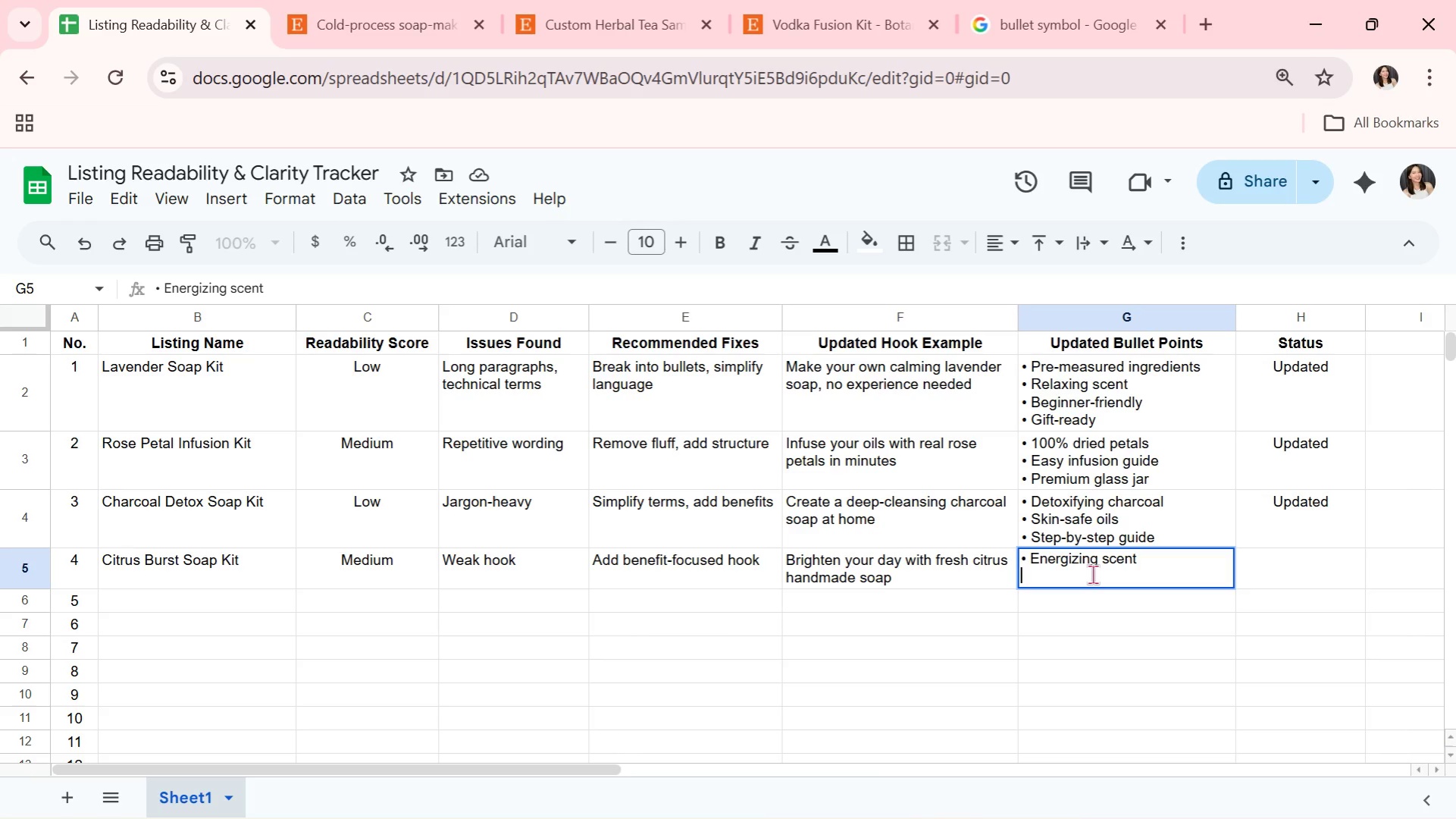 
key(Control+V)
 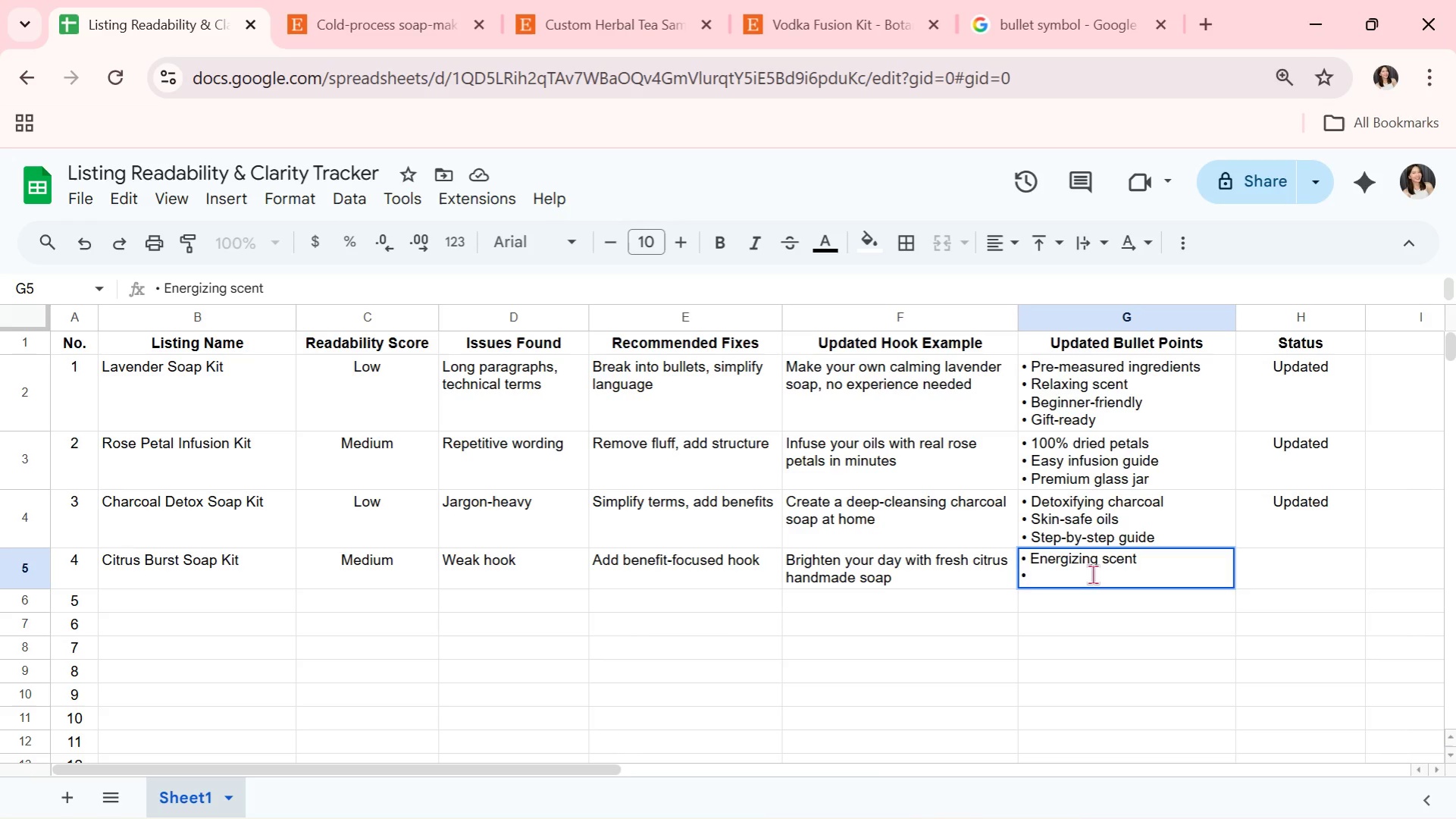 
type( Natural oils)
 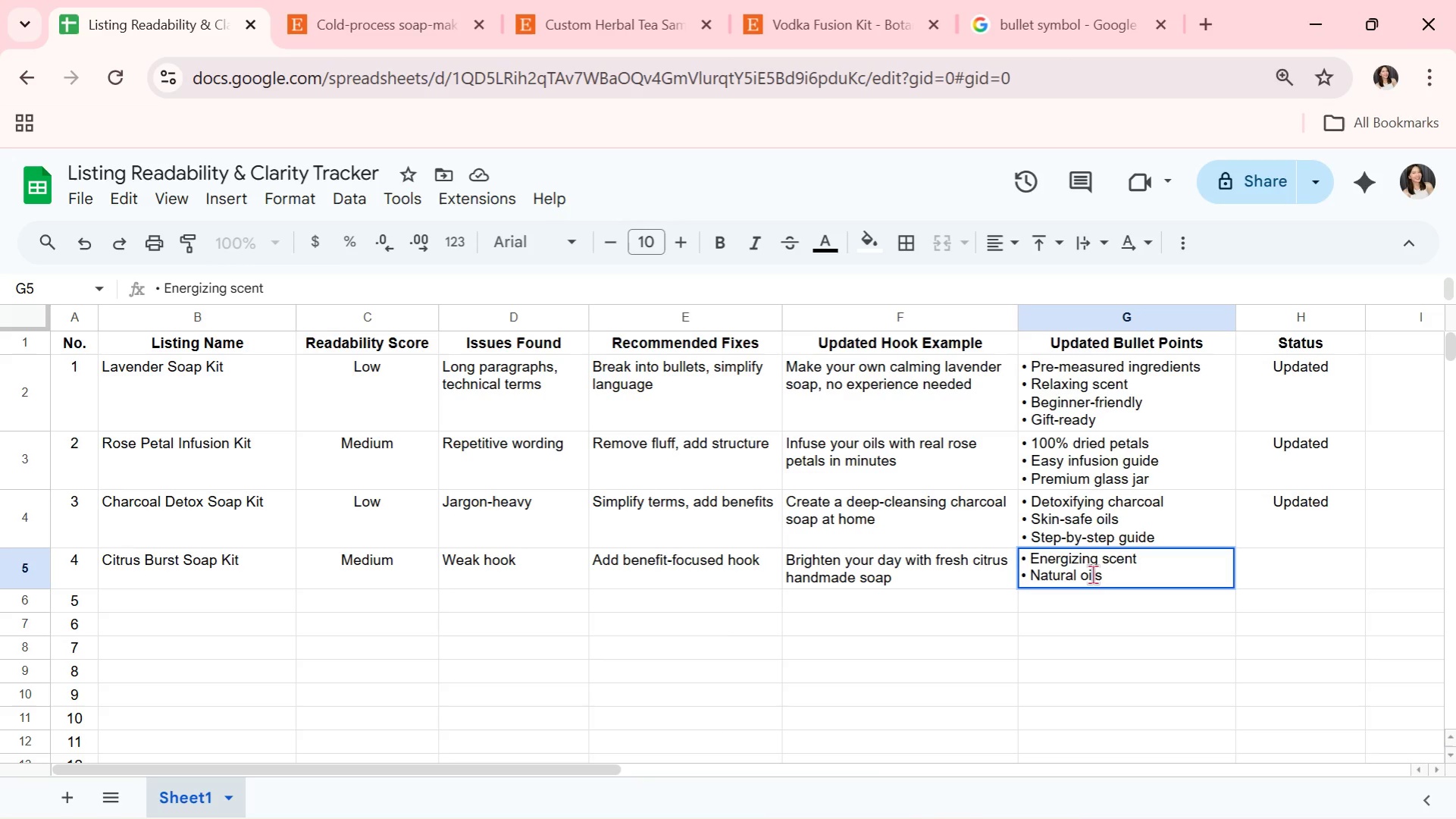 
key(Alt+Enter)
 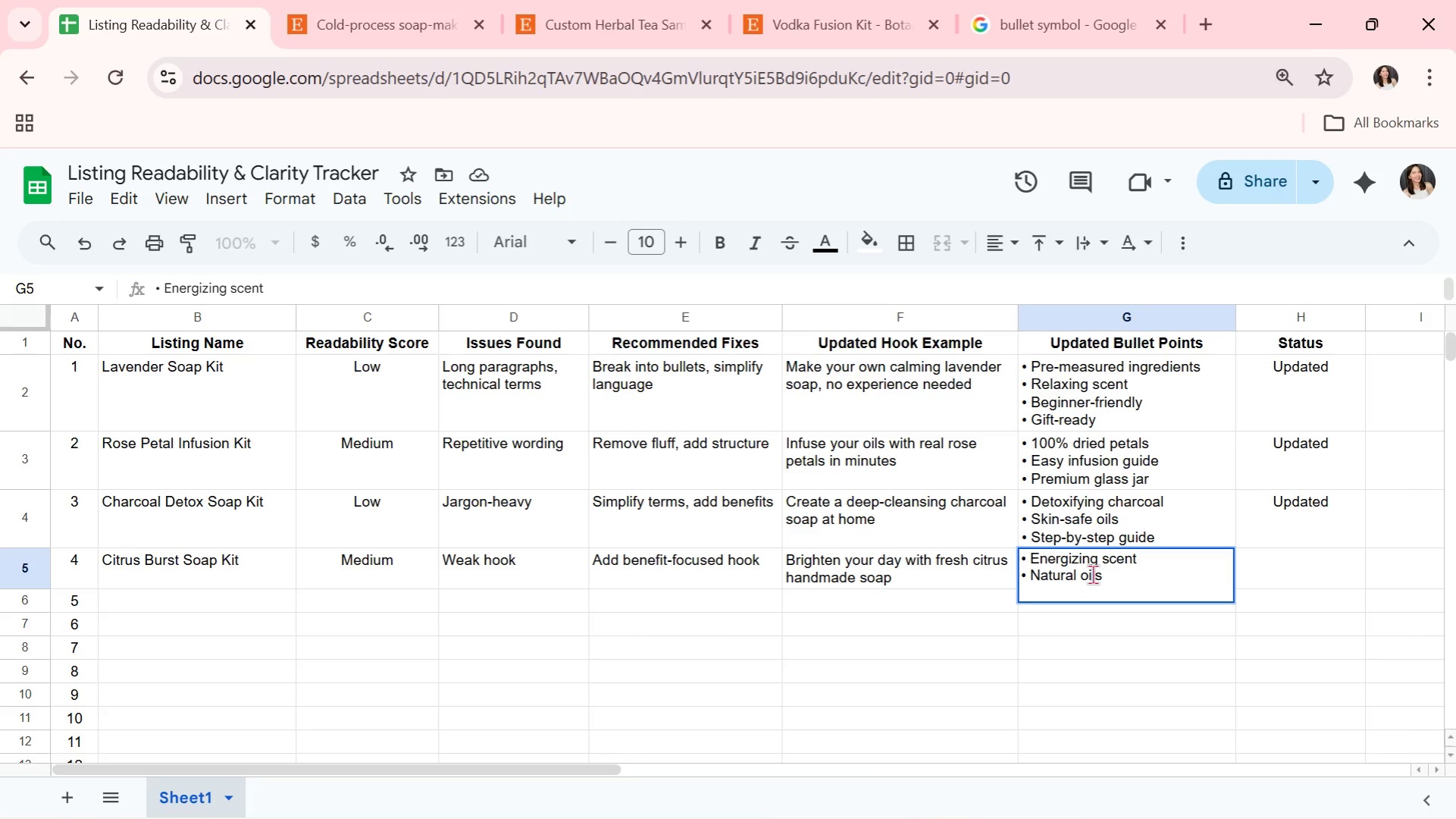 
key(Control+ControlLeft)
 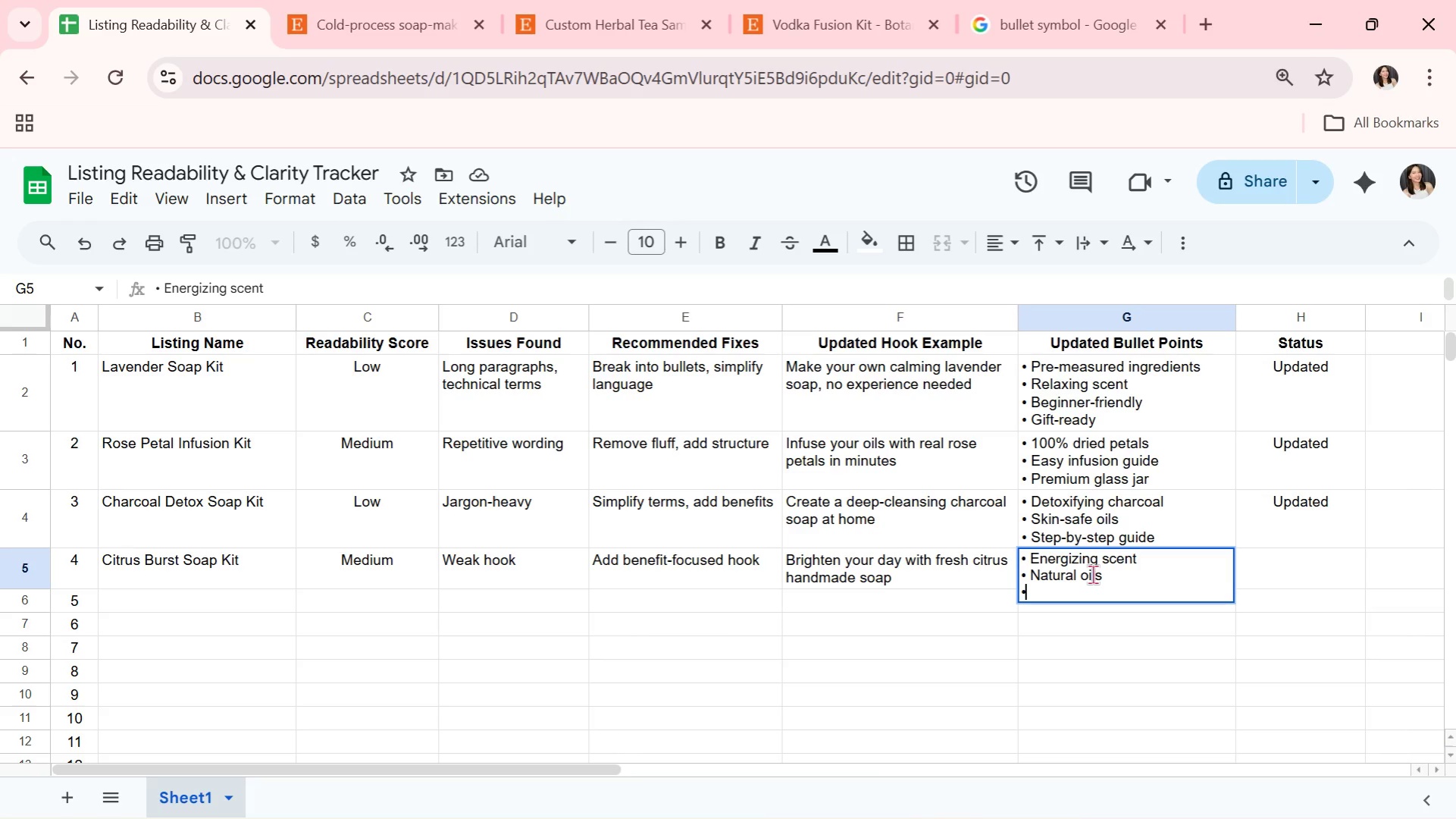 
key(Control+V)
 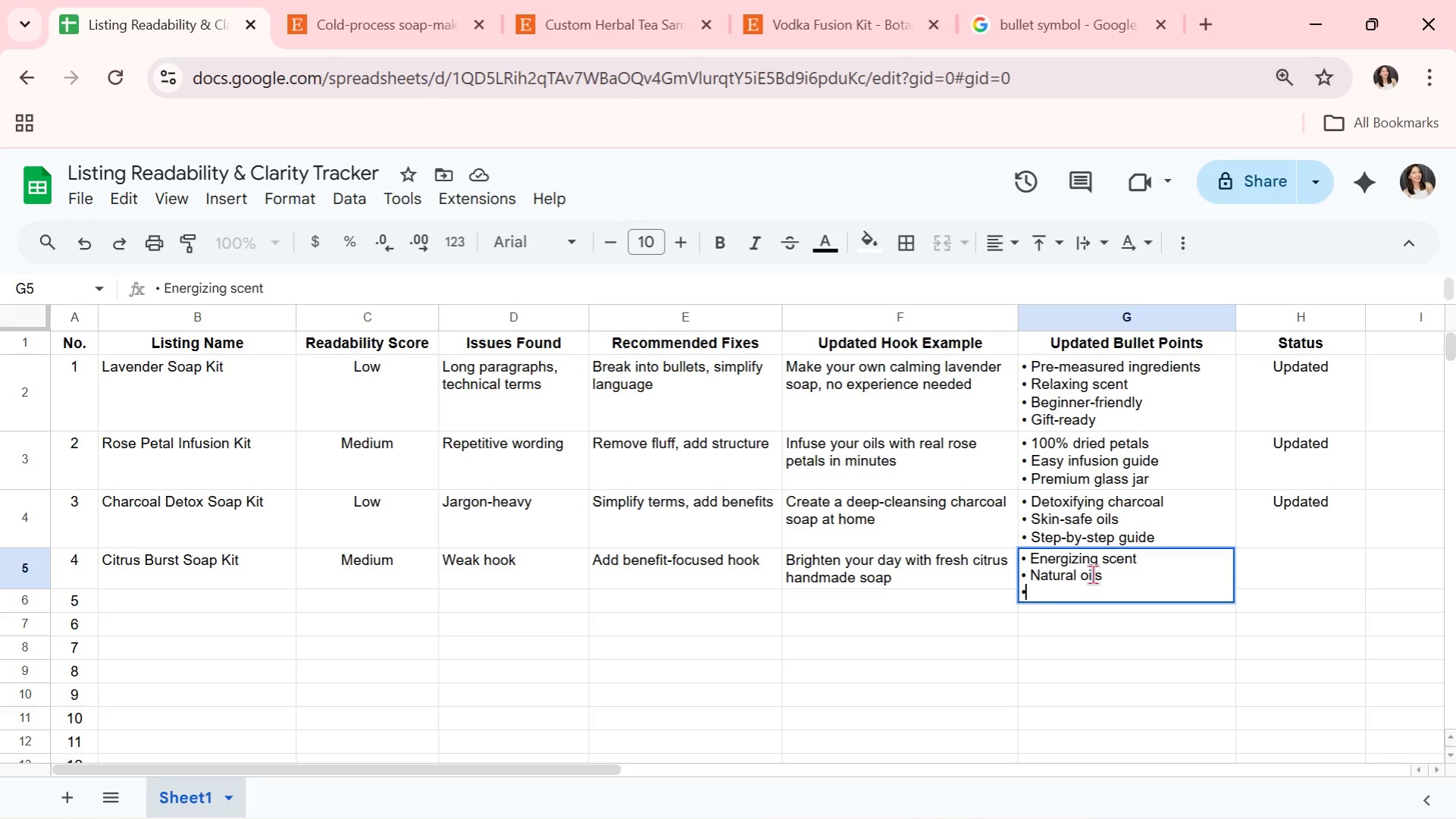 
type( Beginner-friendly kit)
 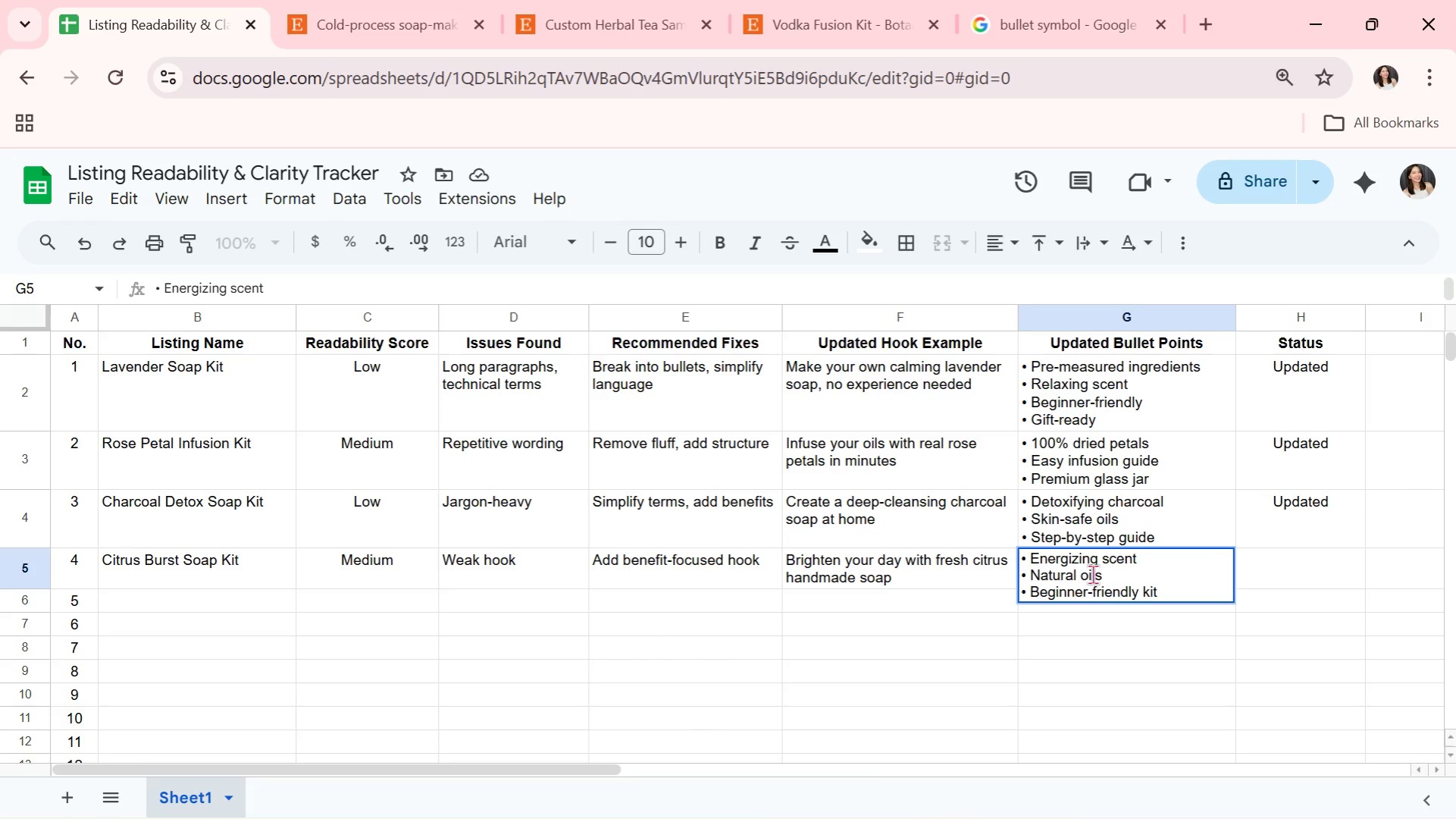 
key(Enter)
 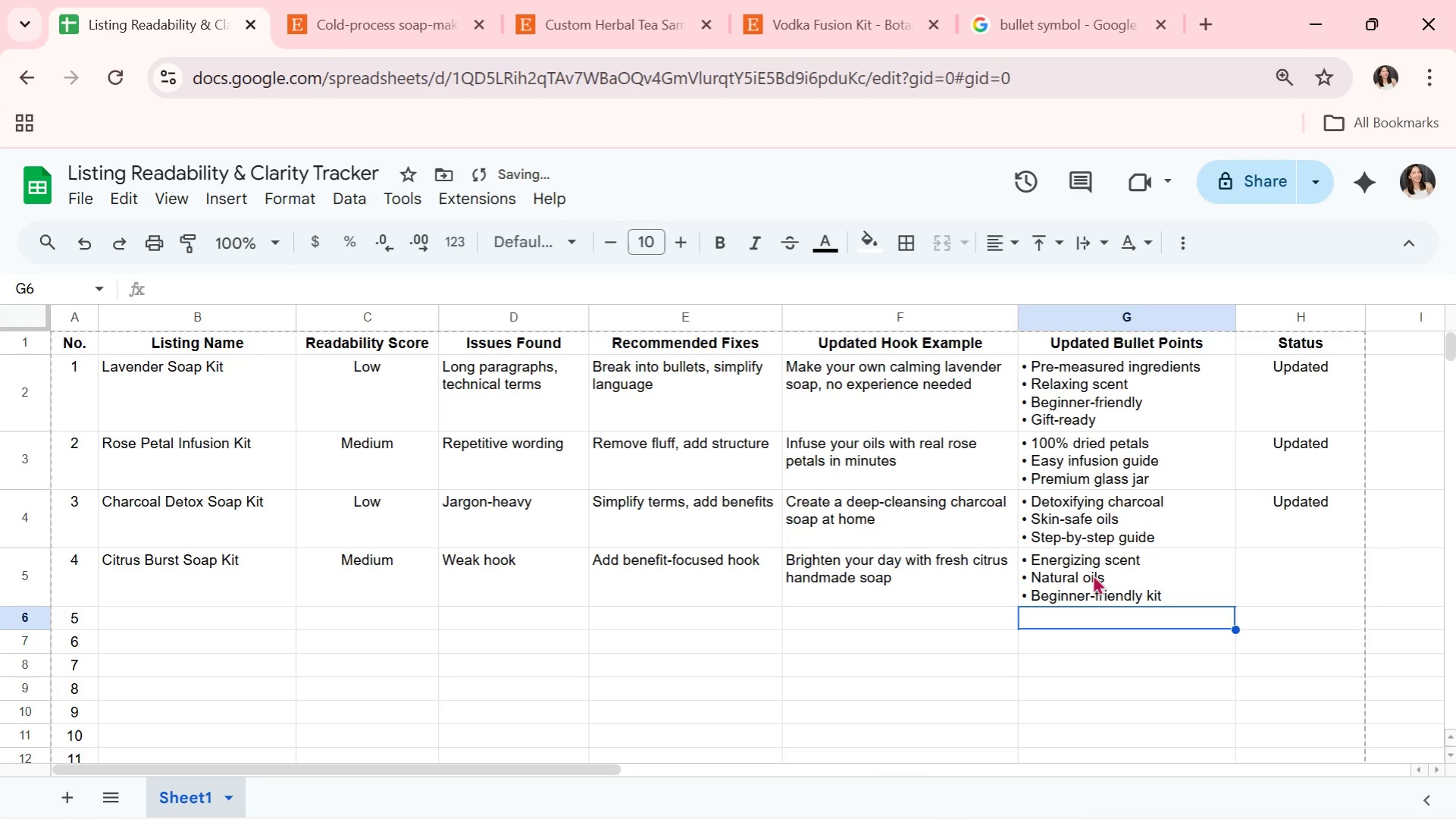 
key(ArrowUp)
 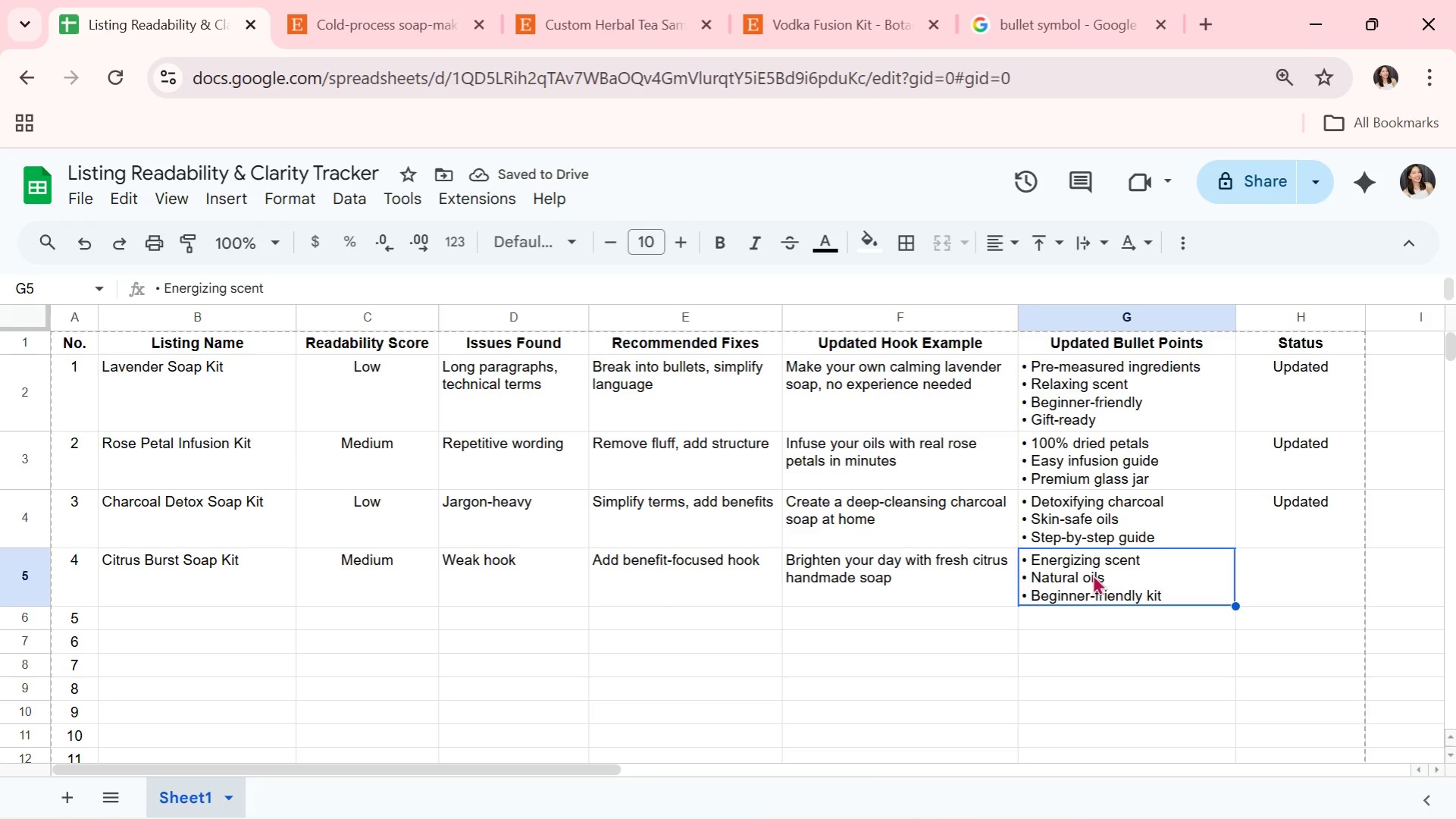 
key(ArrowRight)
 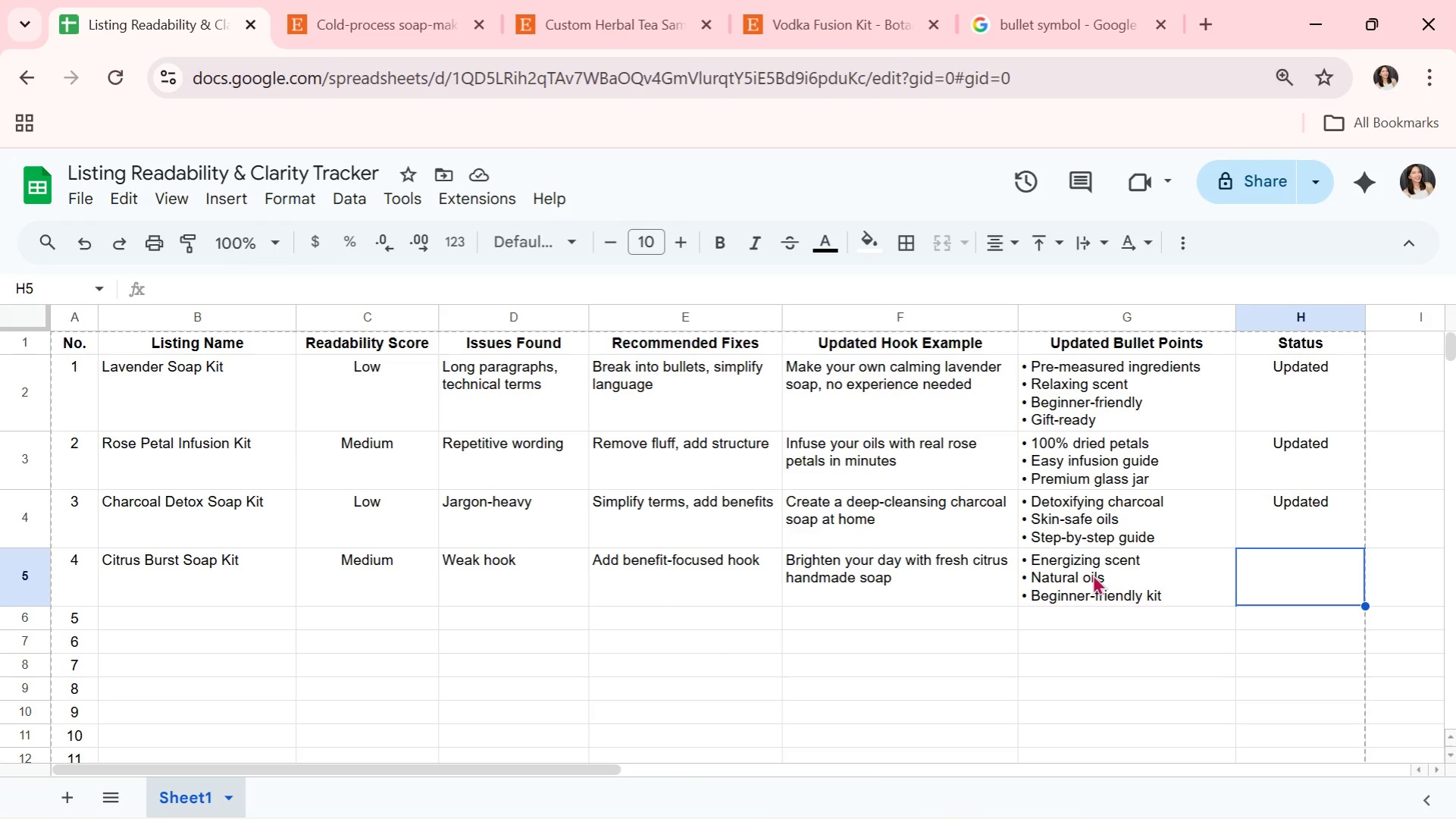 
key(CapsLock)
 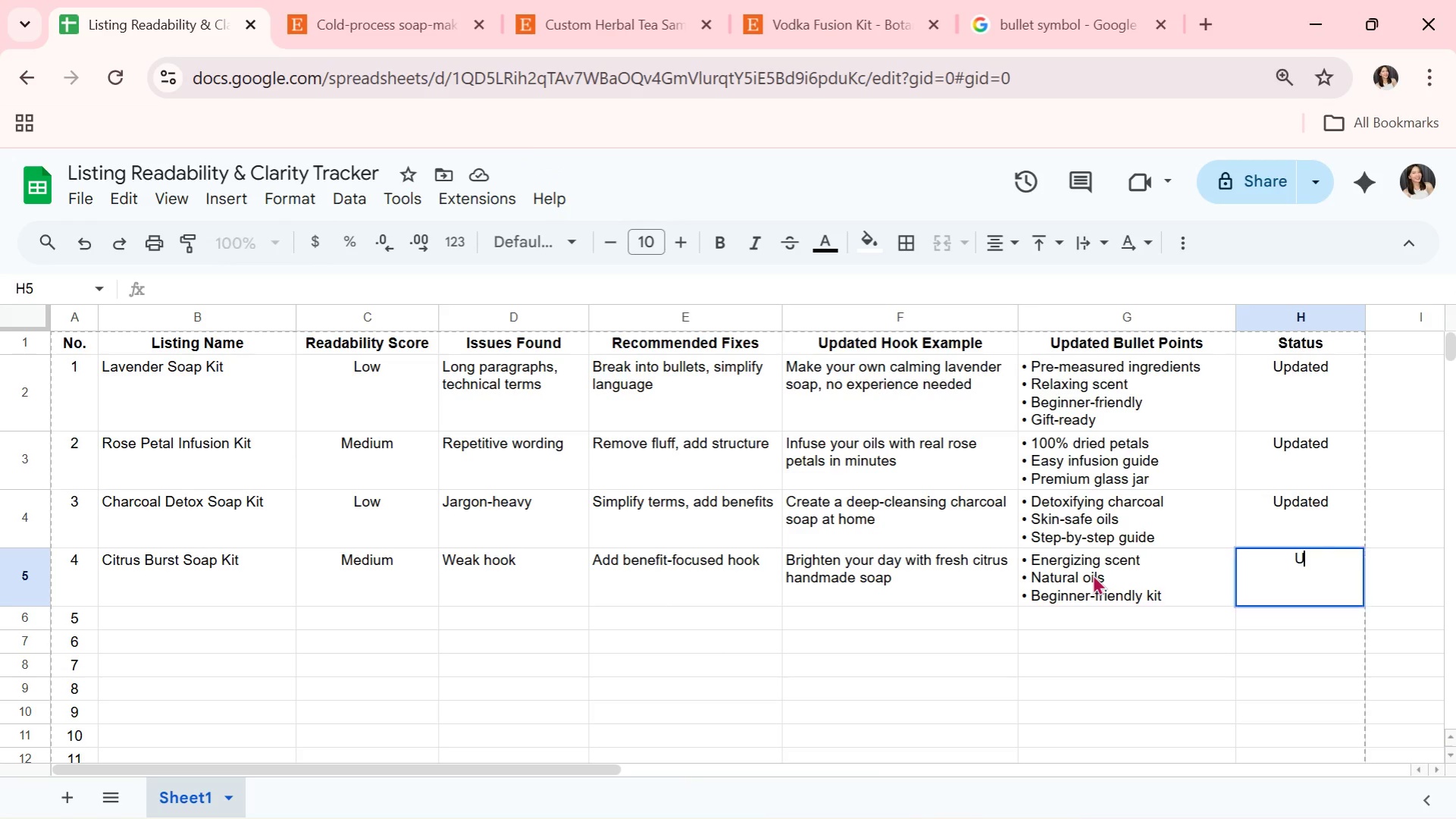 
key(U)
 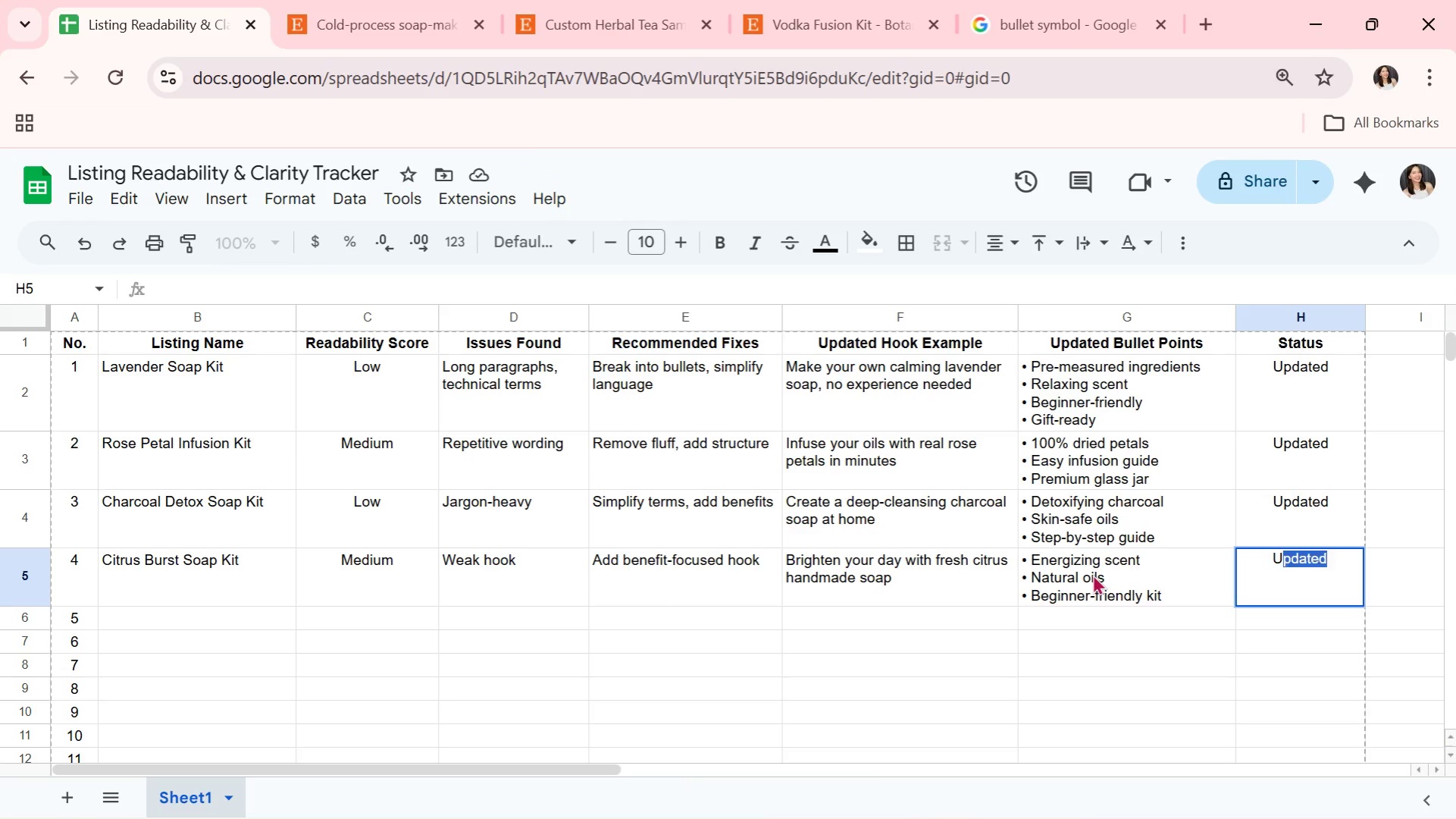 
key(CapsLock)
 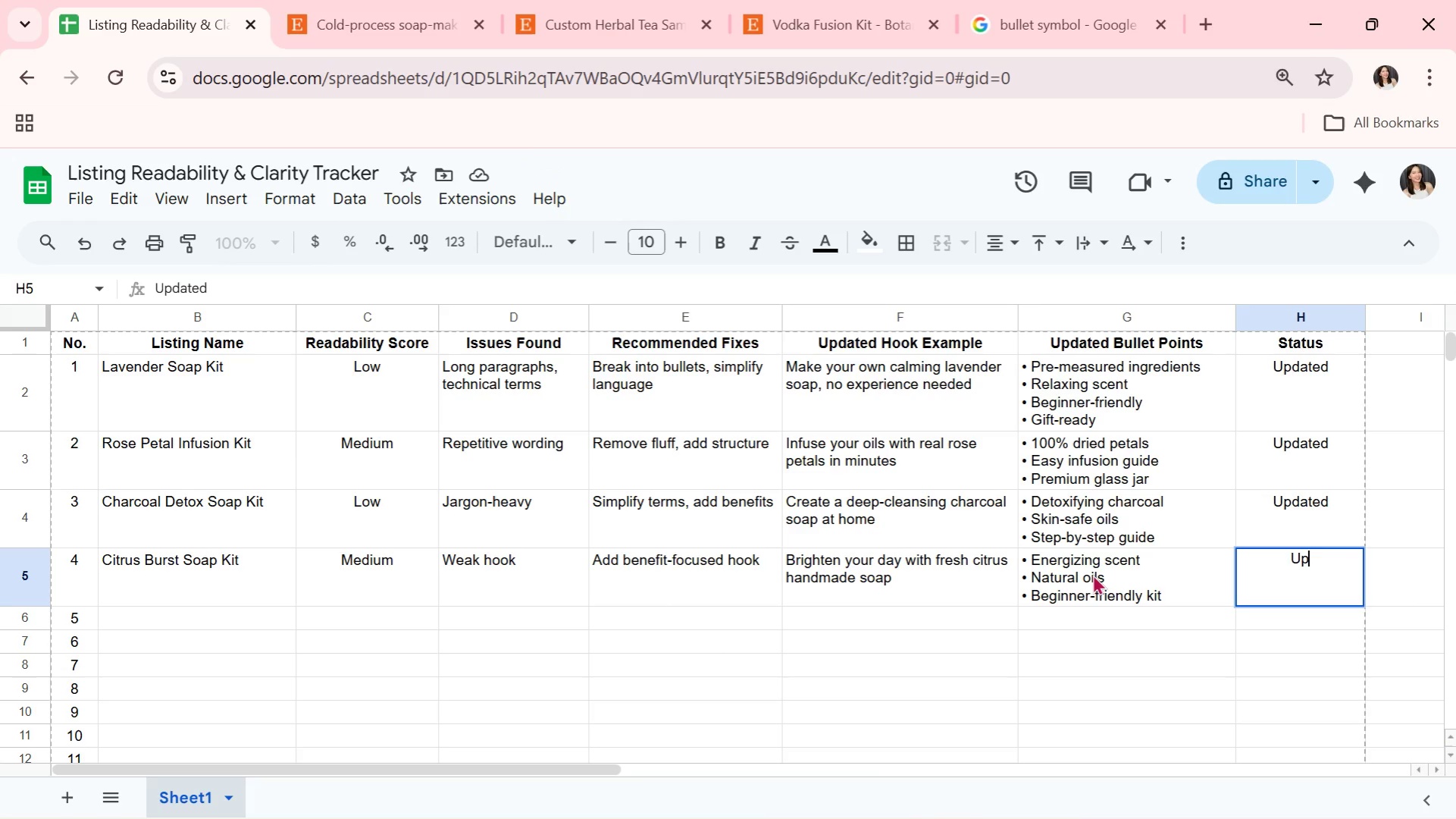 
key(P)
 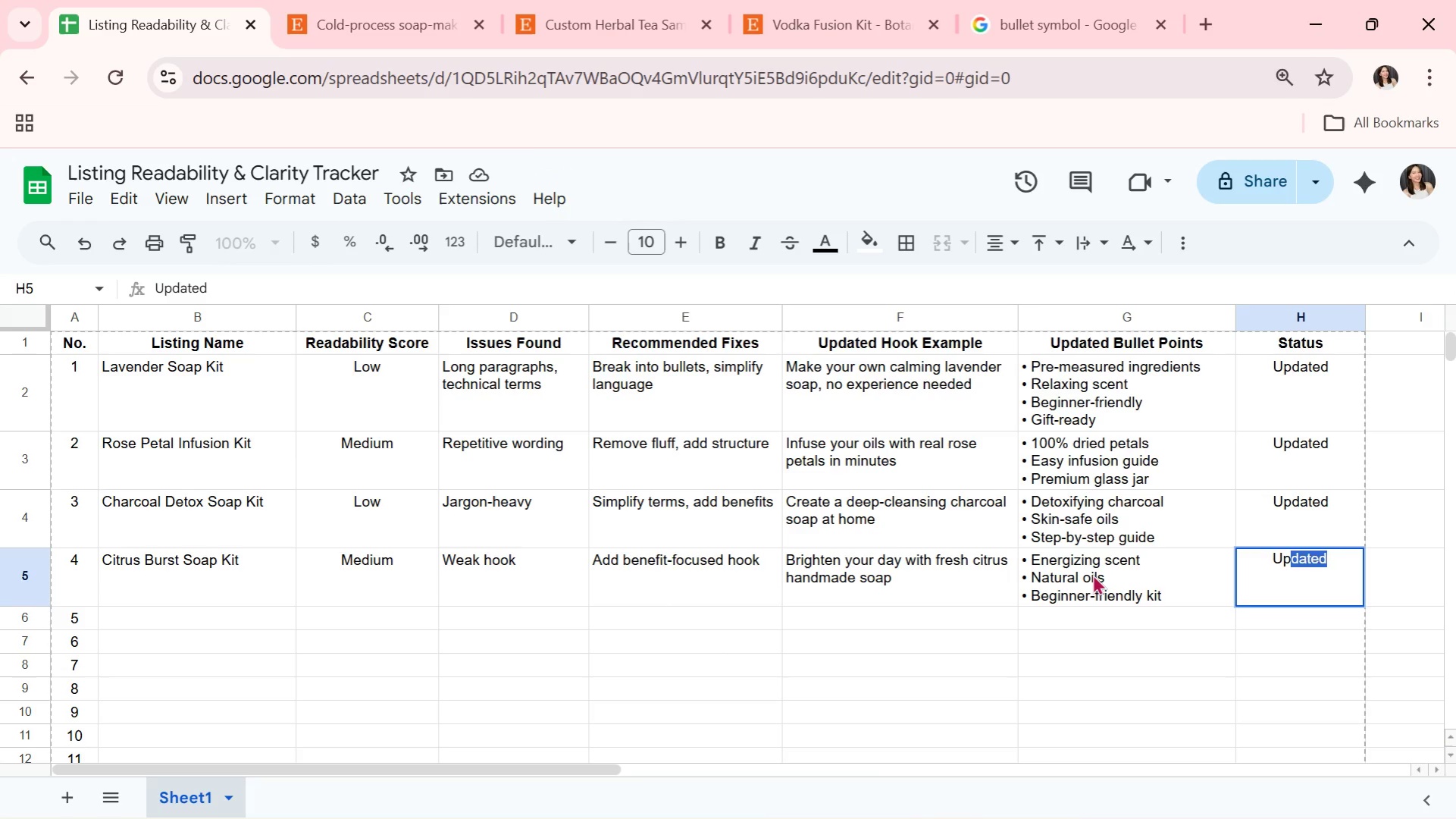 
key(Enter)
 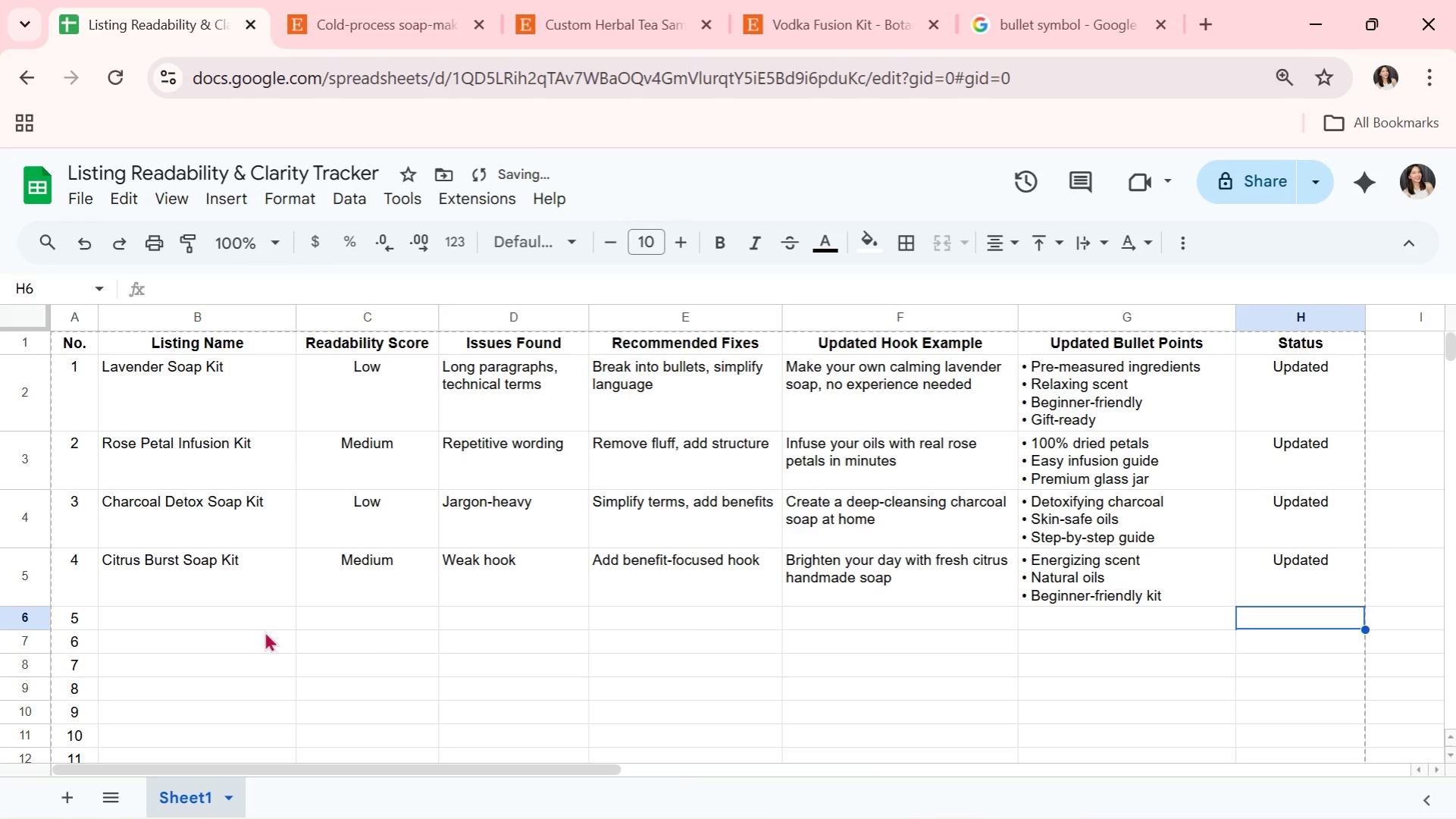 
left_click([216, 620])
 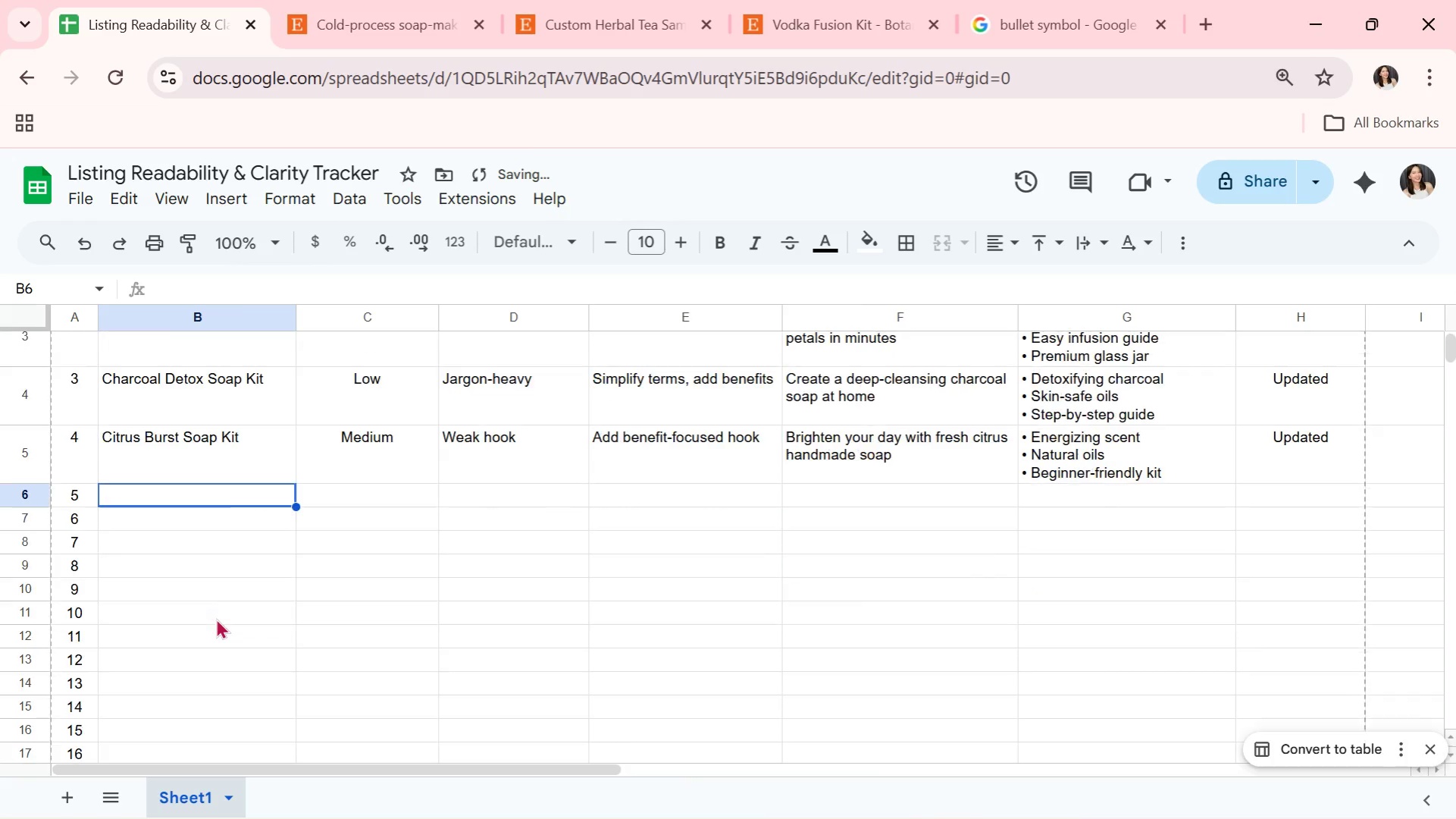 
scroll: coordinate [216, 618], scroll_direction: down, amount: 2.0
 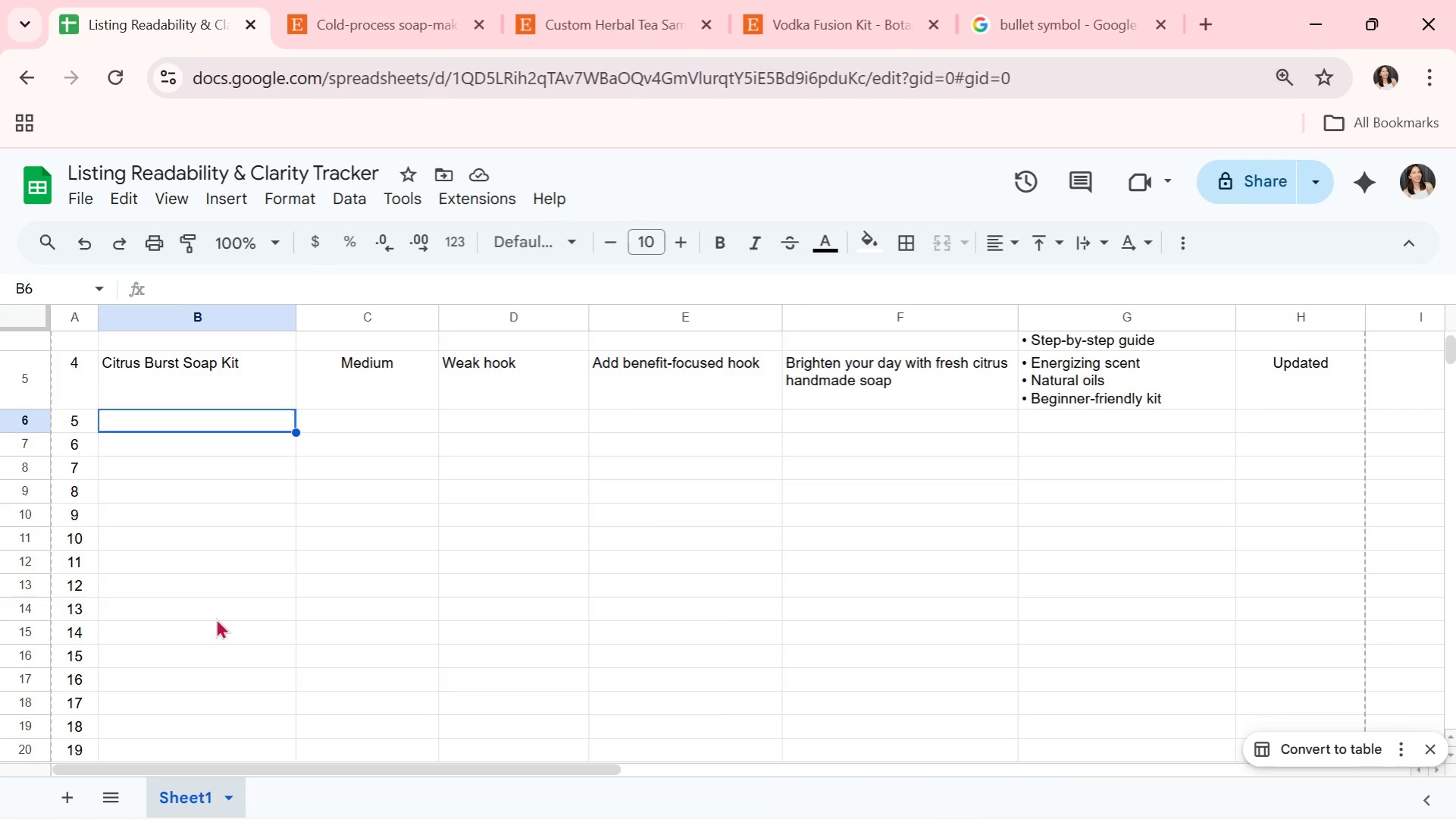 
wait(7.98)
 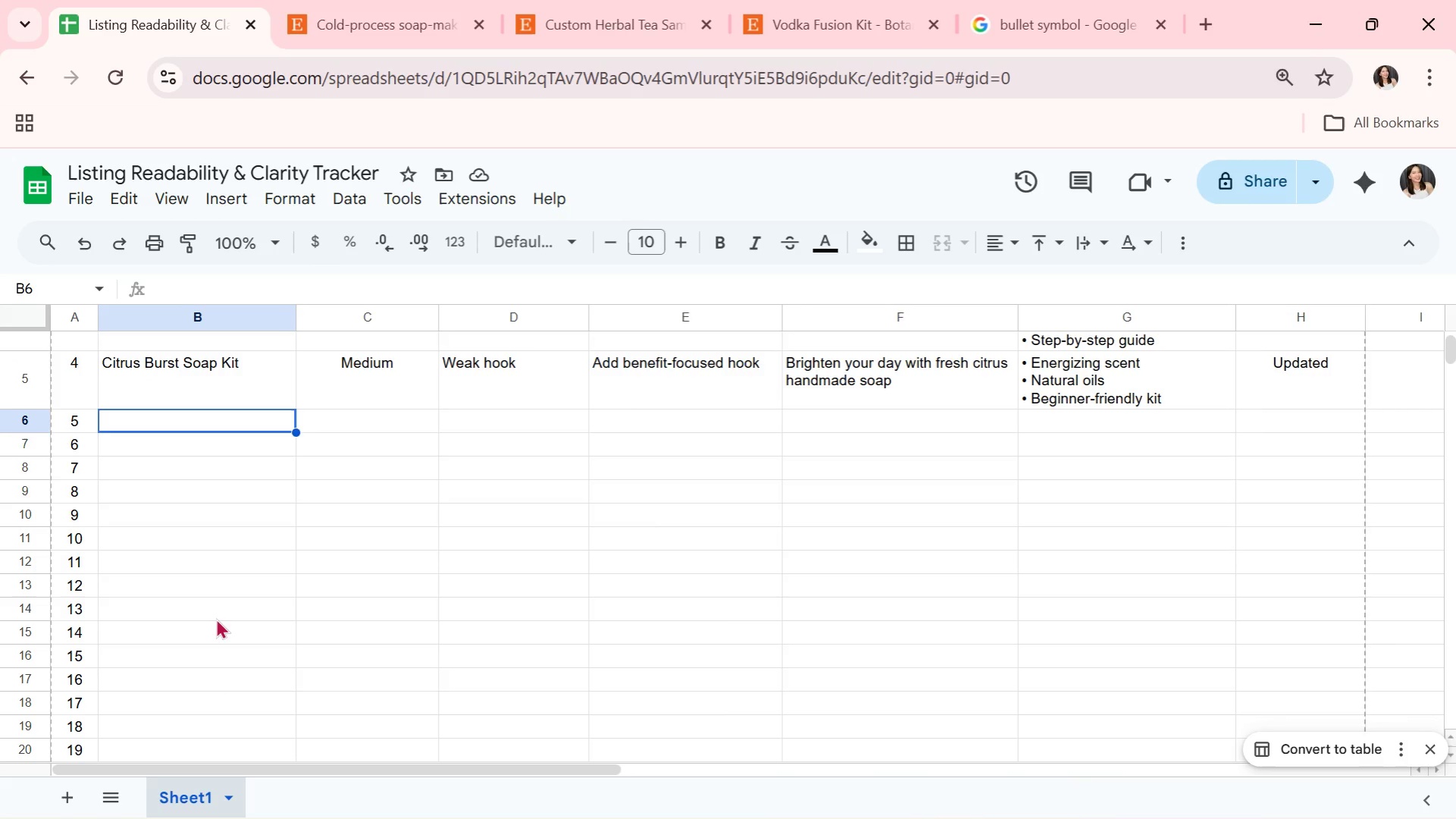 
type(Herbal Infusion Starter Kit)
 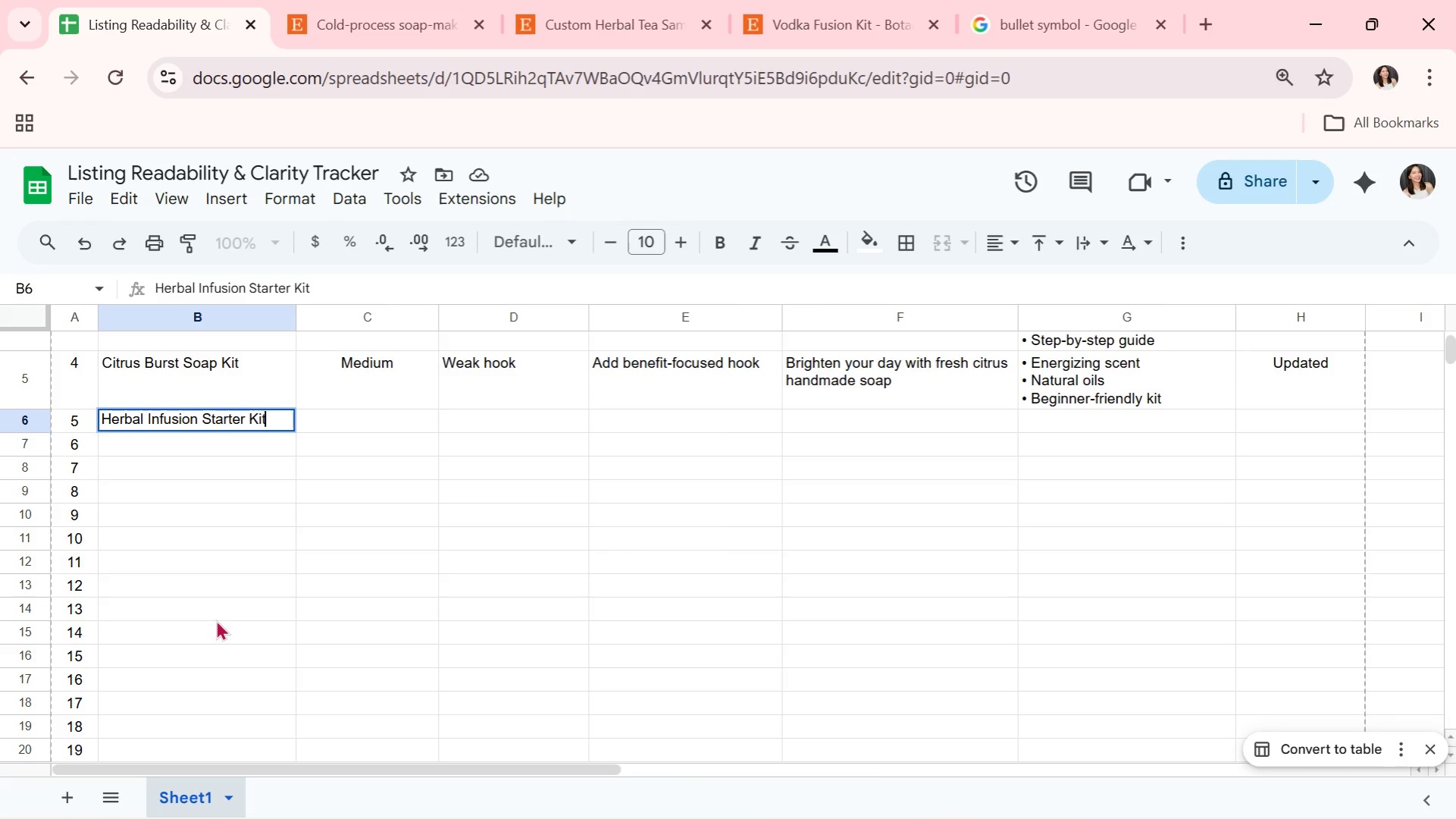 
key(ArrowRight)
 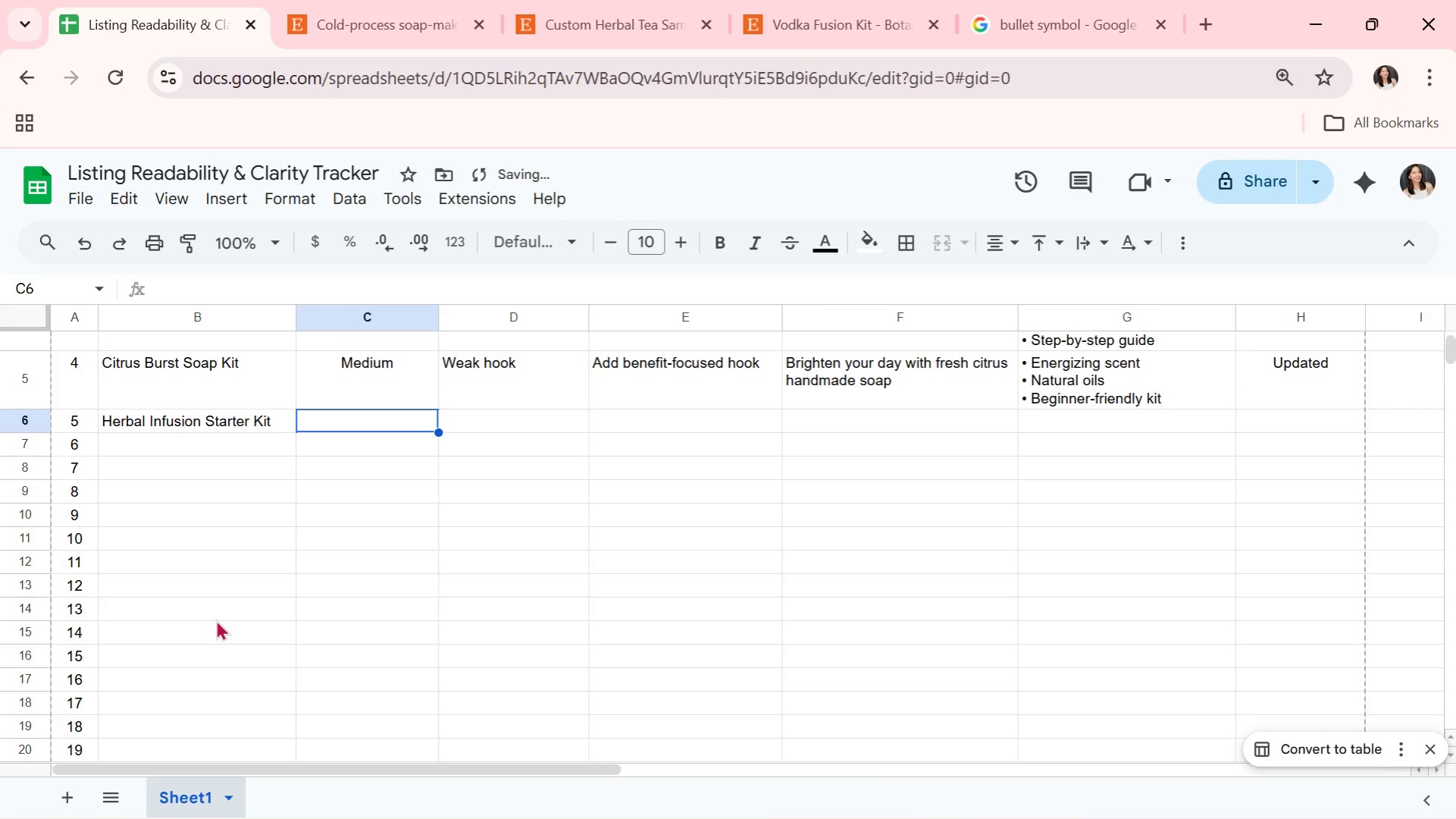 
type(Low)
 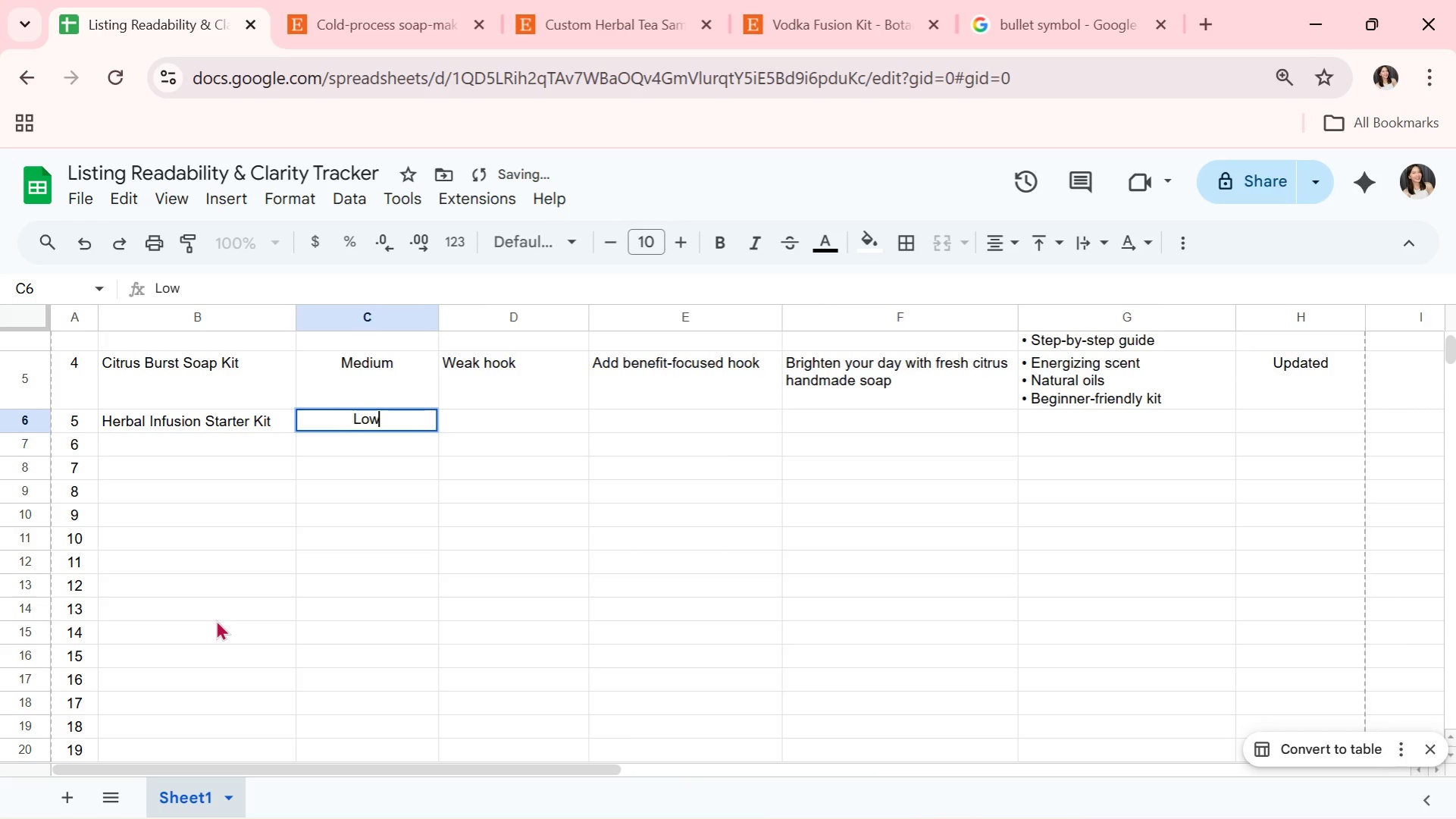 
key(ArrowRight)
 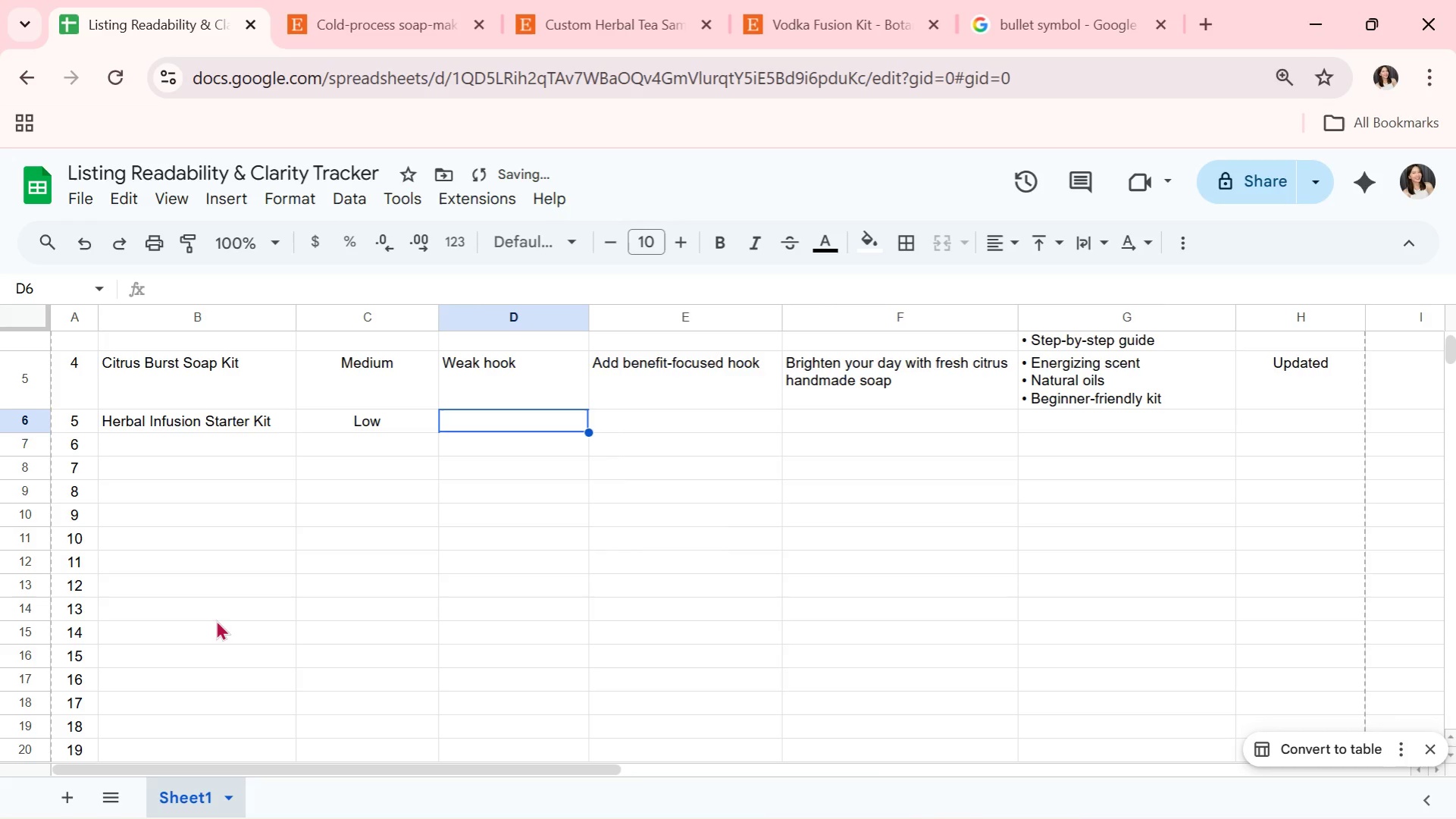 
type(Dense text)
 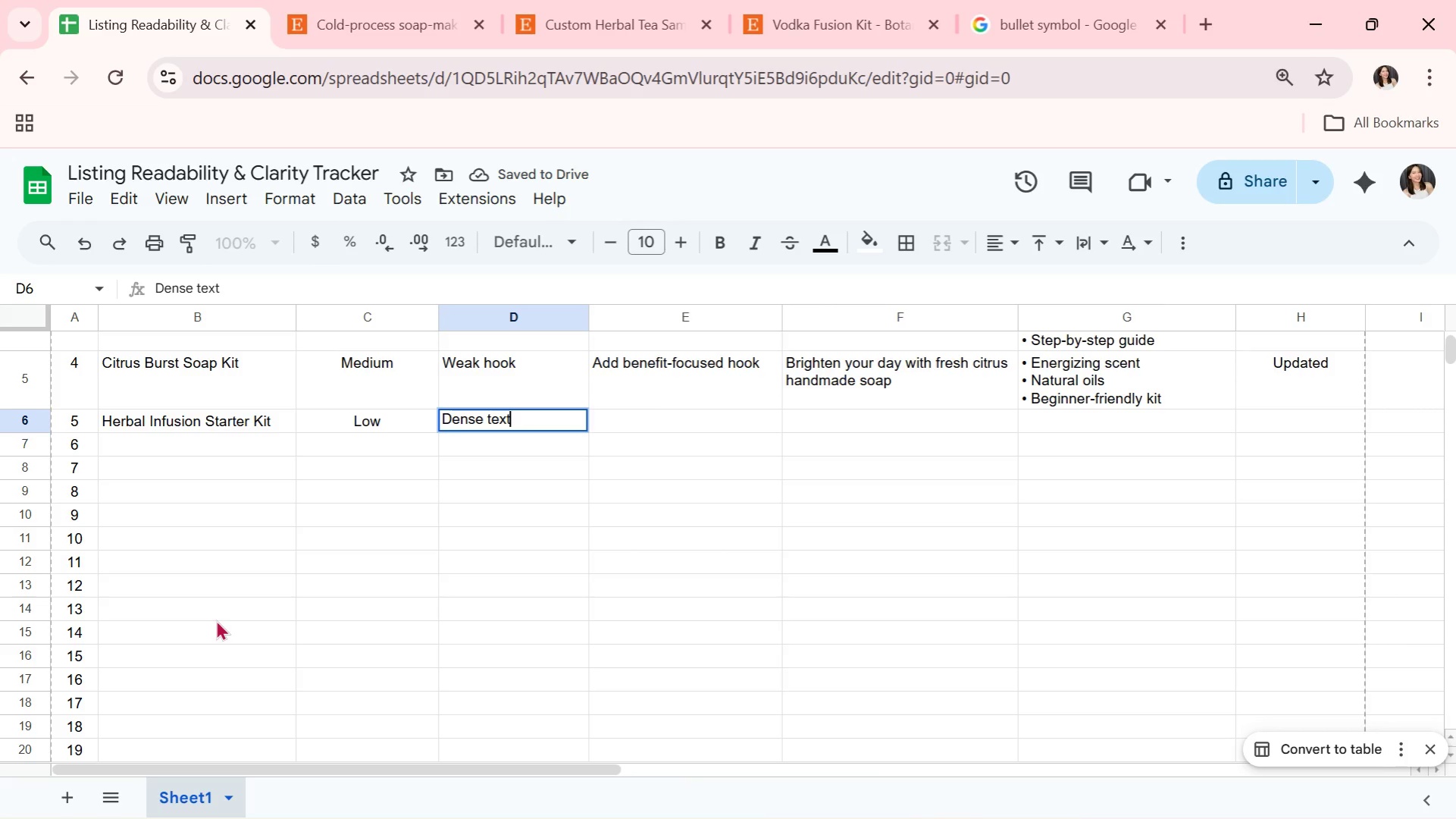 
key(ArrowRight)
 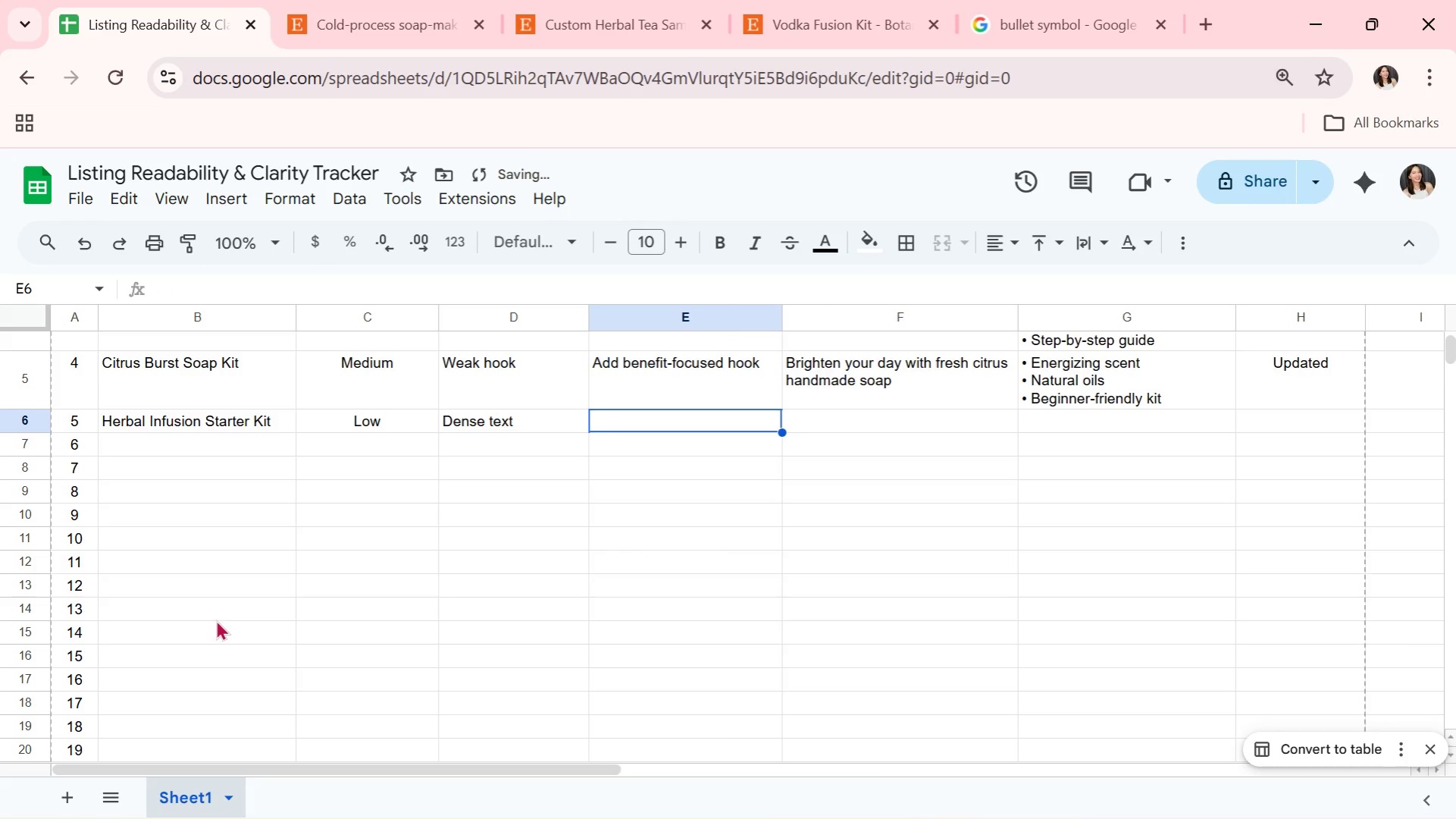 
type(Add spacing, bullets)
 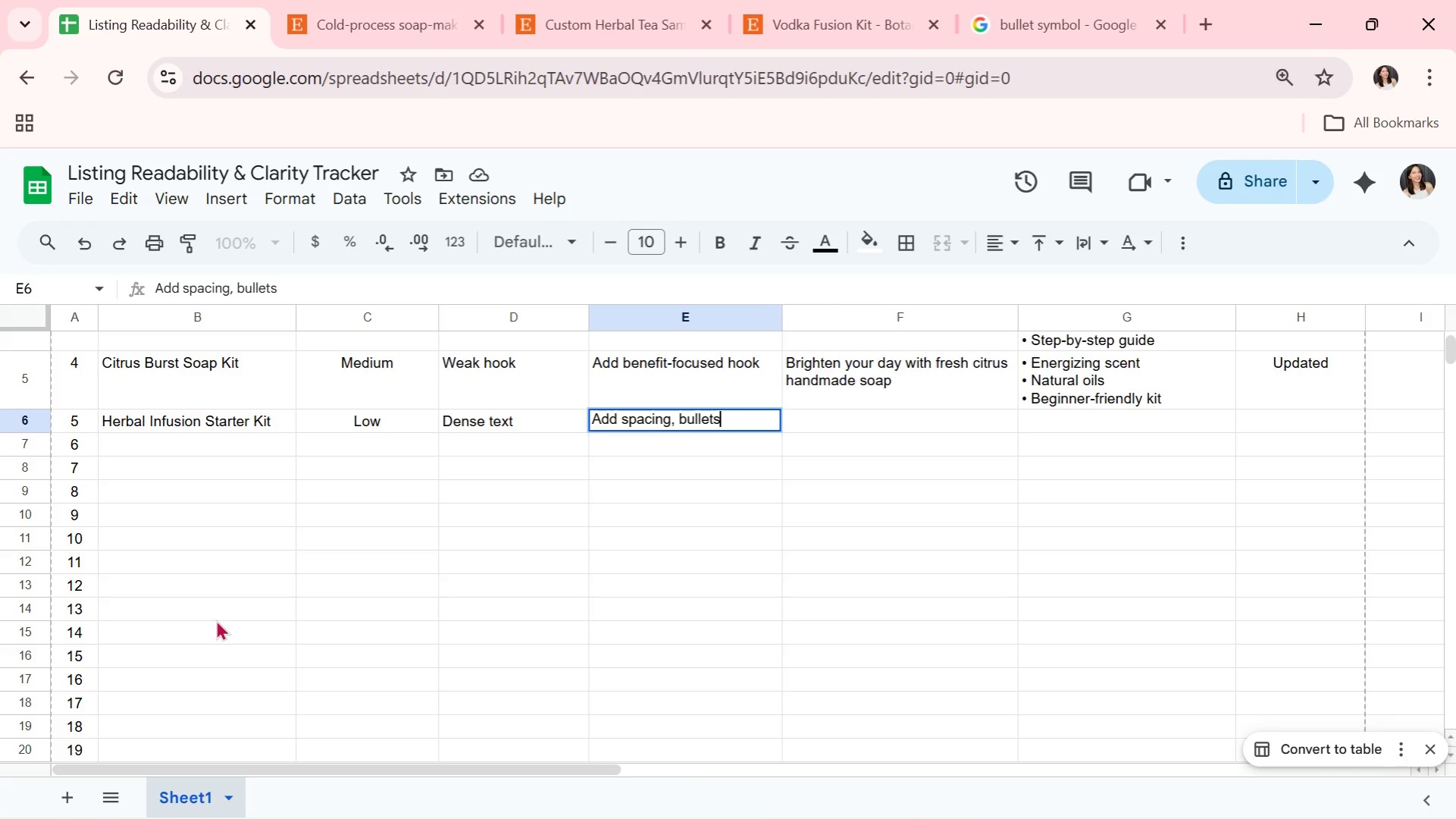 
key(ArrowRight)
 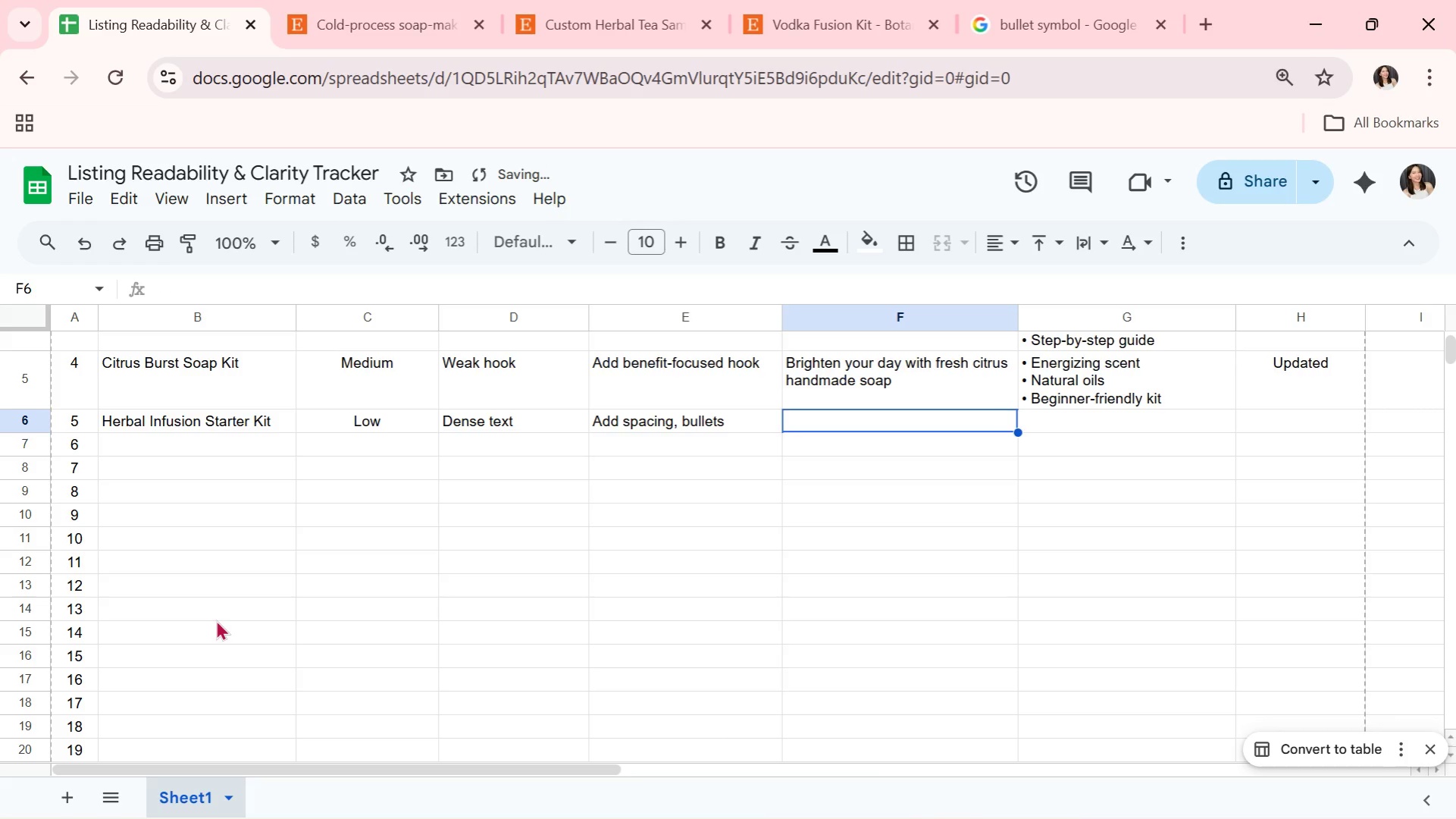 
type(Start healing)
key(Backspace)
key(Backspace)
key(Backspace)
key(Backspace)
key(Backspace)
key(Backspace)
type(erbal infusions the easy way)
 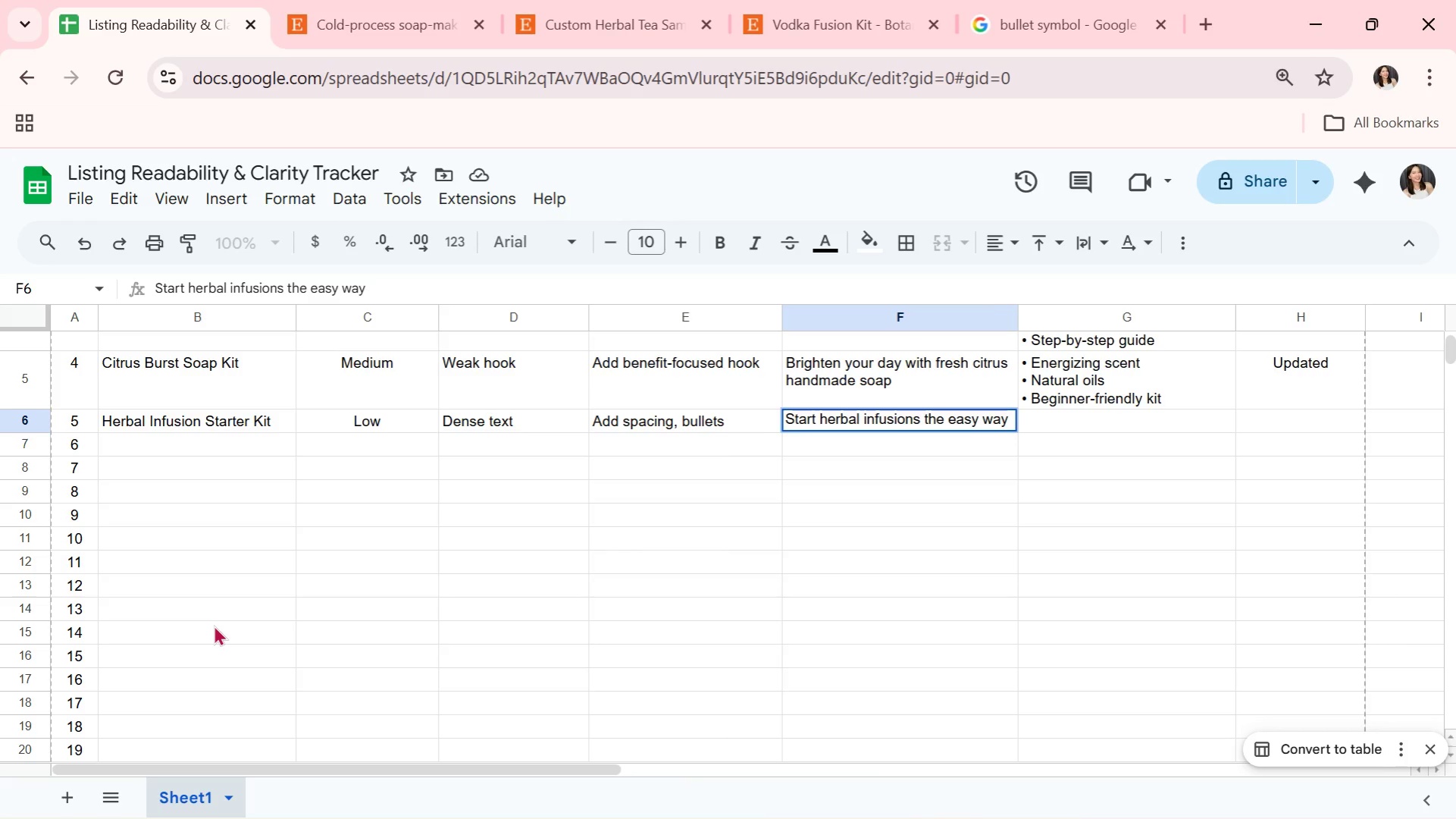 
key(ArrowRight)
 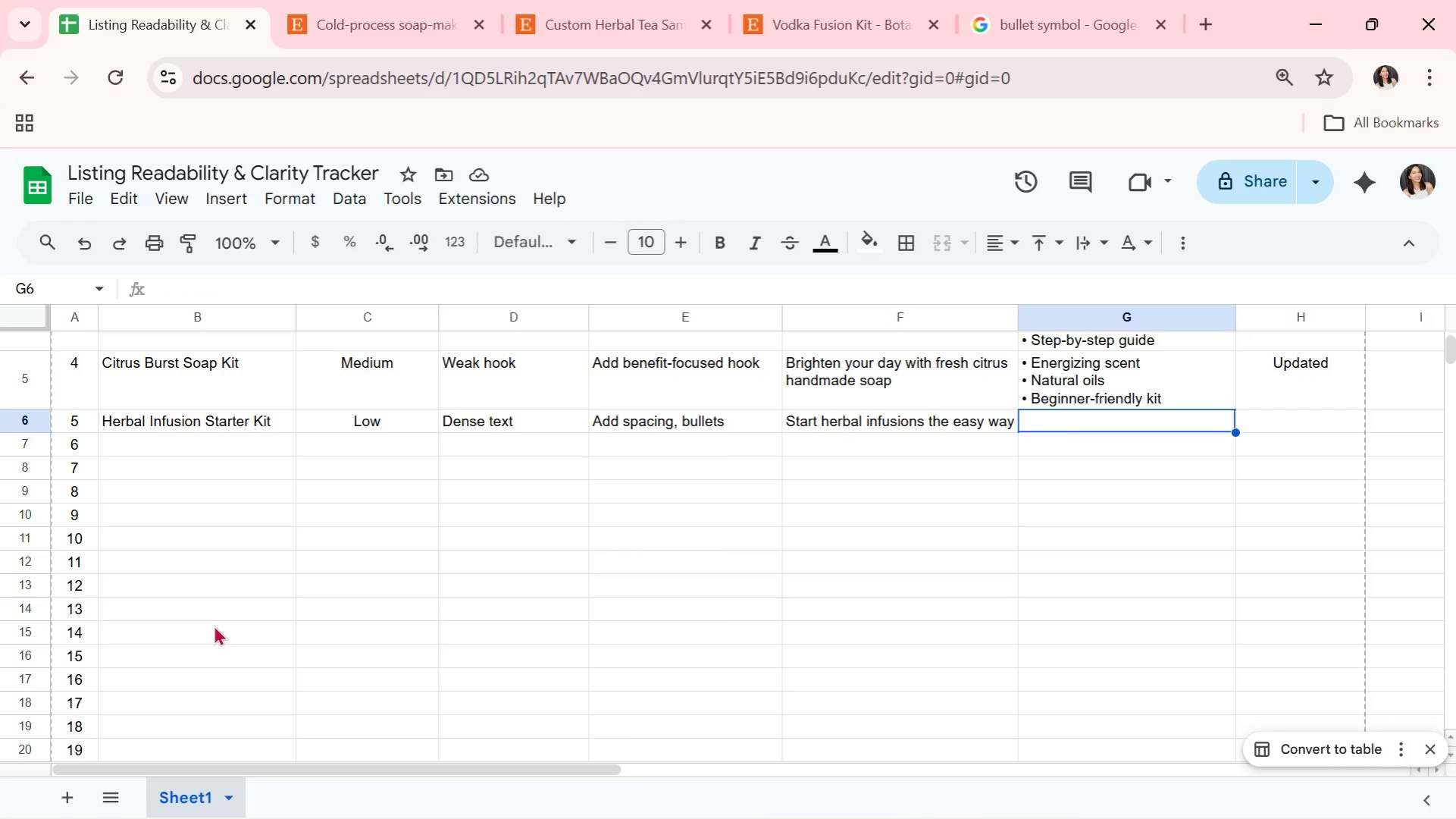 
wait(14.69)
 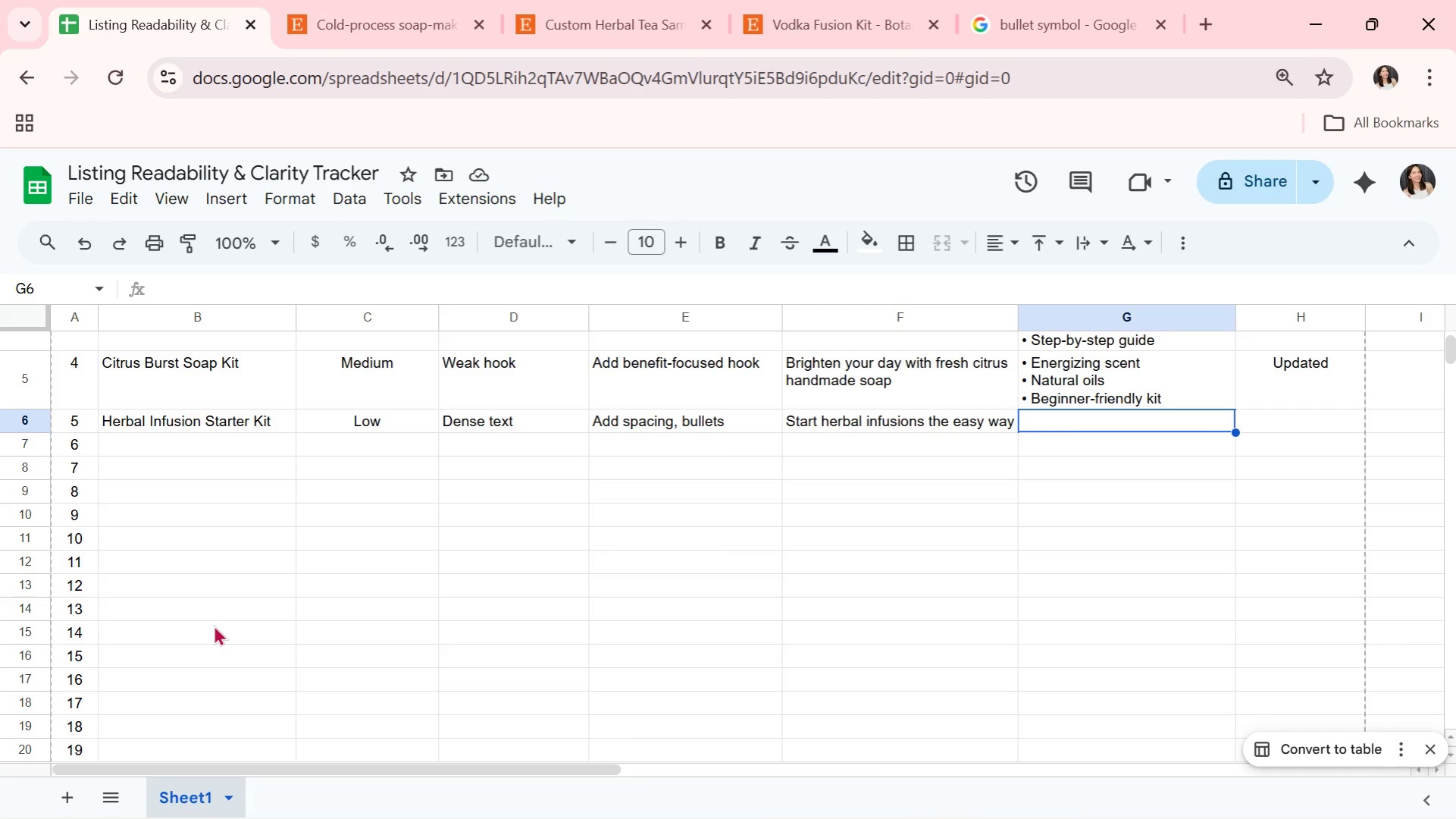 
key(ArrowLeft)
 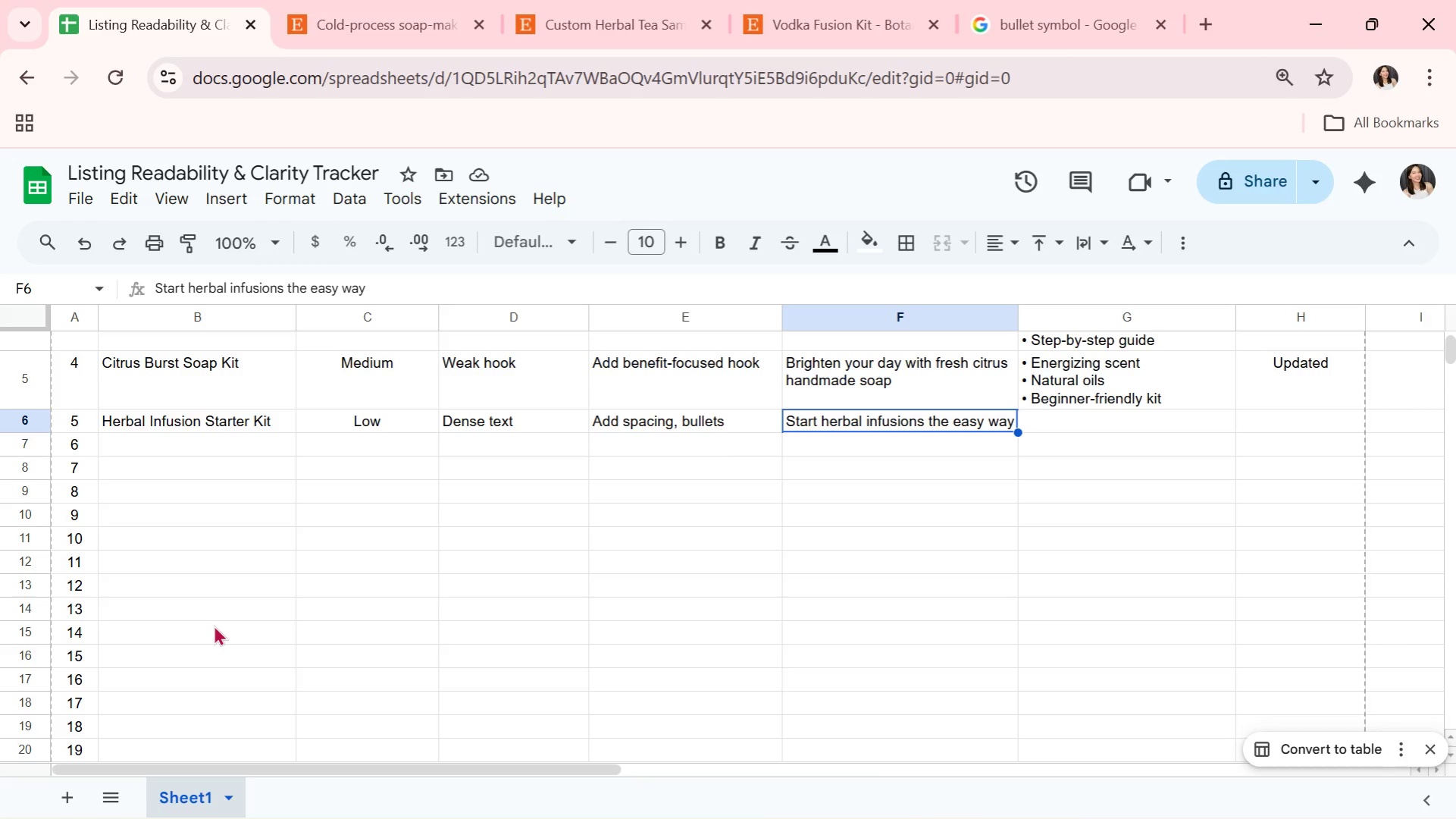 
wait(5.62)
 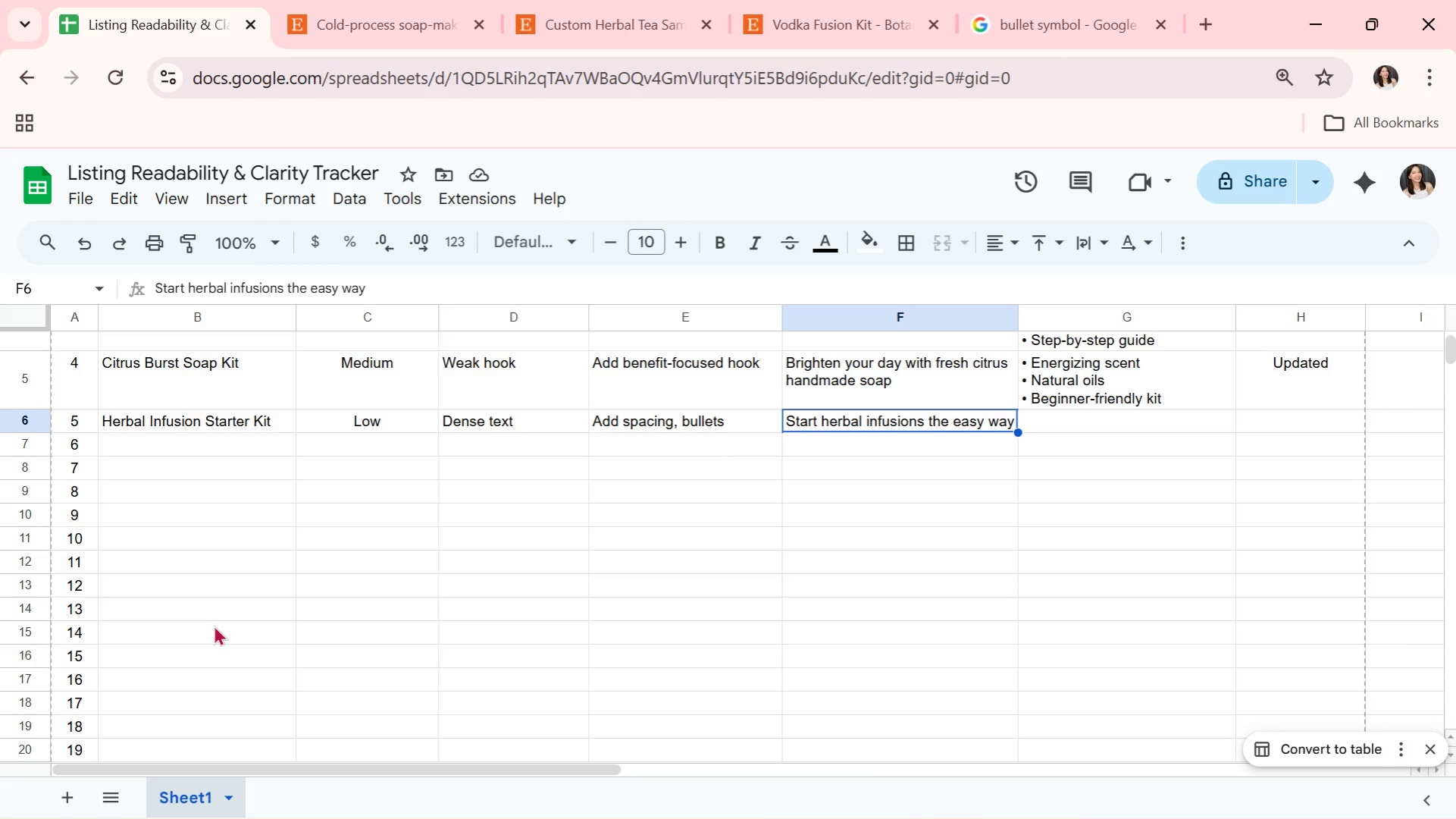 
key(ArrowRight)
 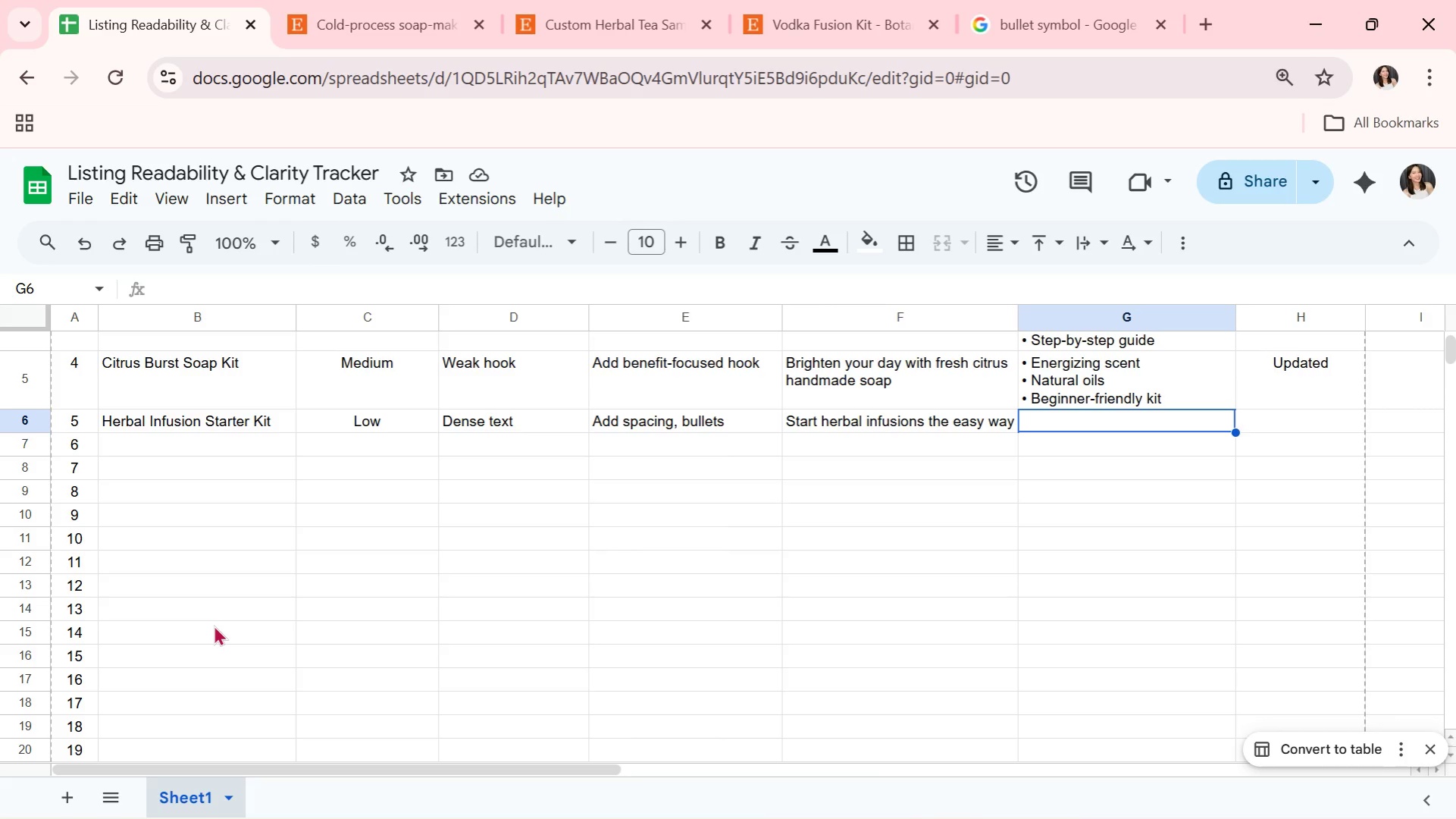 
key(Control+V)
 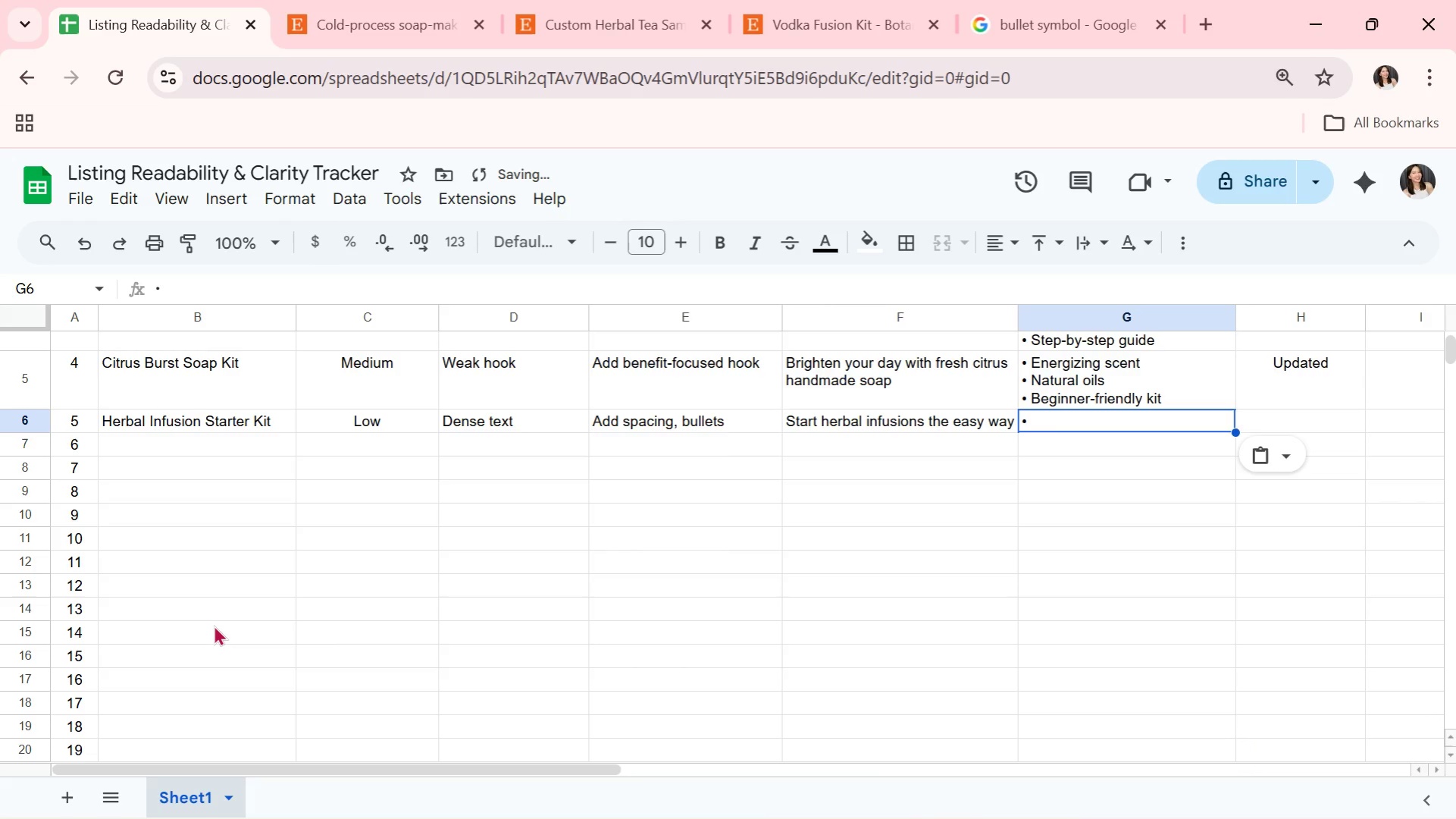 
key(Space)
 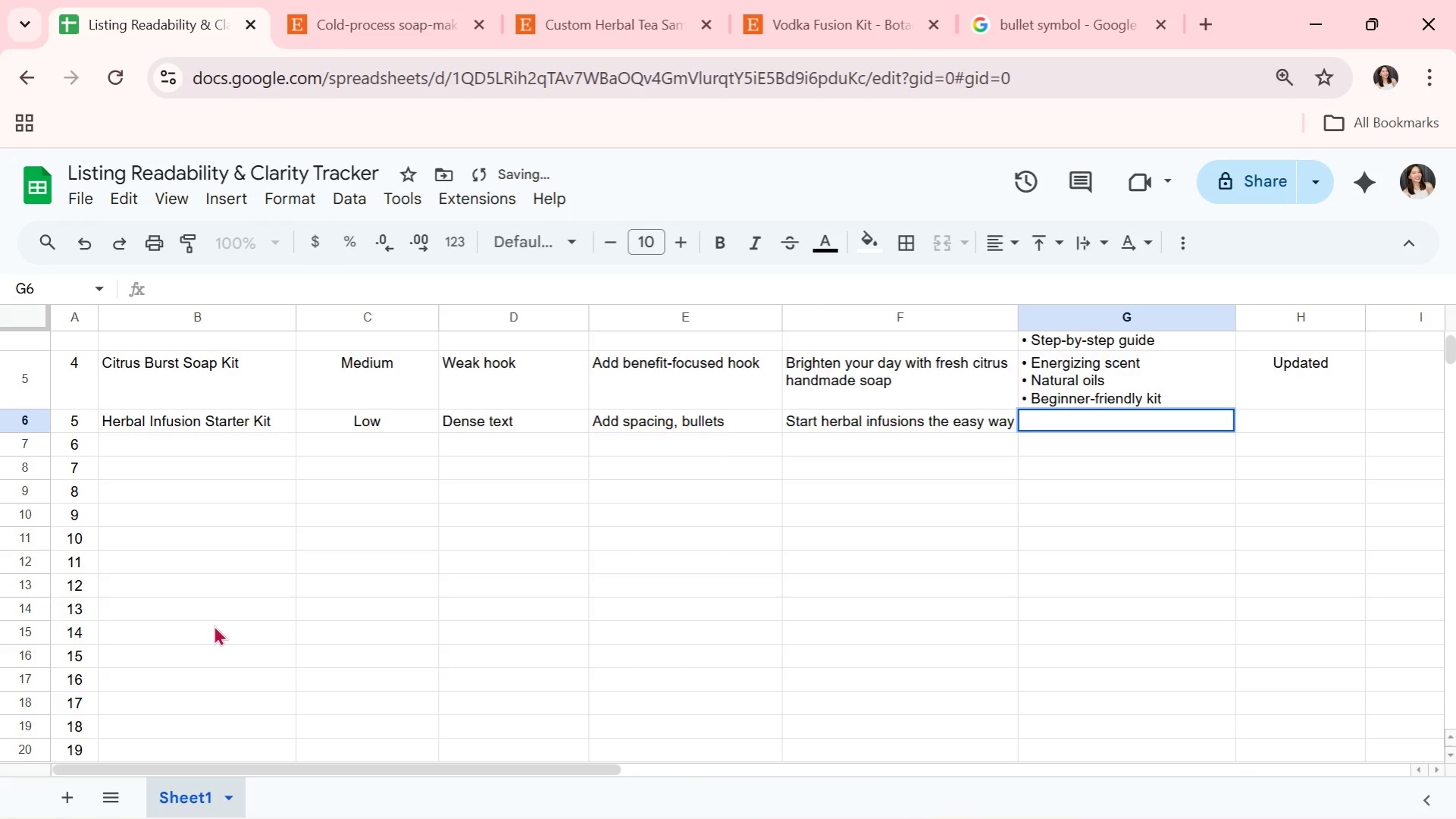 
key(Backspace)
 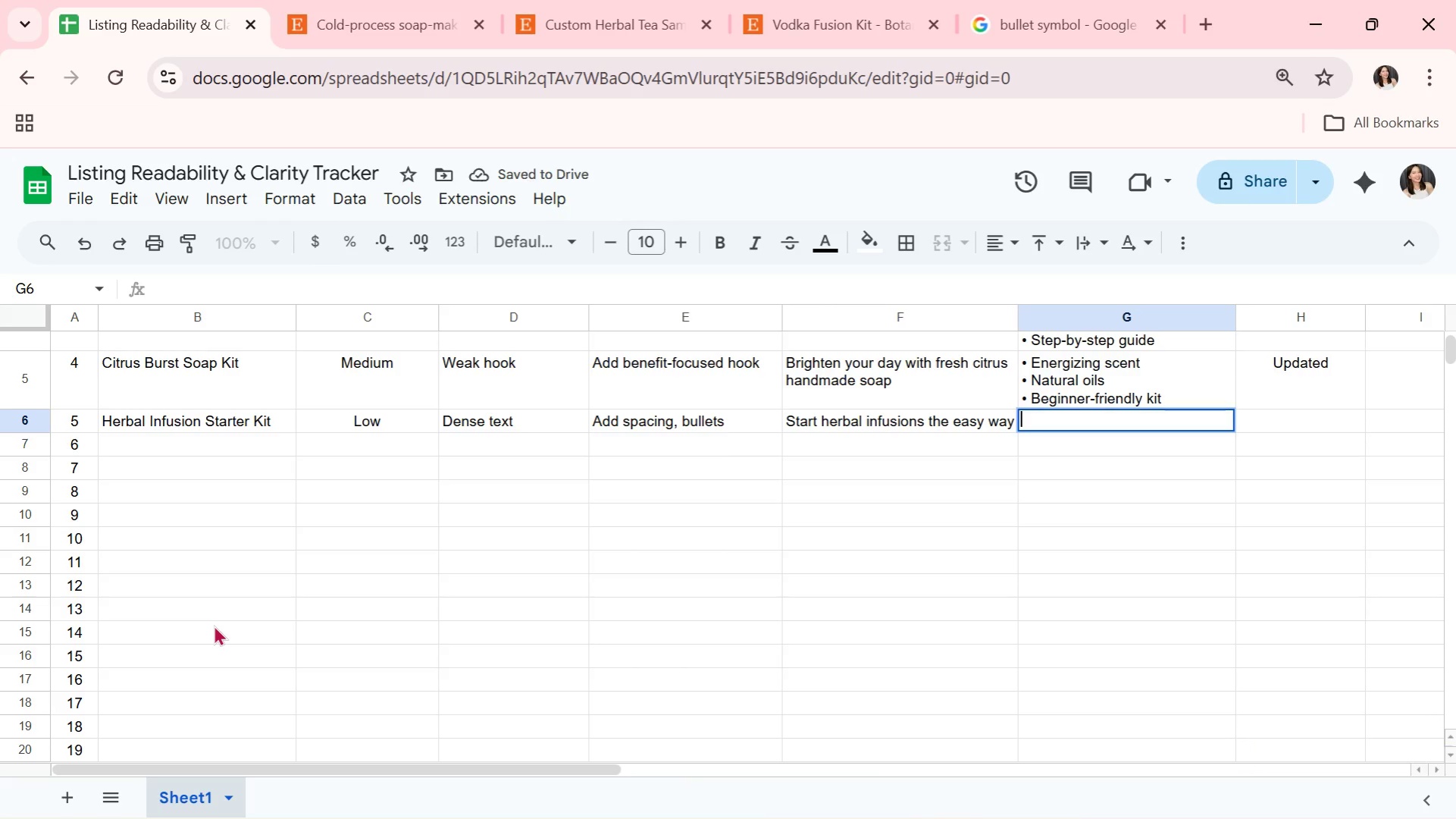 
key(Backspace)
 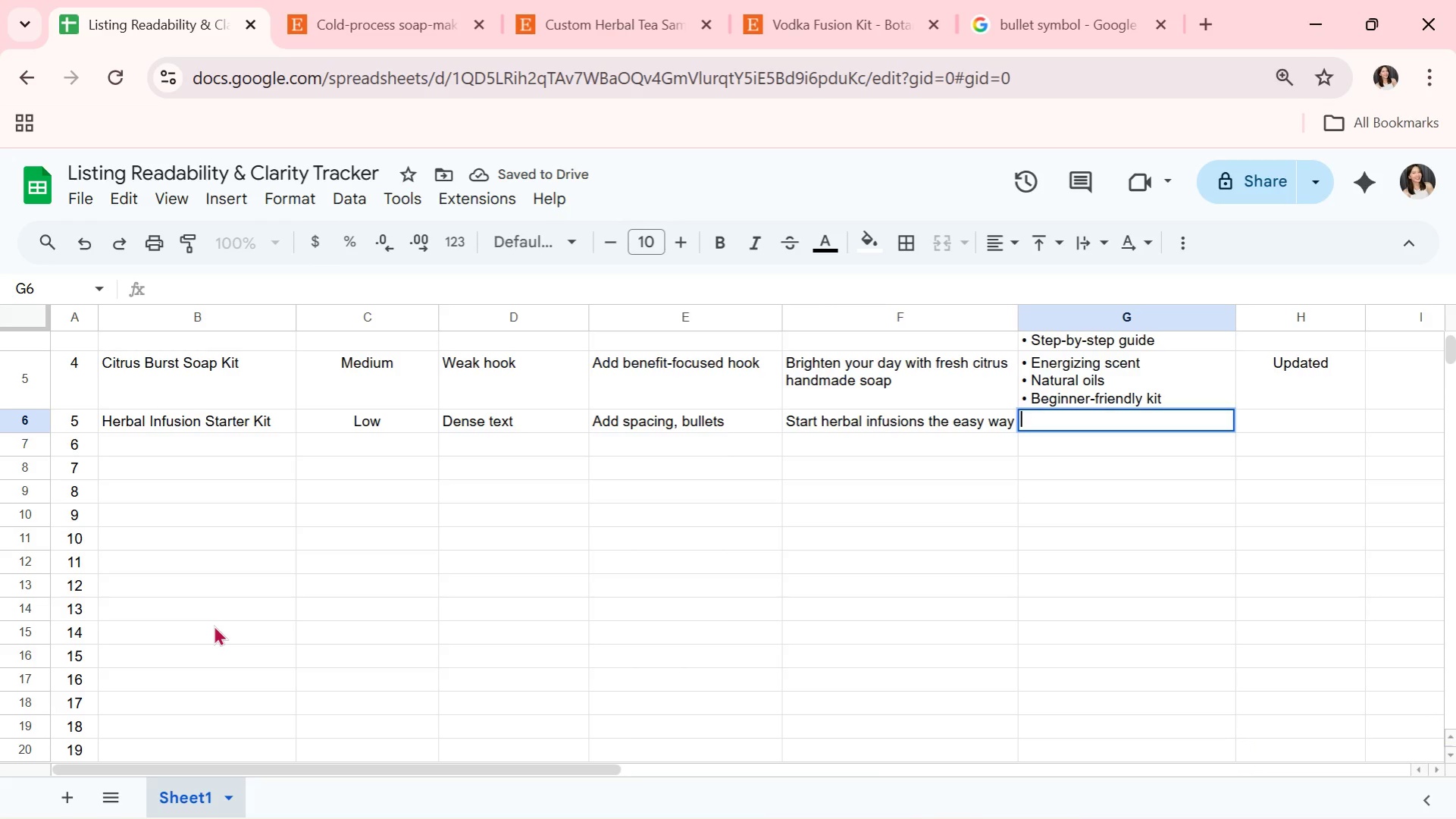 
key(Control+V)
 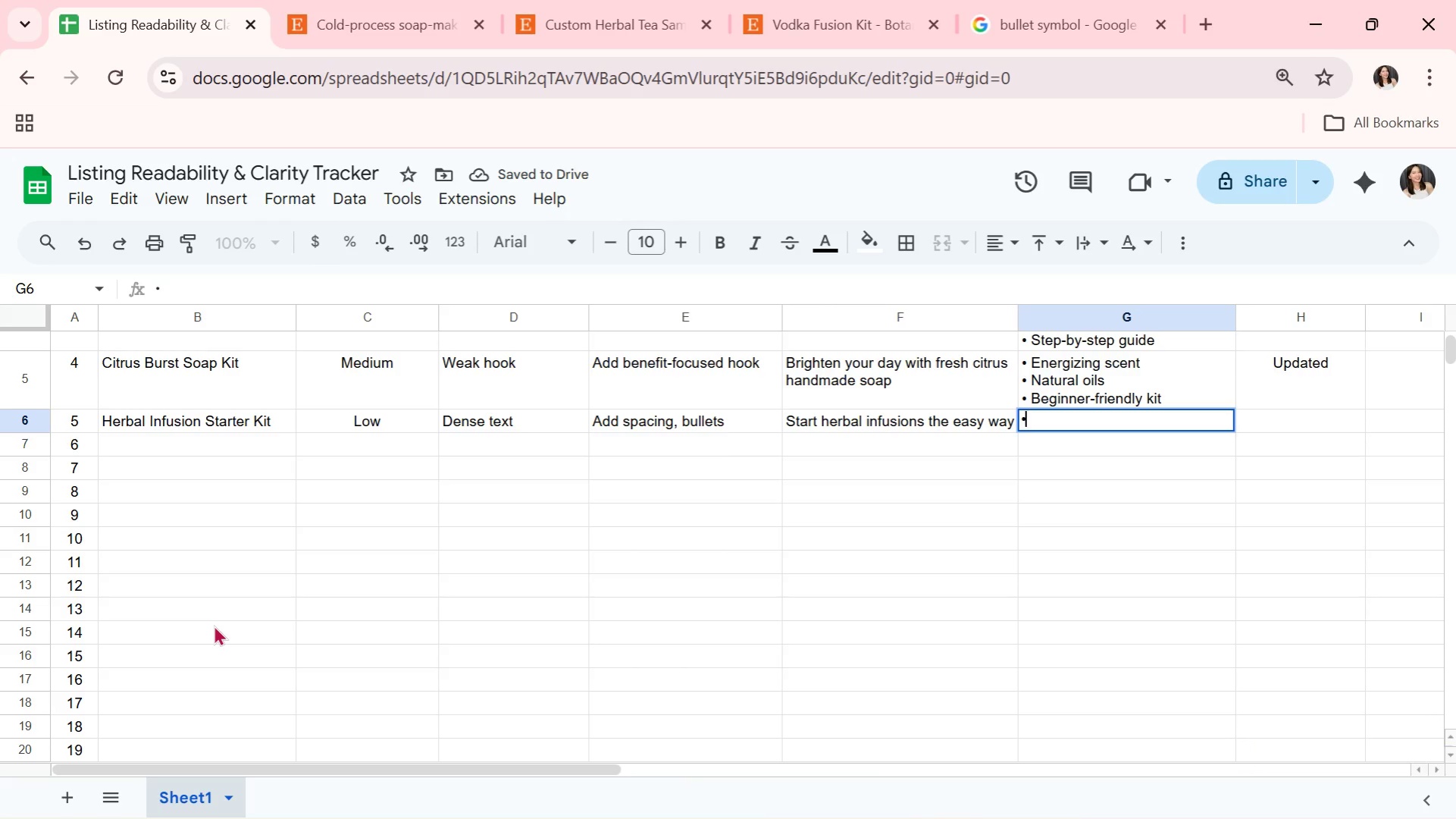 
type( Multi-herb blen)
 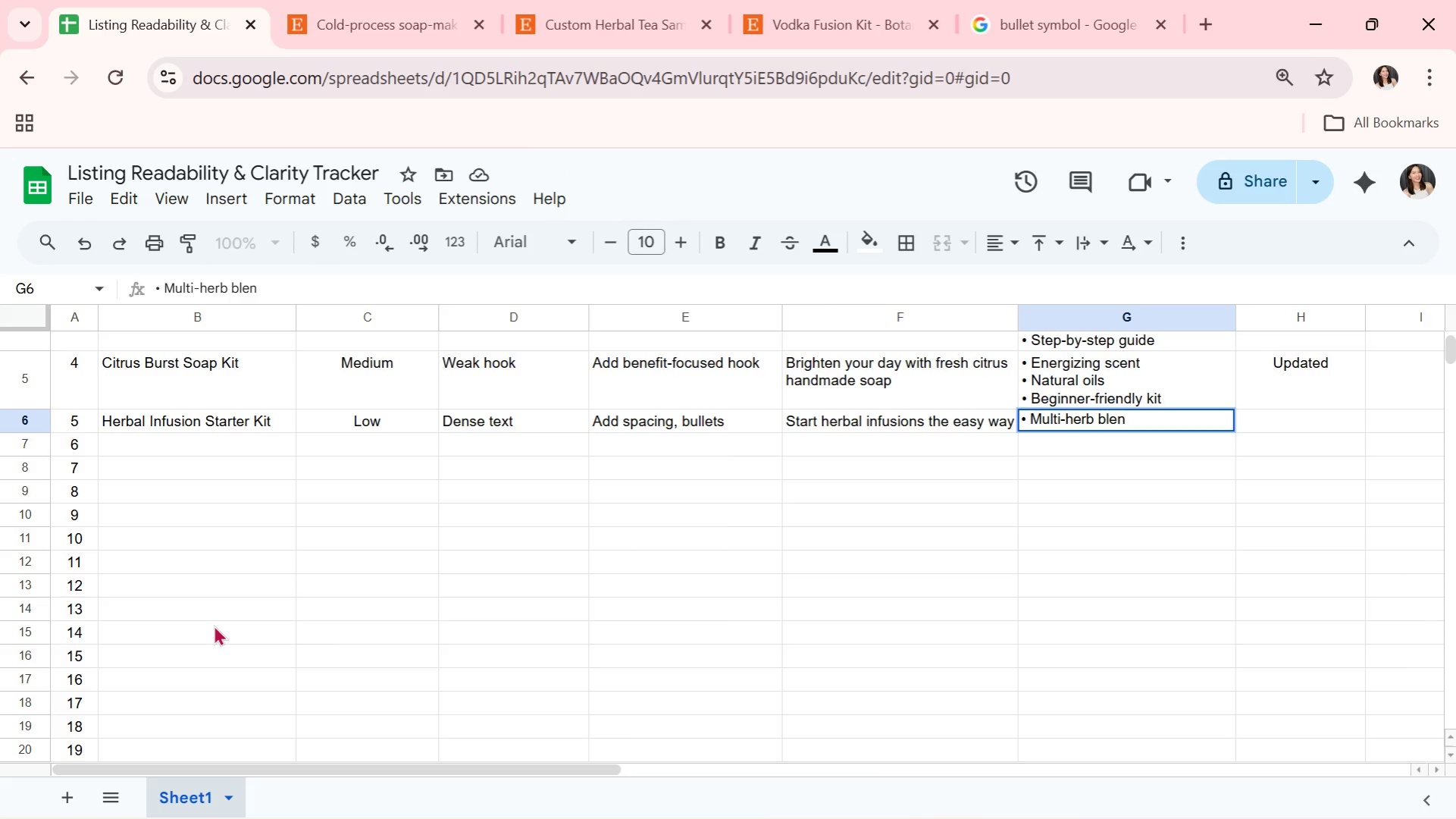 
key(Alt+Enter)
 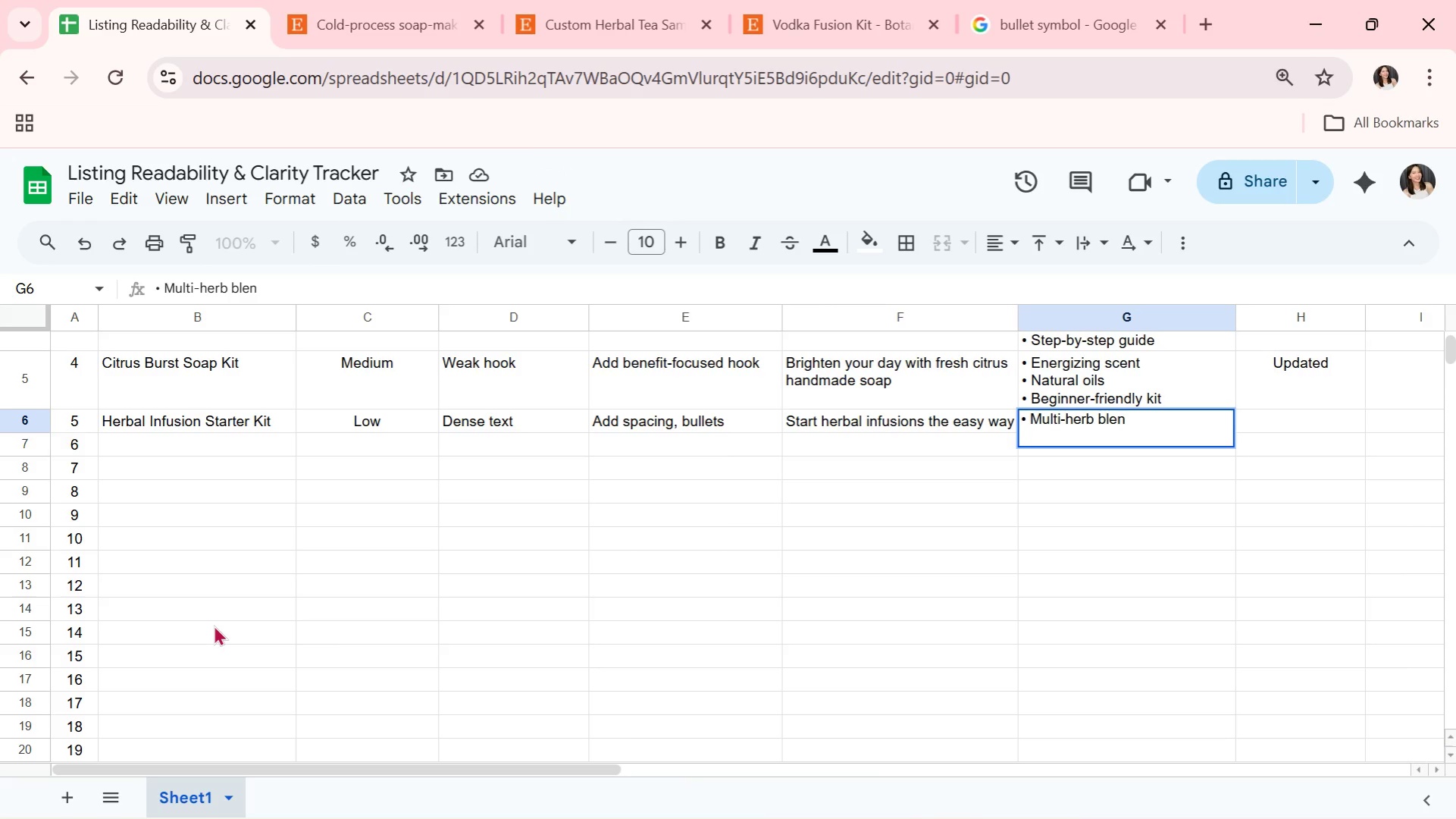 
key(Backspace)
 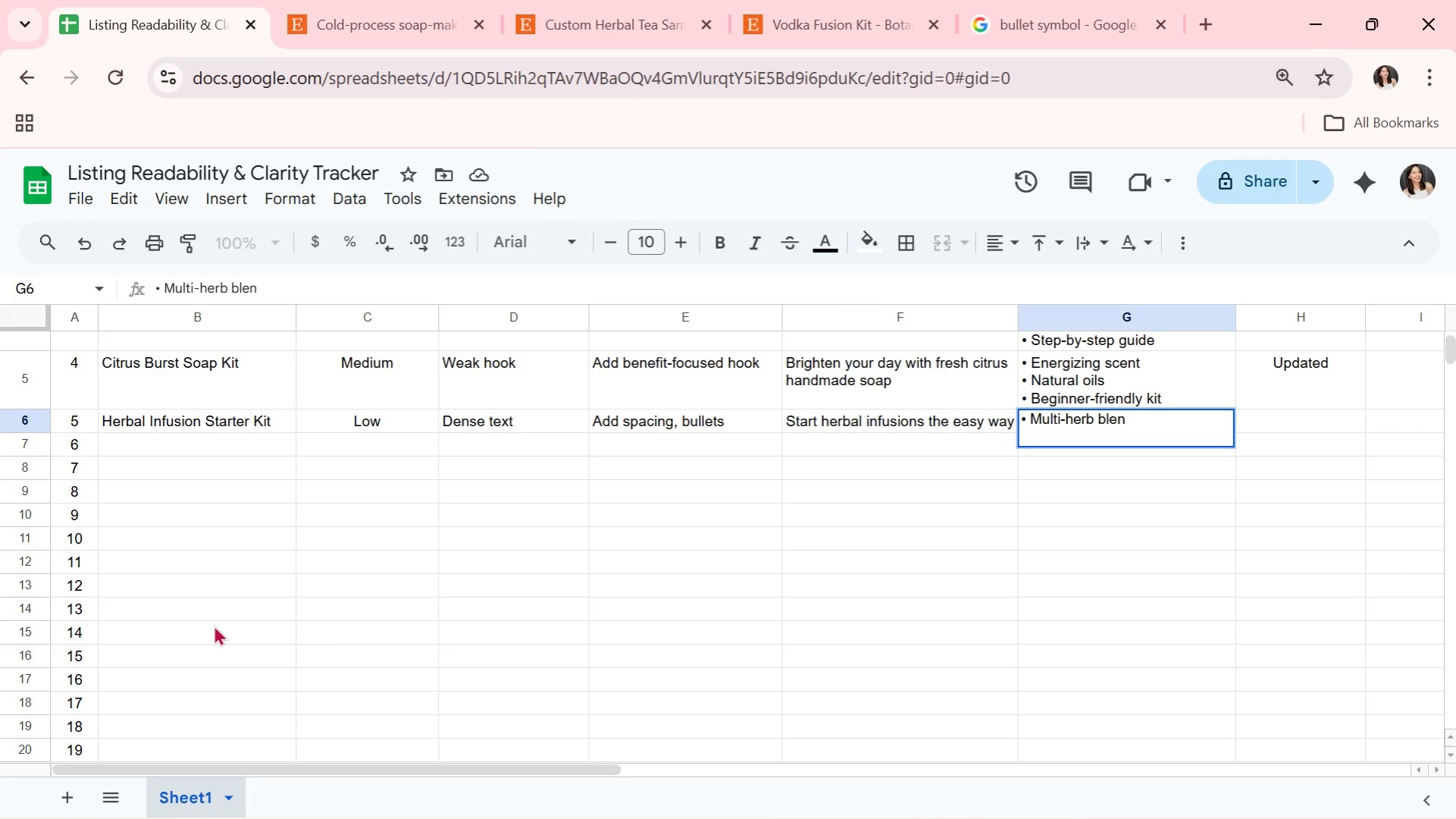 
key(D)
 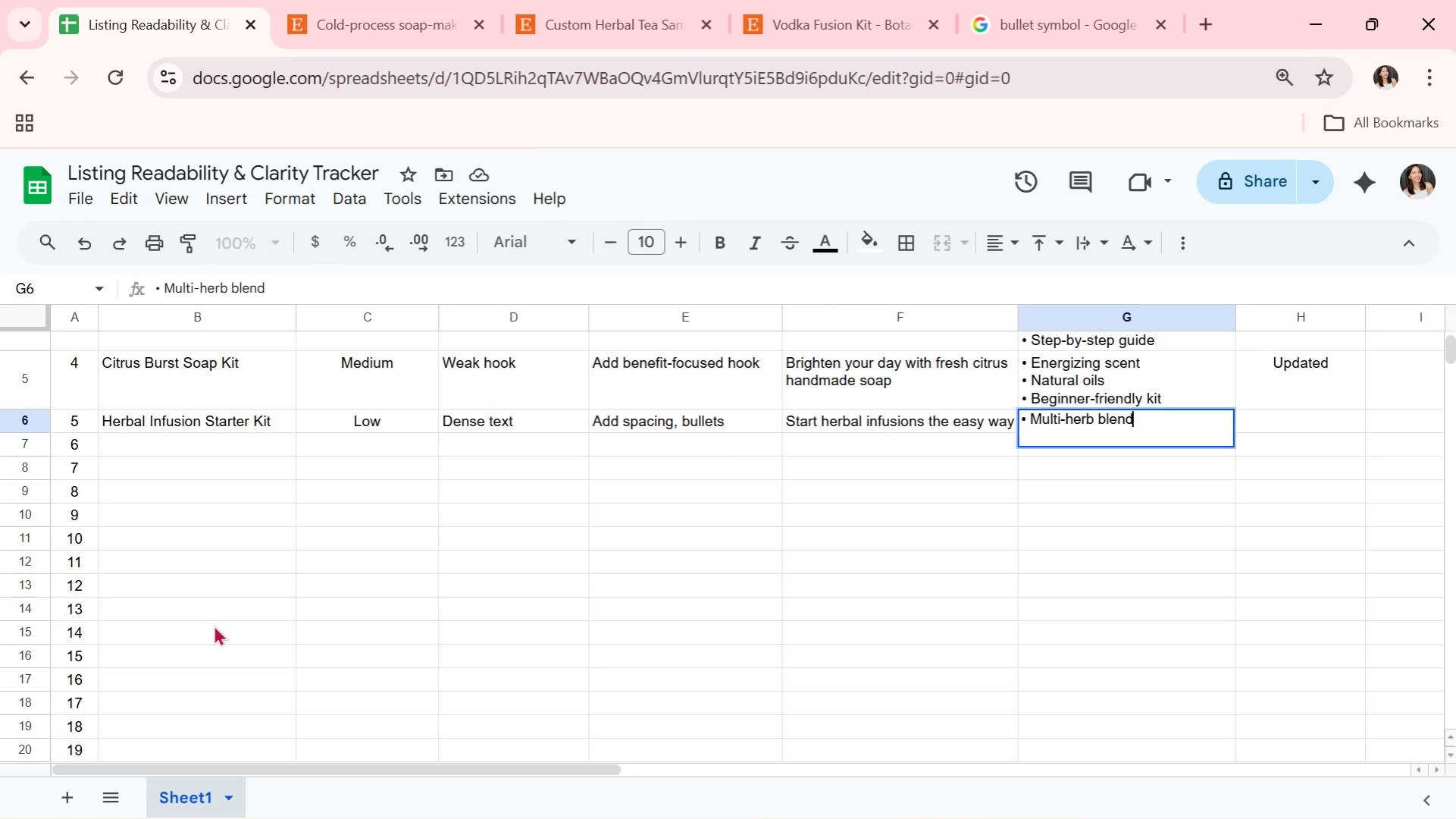 
key(Enter)
 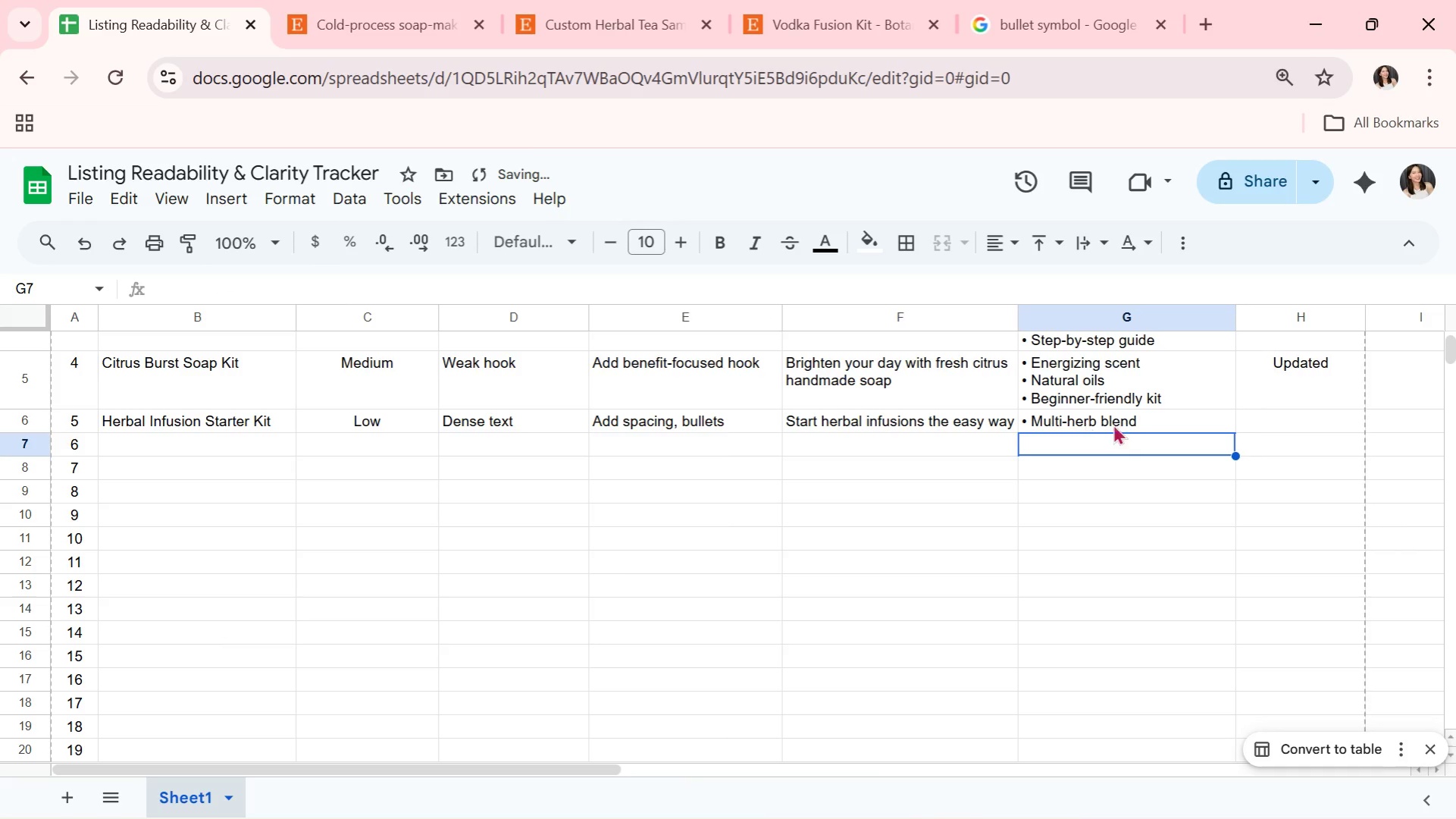 
double_click([1144, 421])
 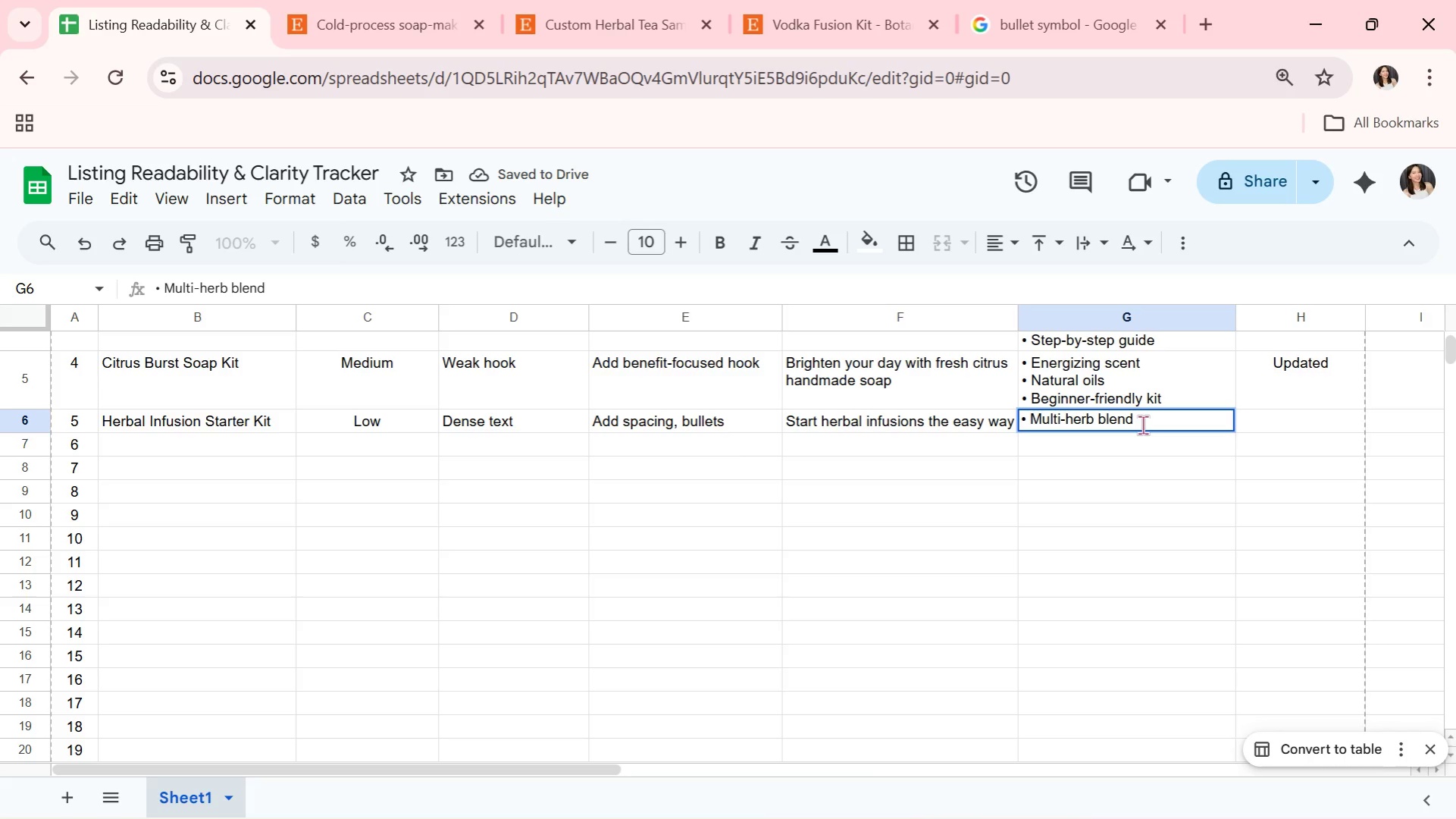 
key(Alt+Enter)
 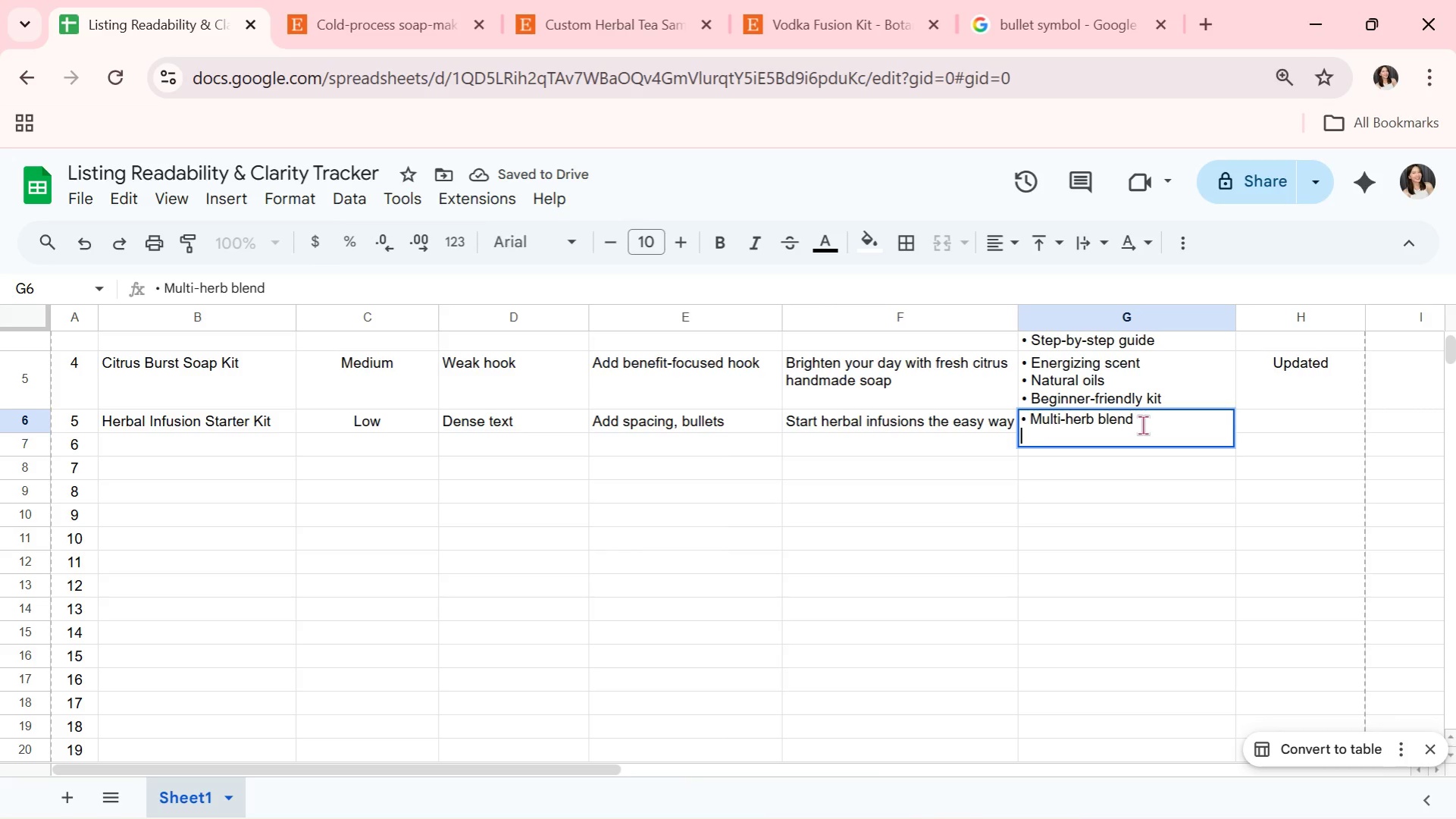 
key(Control+V)
 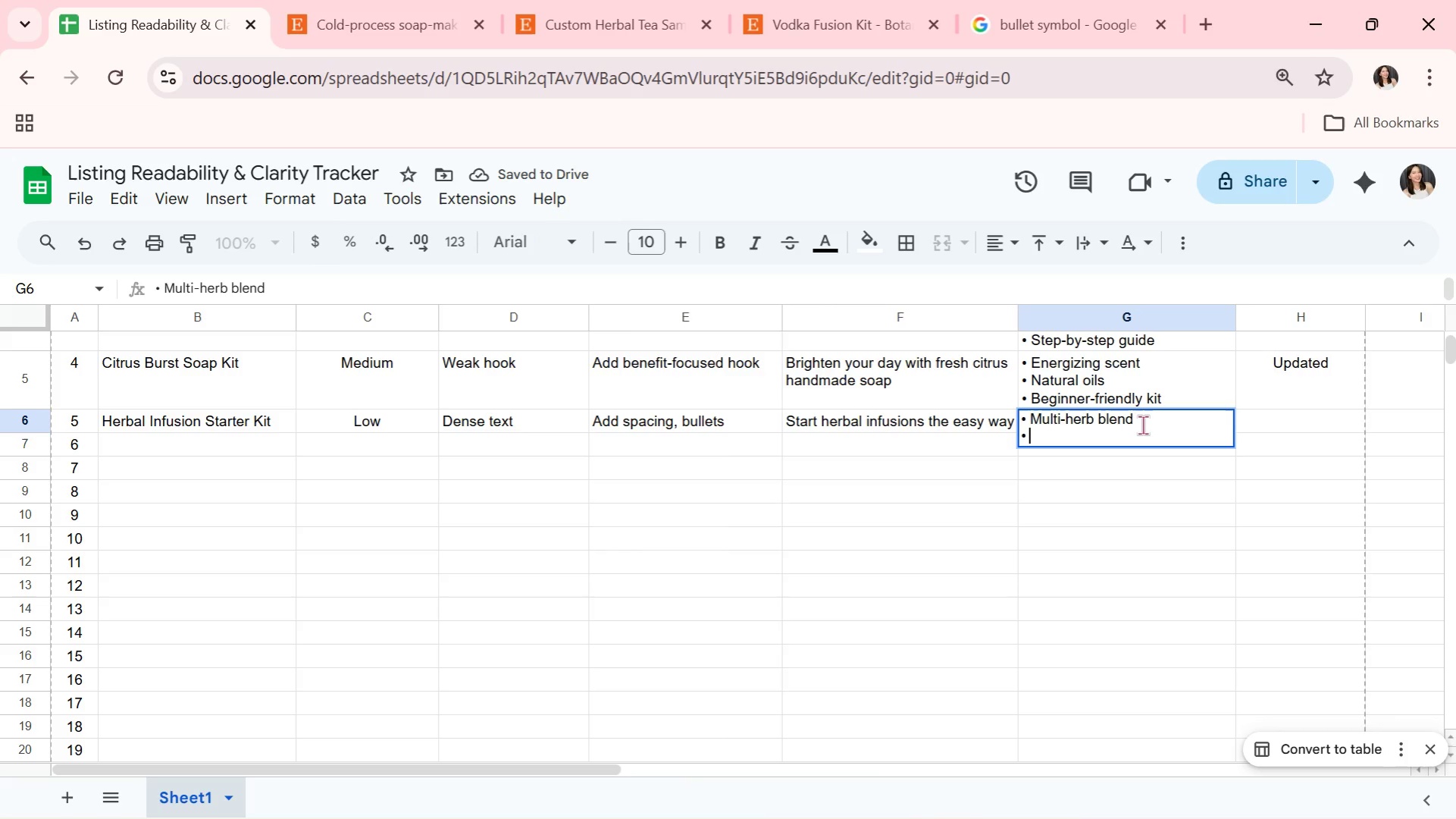 
type( Simple instructions)
 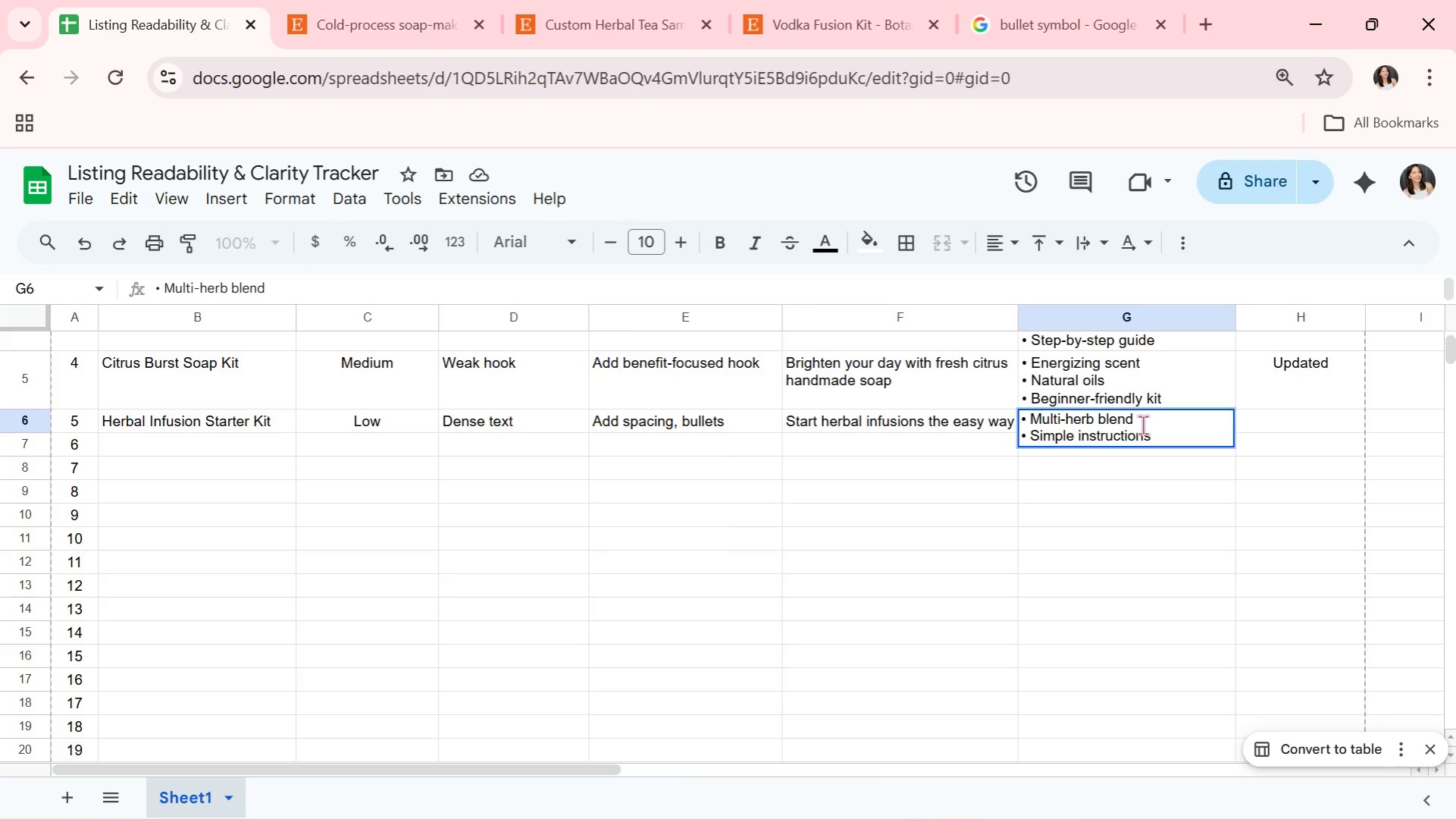 
key(Alt+AltLeft)
 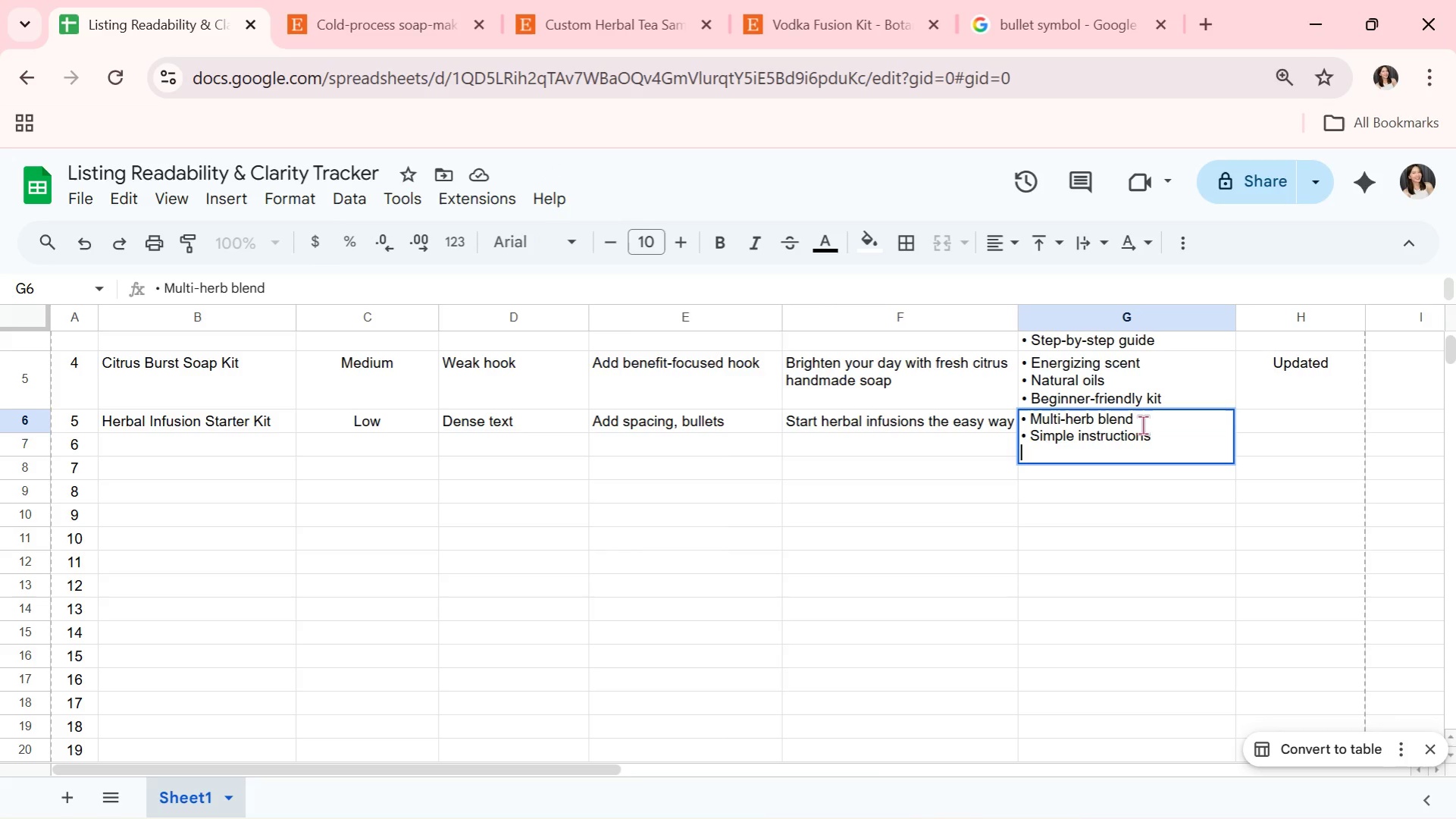 
key(Alt+Enter)
 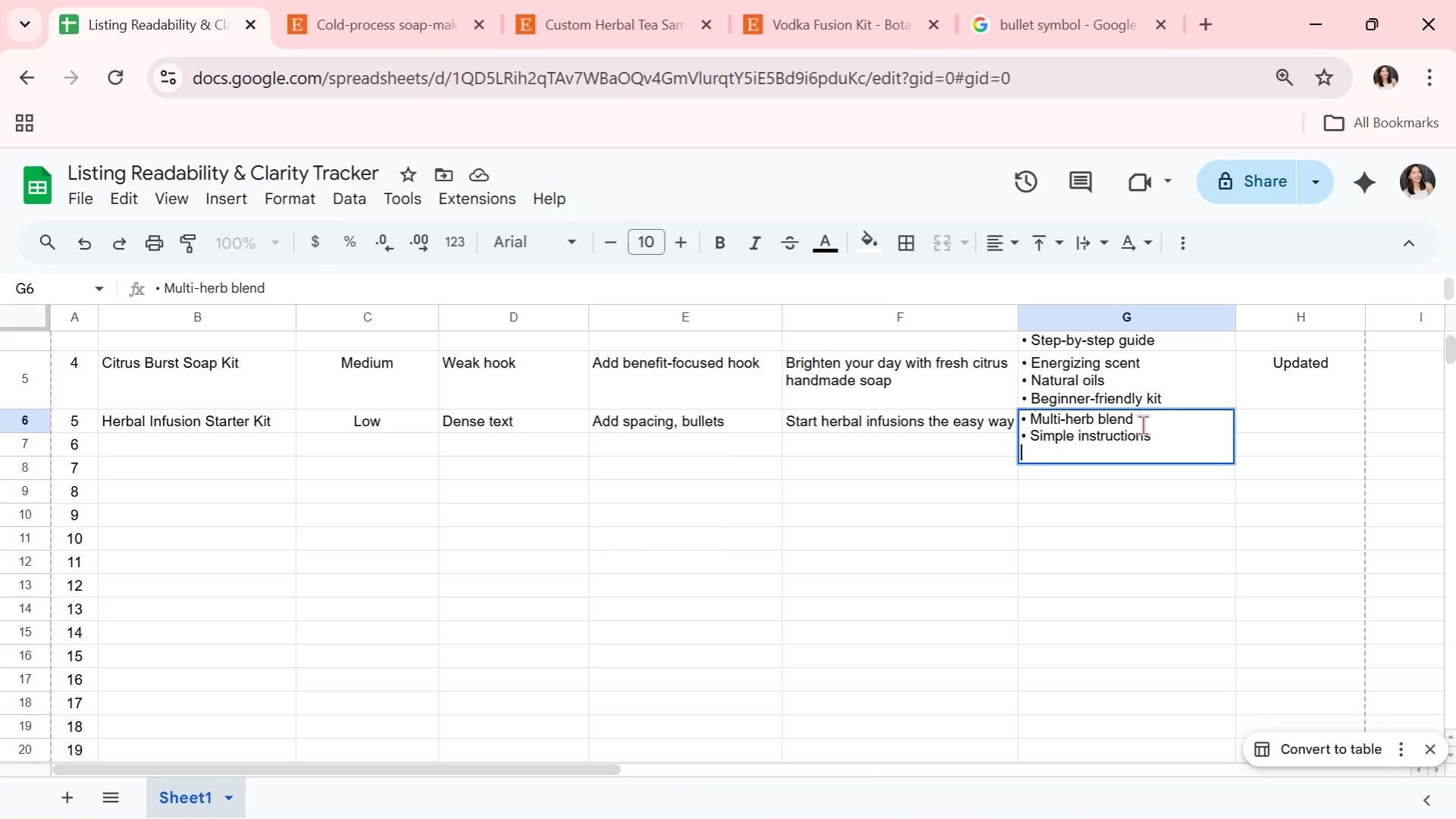 
key(CapsLock)
 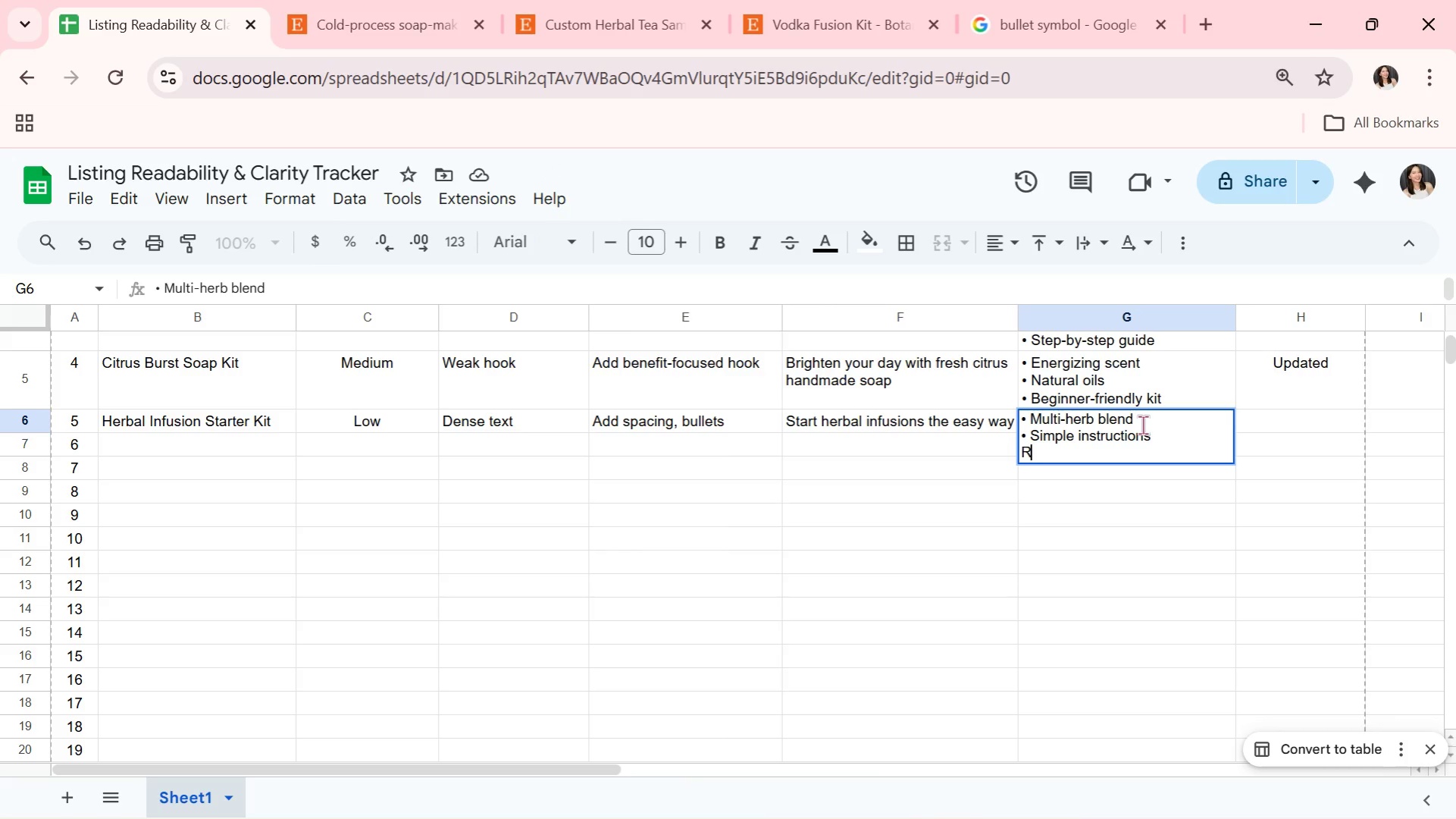 
key(R)
 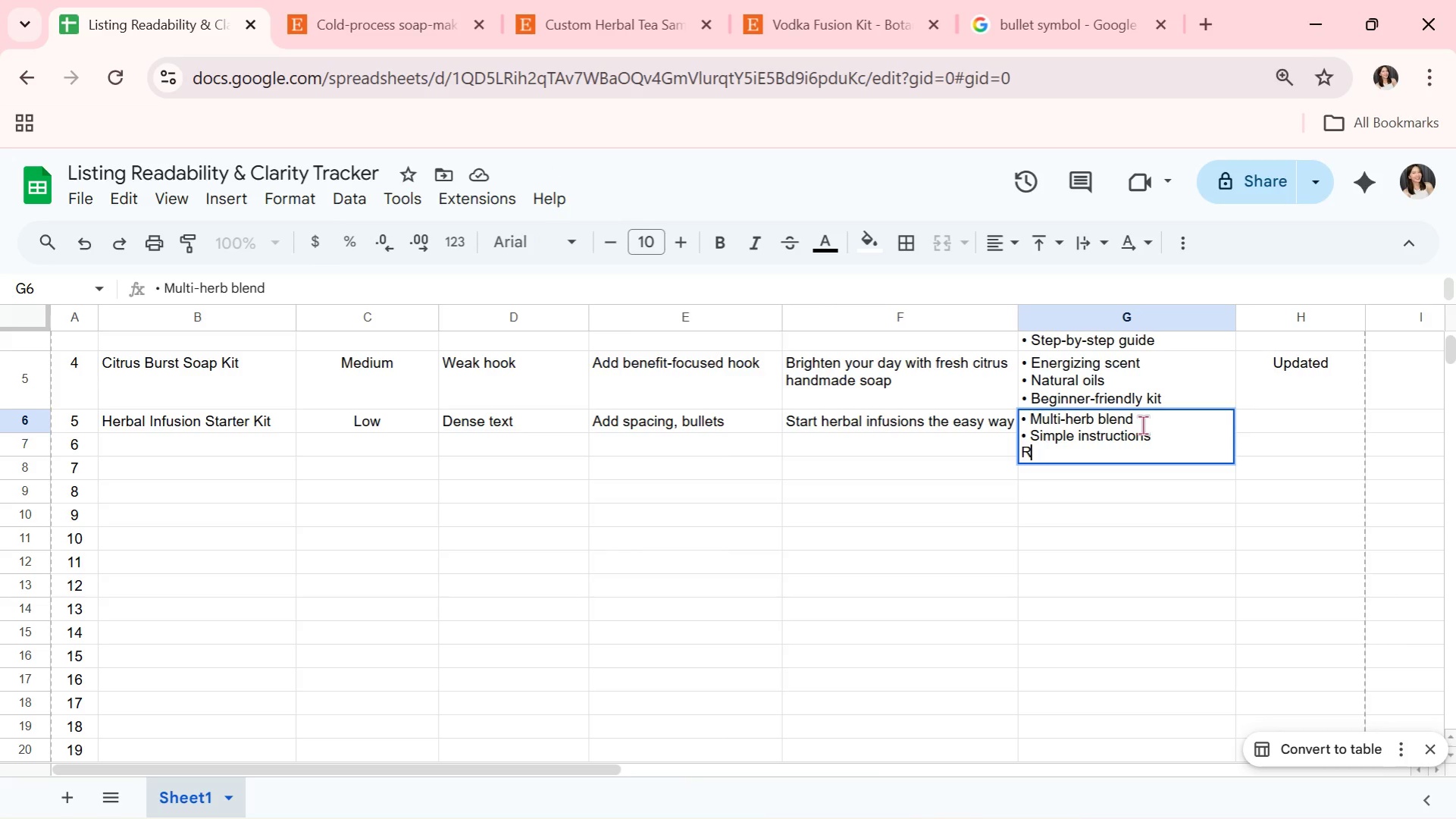 
key(Backspace)
 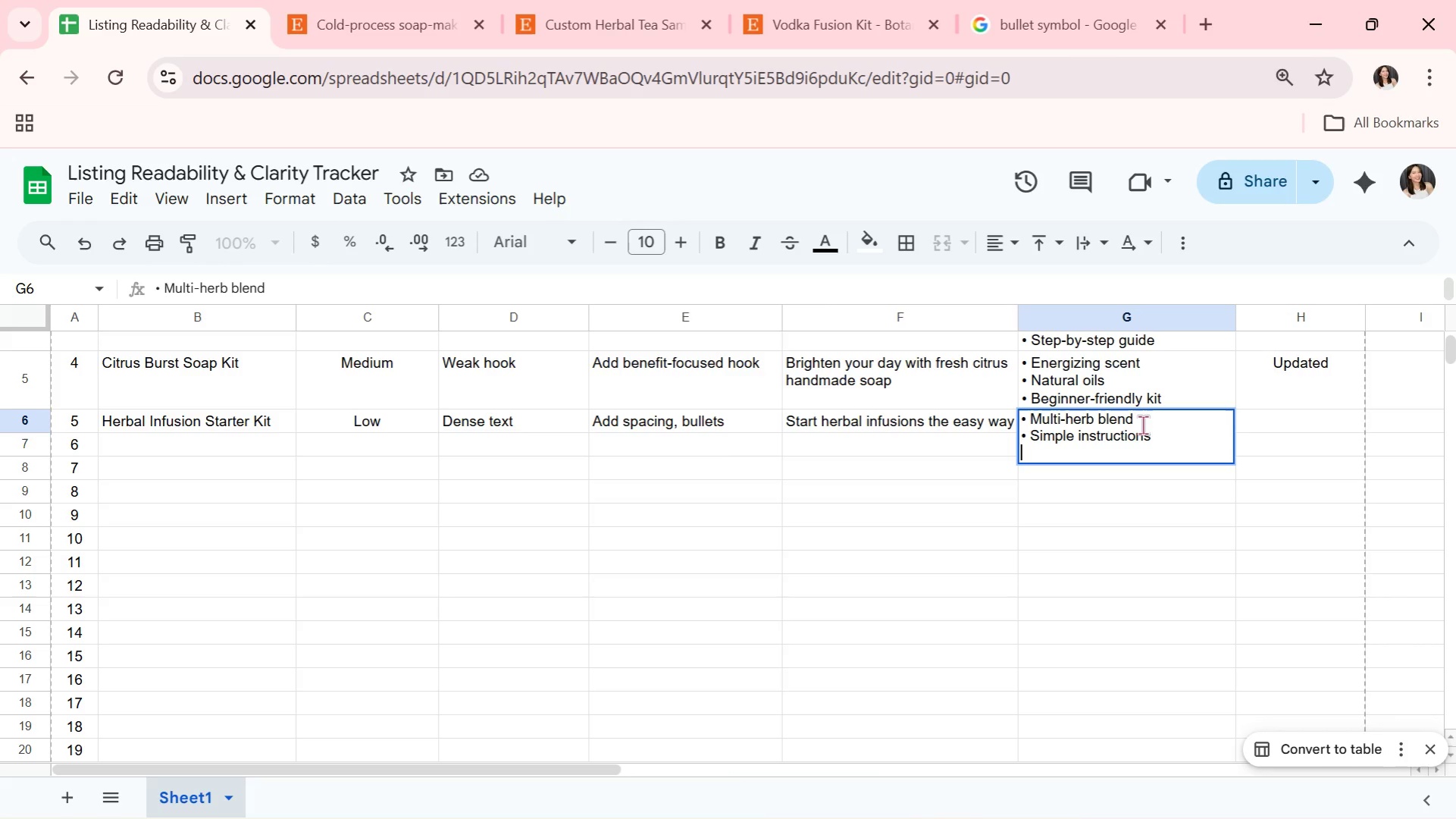 
key(Control+ControlLeft)
 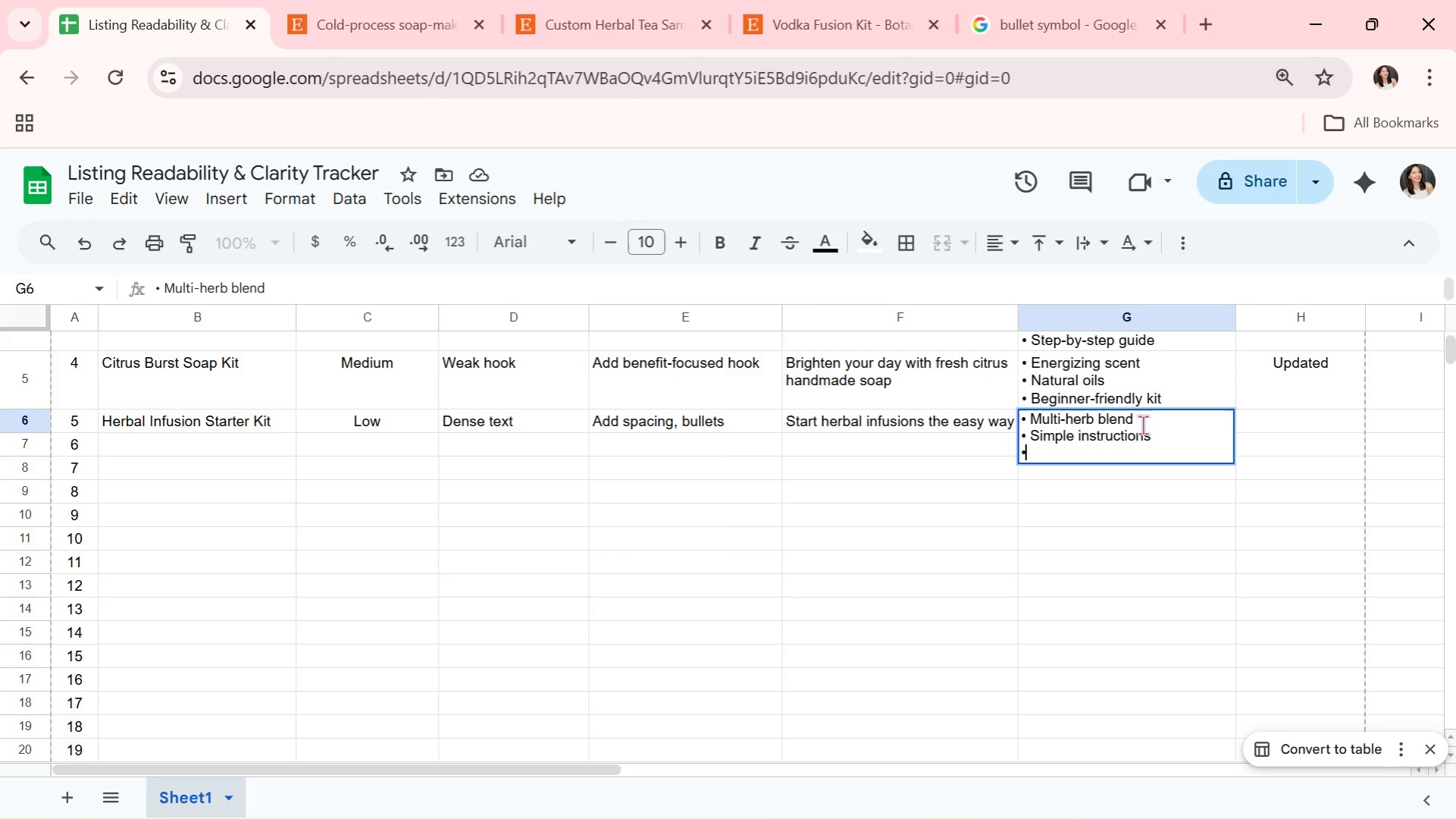 
key(Control+V)
 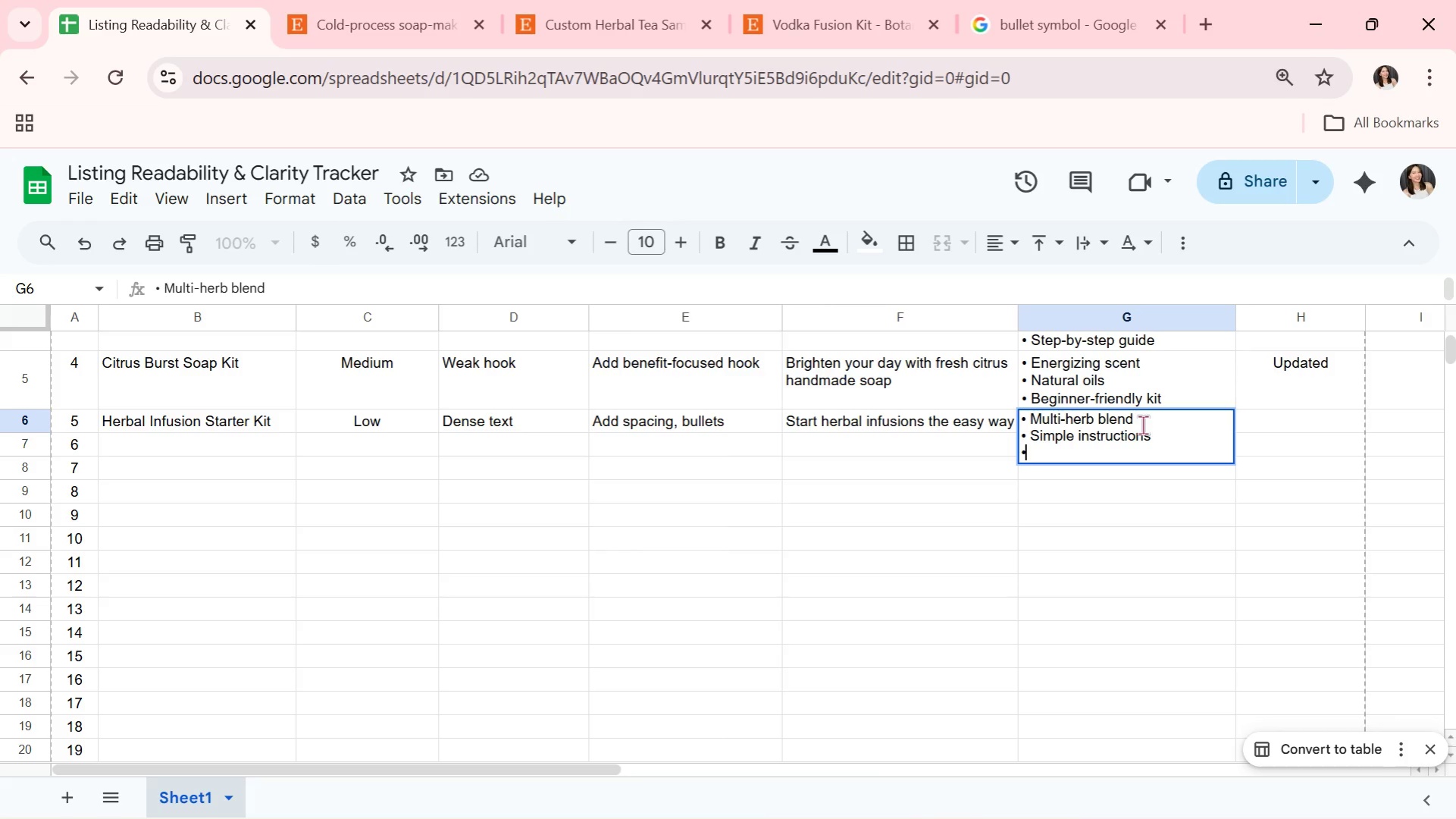 
type(R)
key(Backspace)
type( Reusable )
 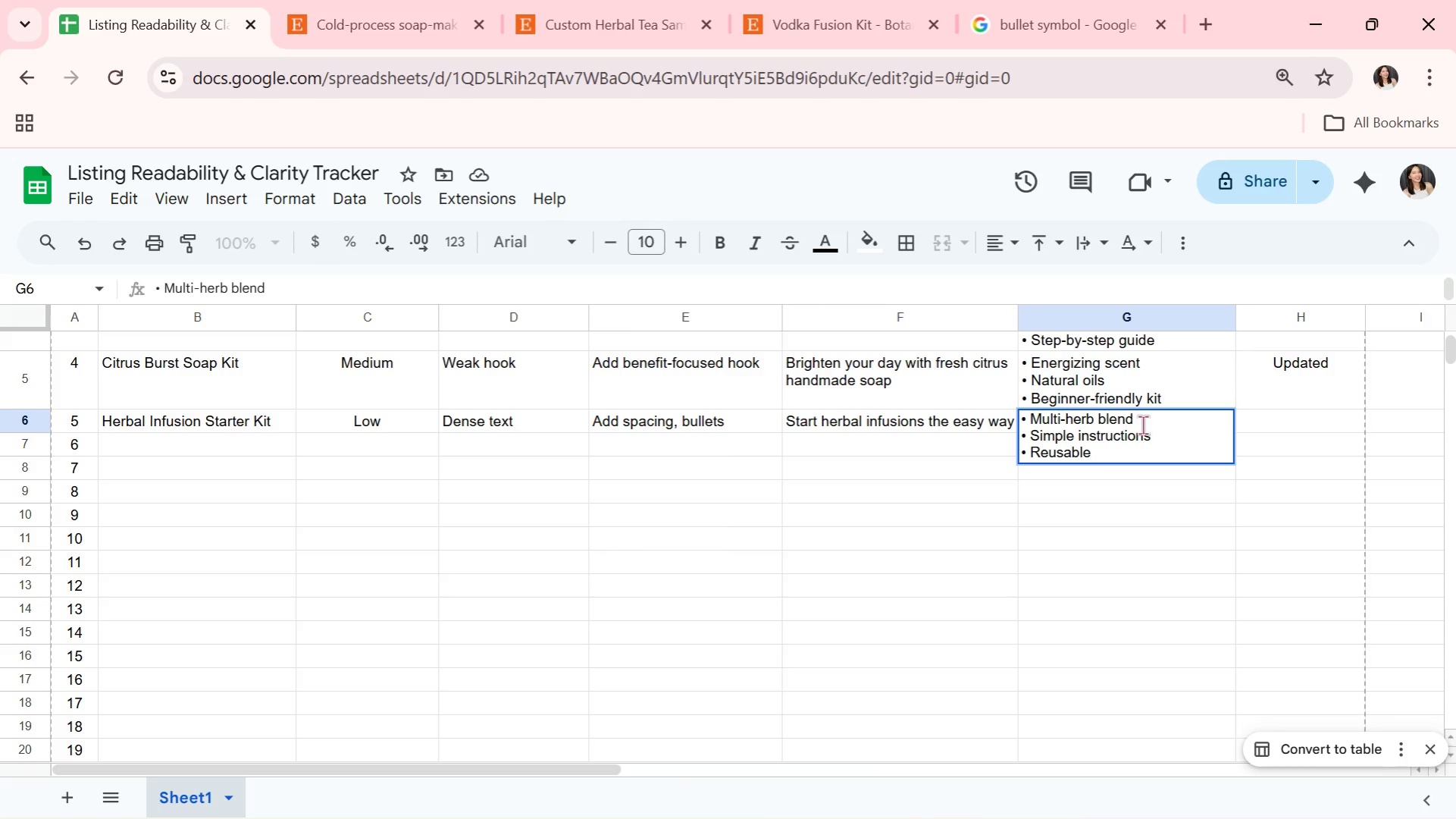 
wait(6.55)
 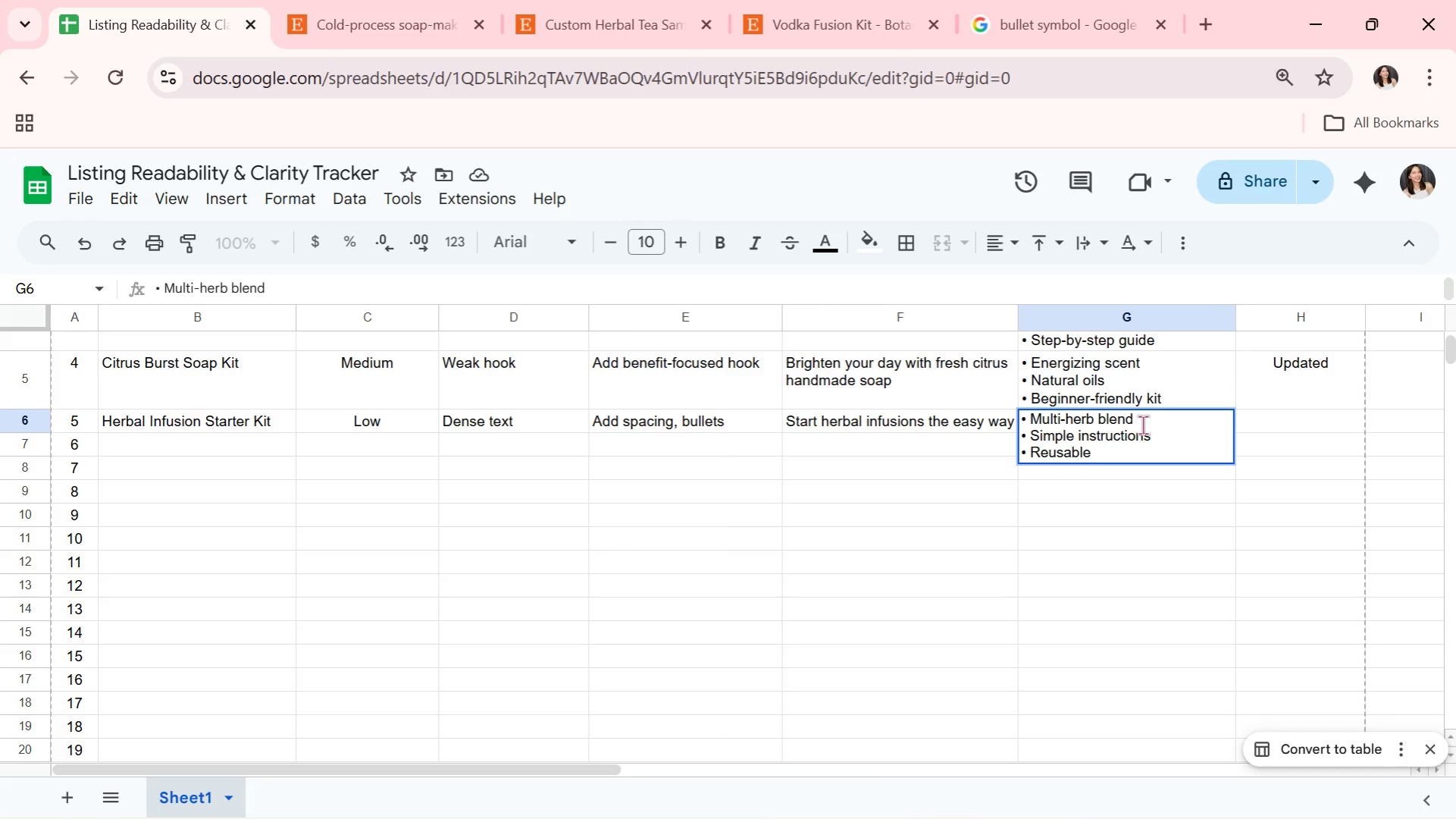 
type(tools)
 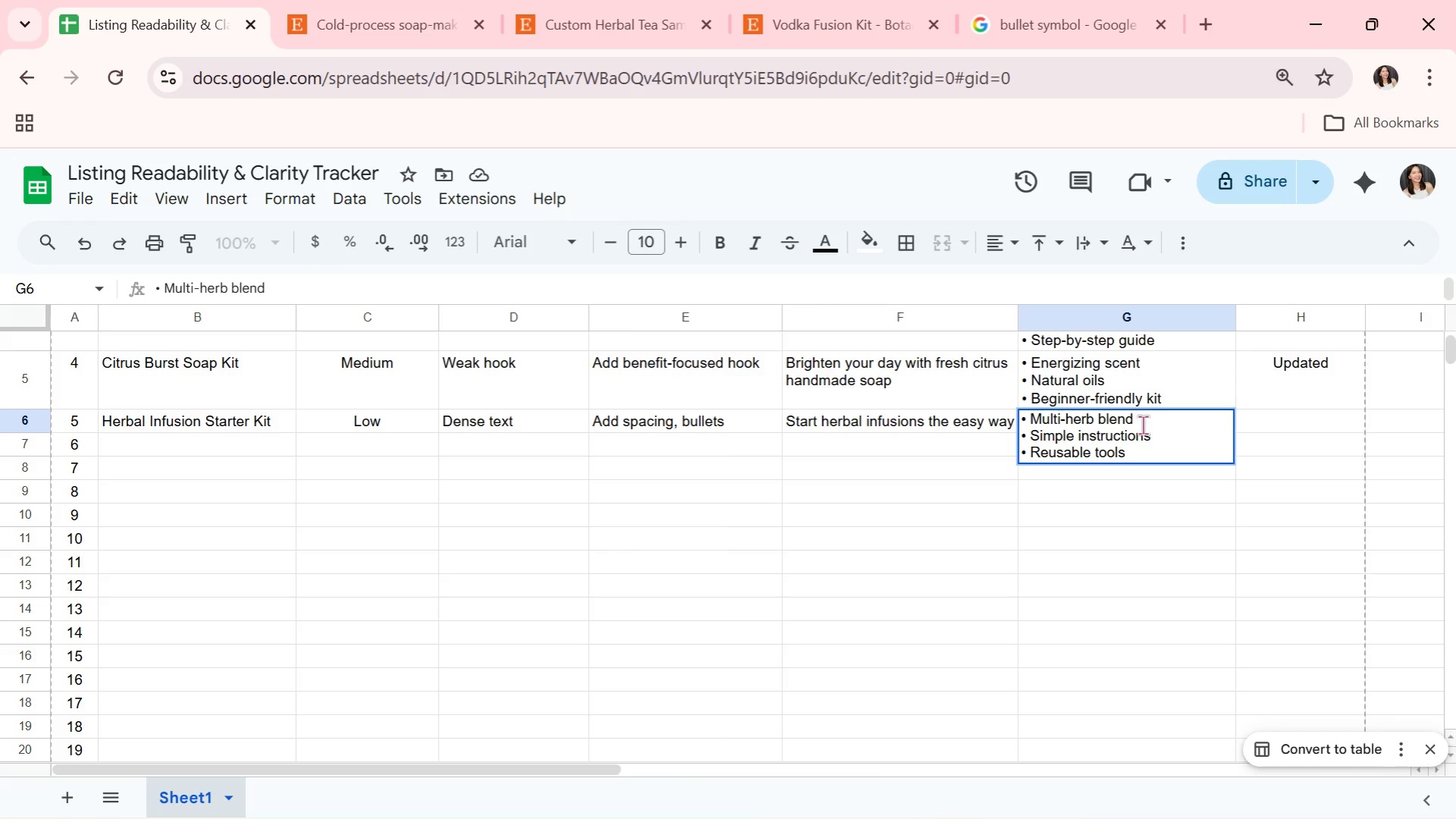 
wait(14.25)
 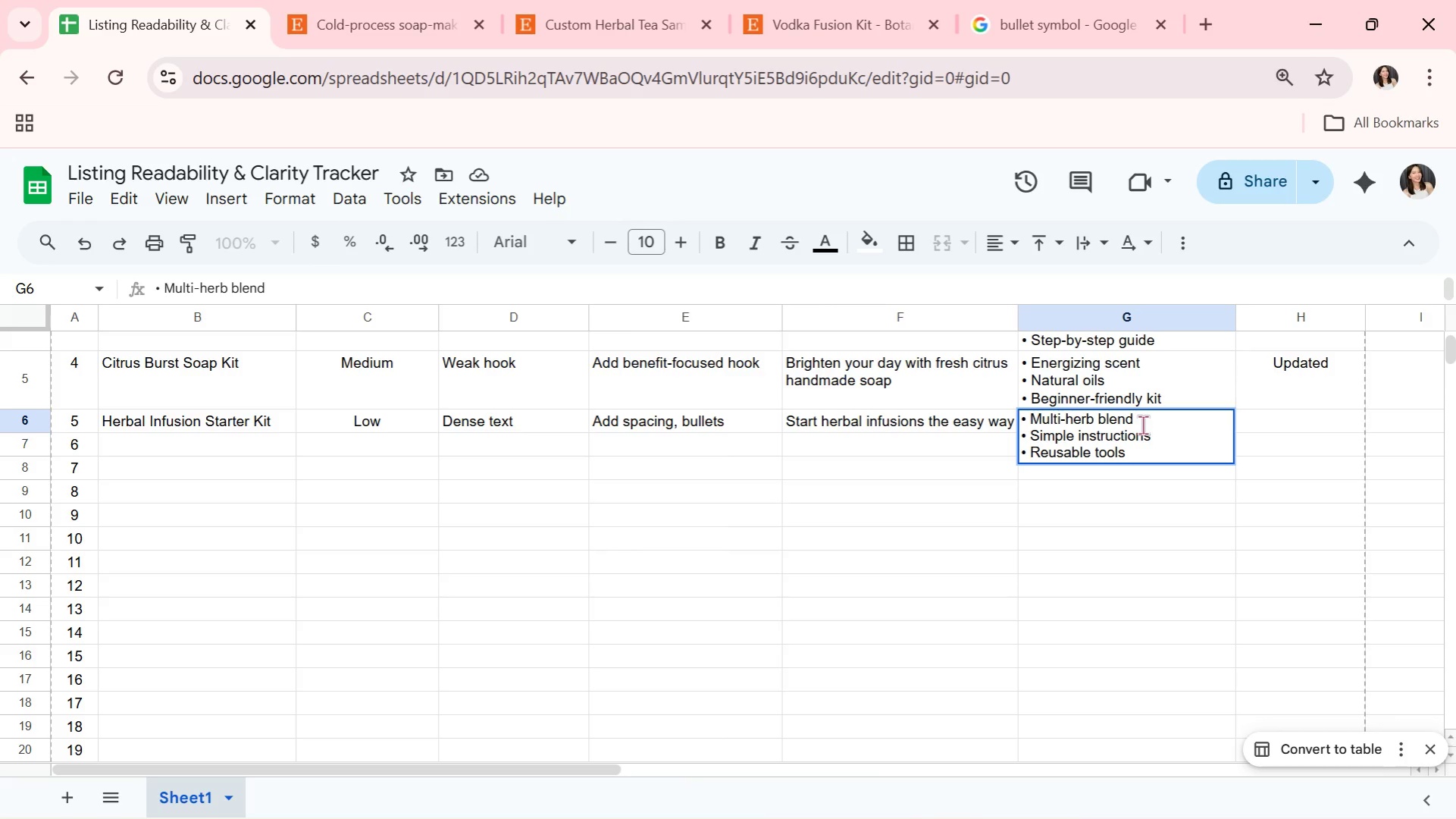 
key(ArrowRight)
 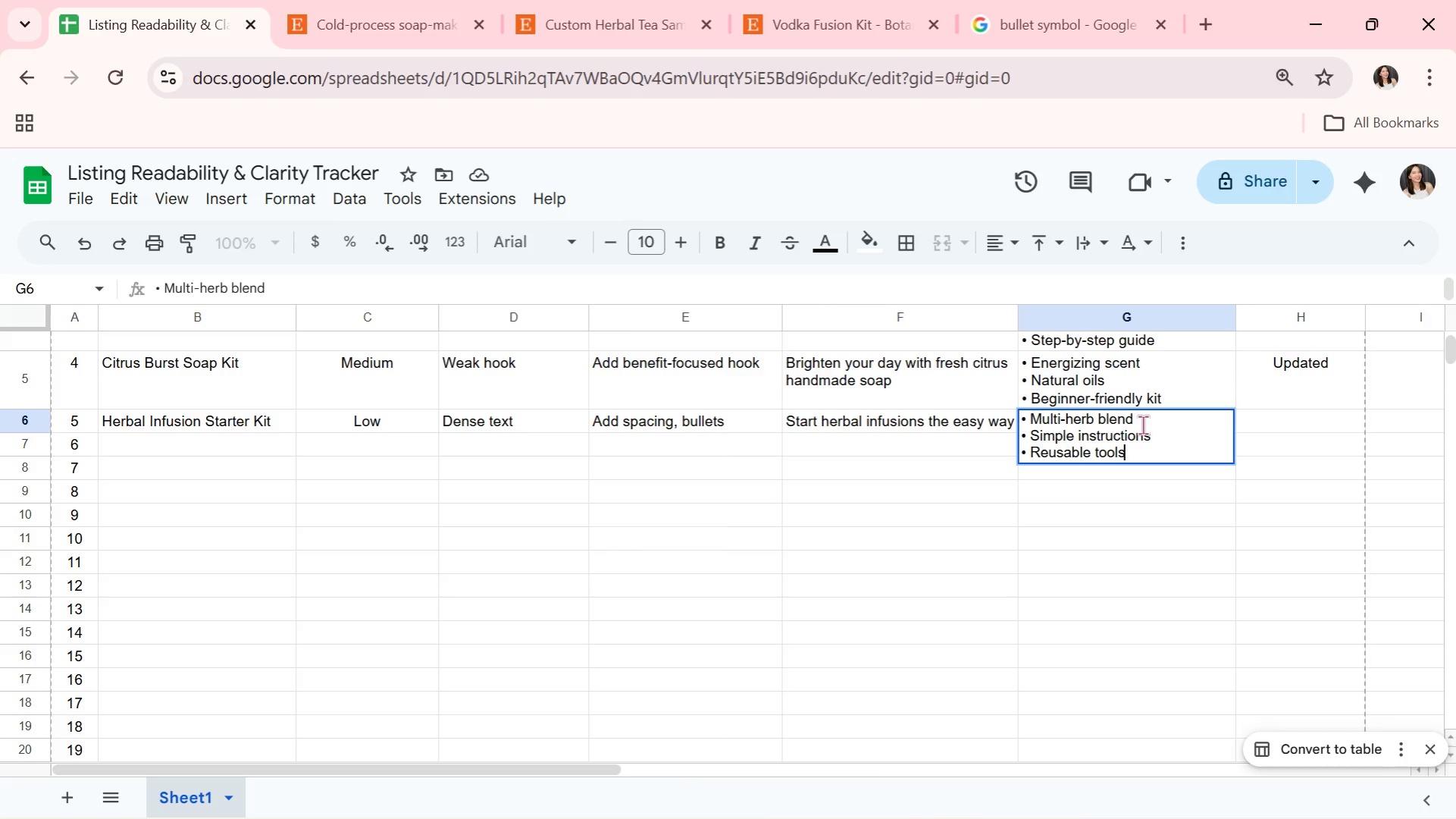 
key(Shift+ShiftRight)
 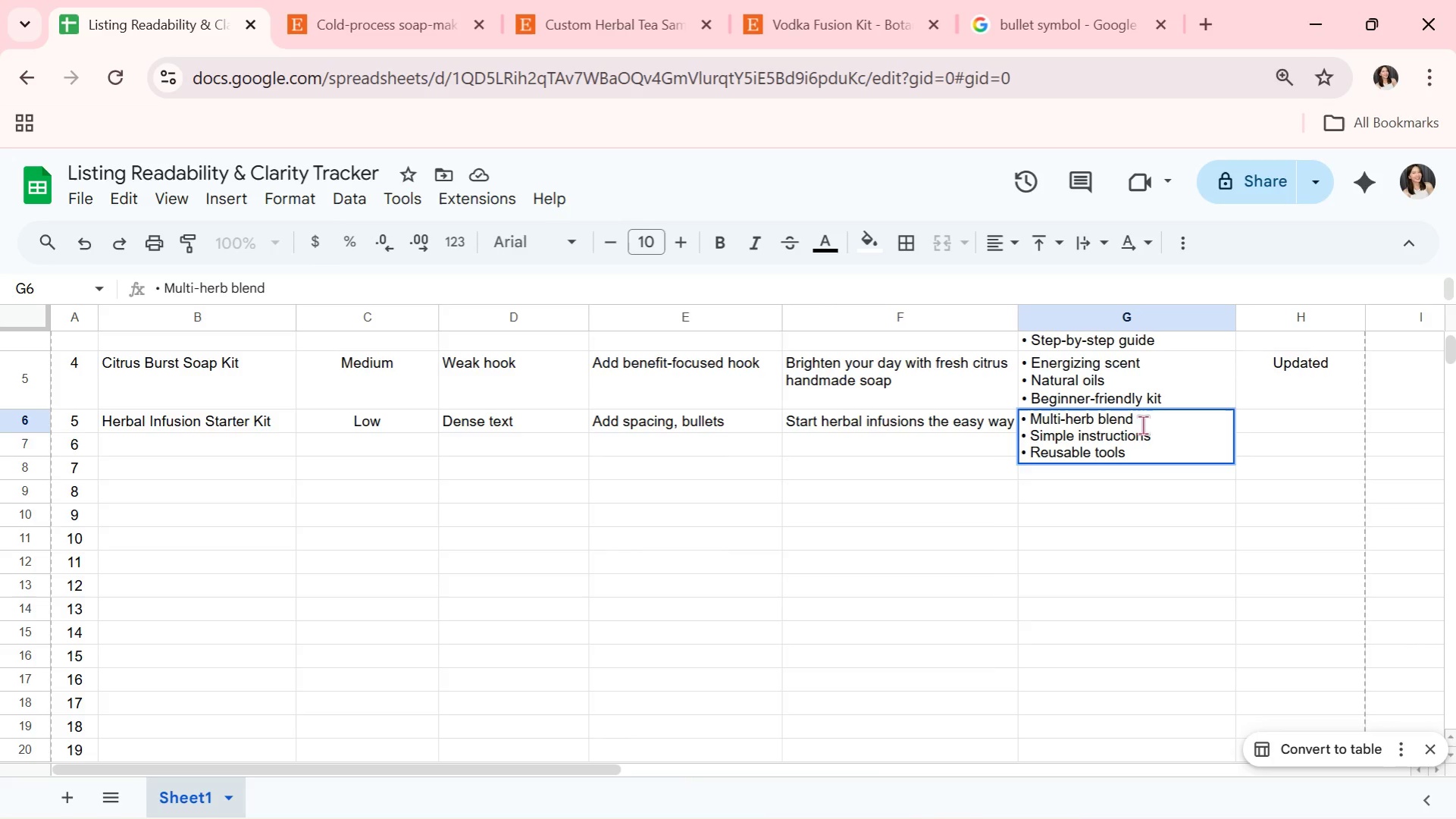 
key(Enter)
 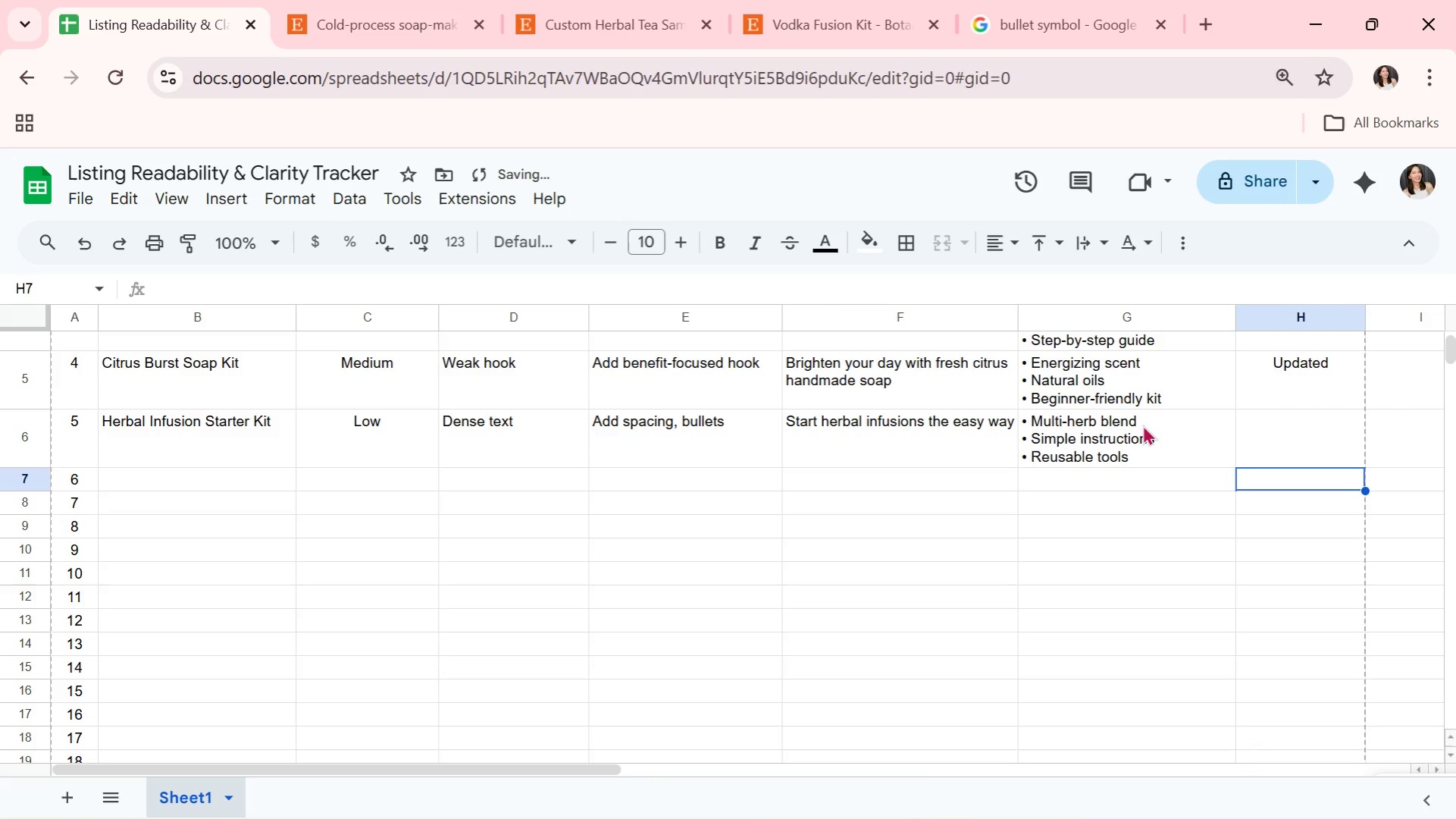 
key(ArrowRight)
 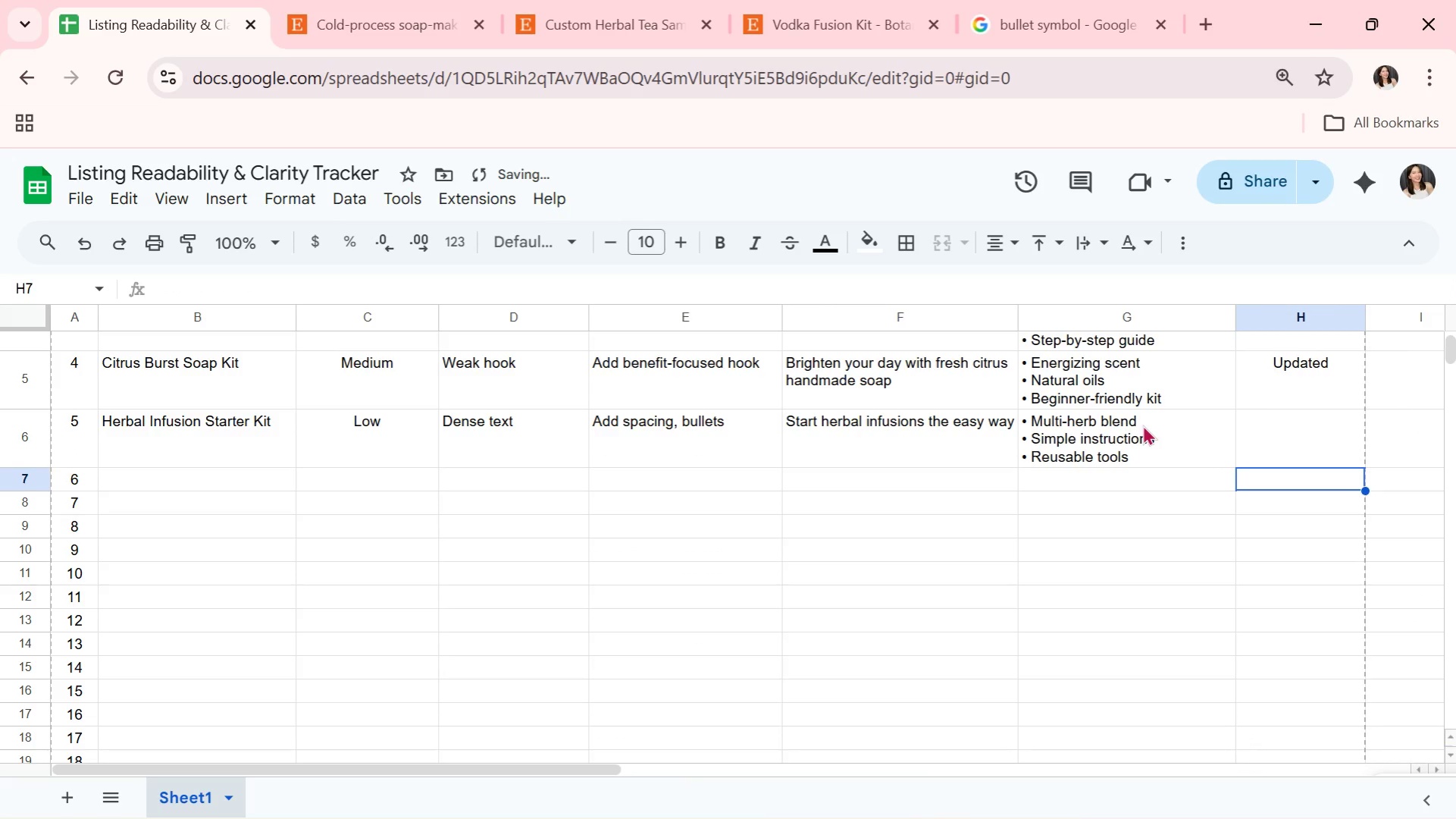 
key(ArrowUp)
 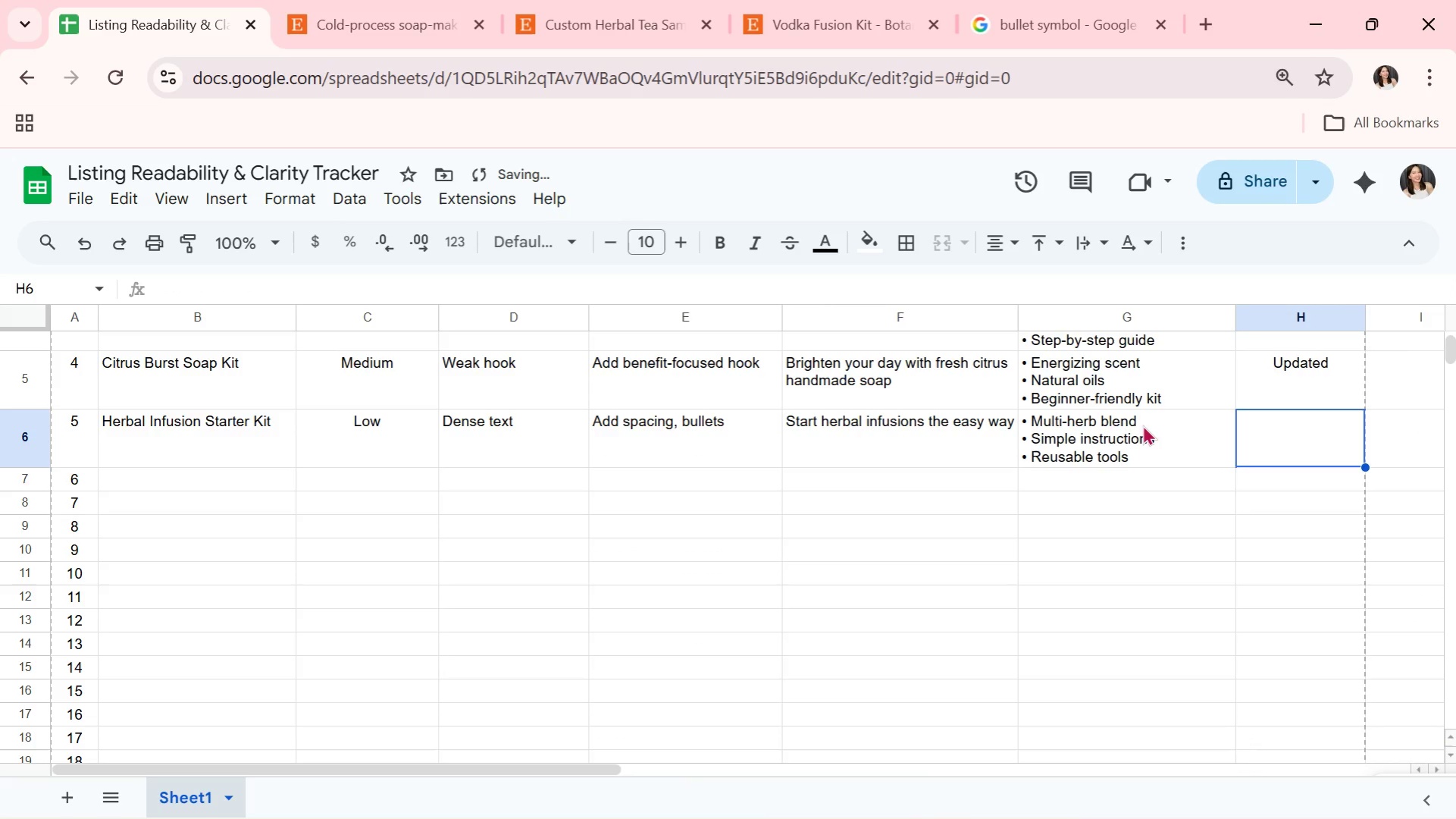 
key(CapsLock)
 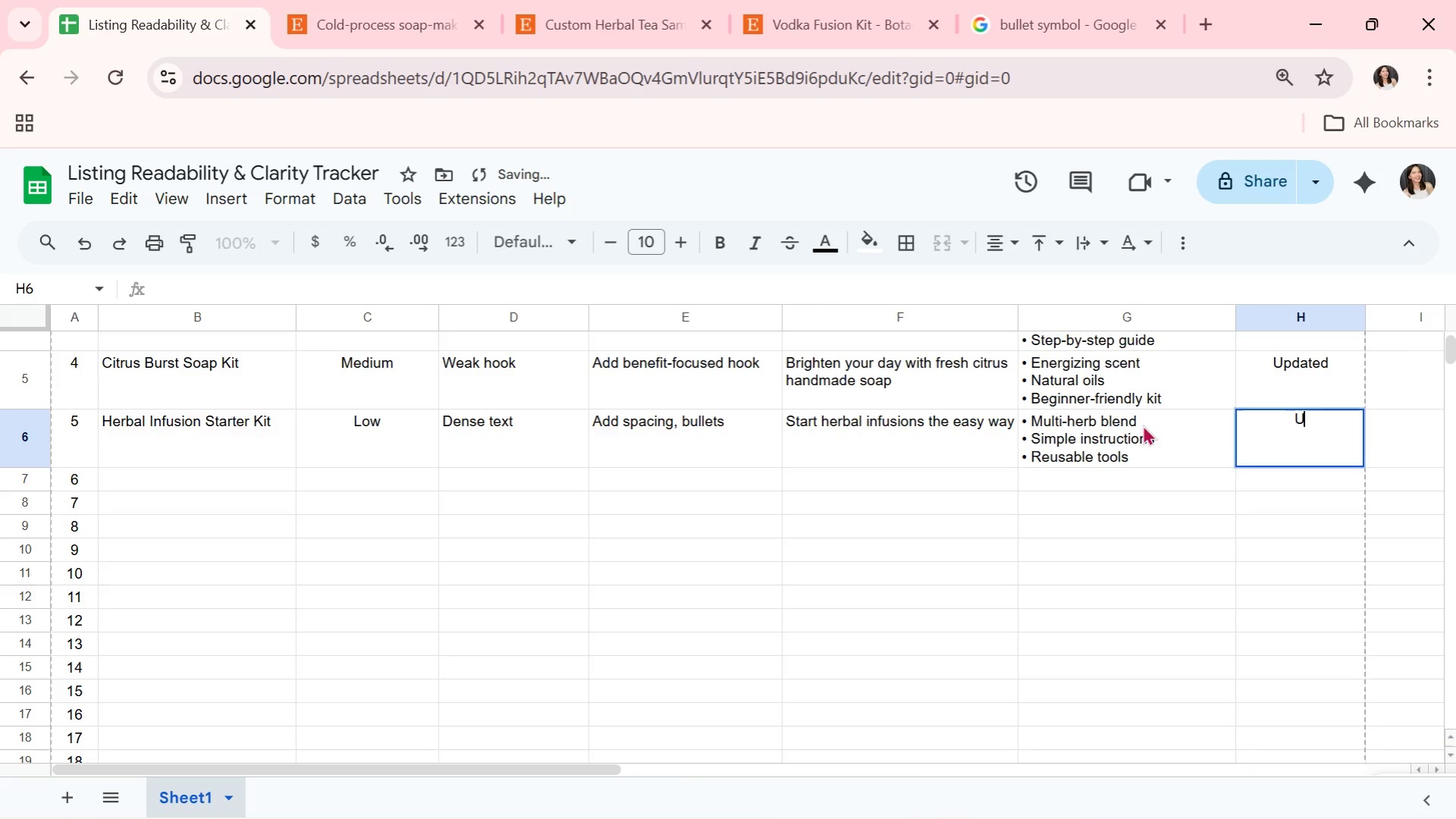 
key(U)
 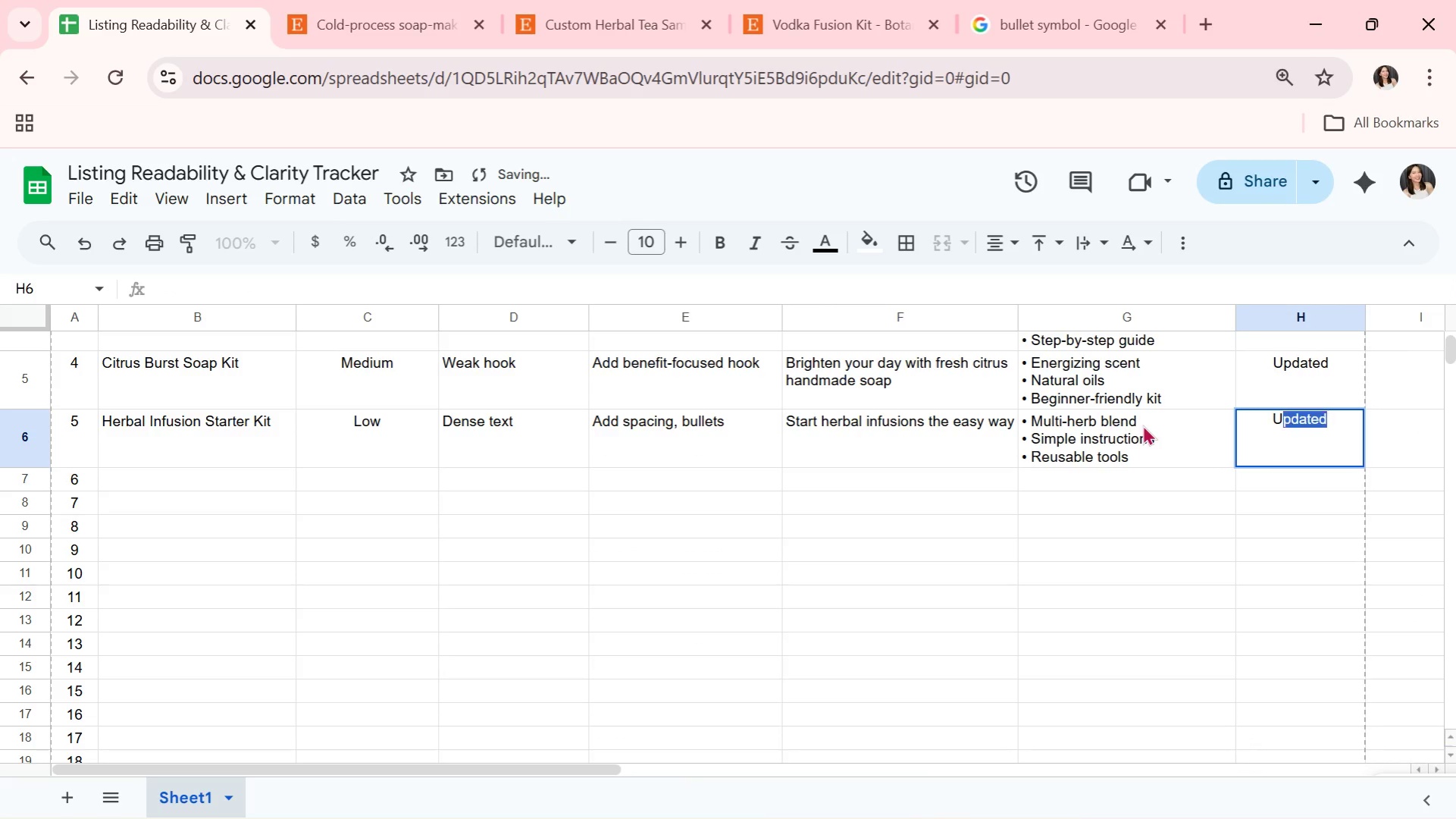 
key(CapsLock)
 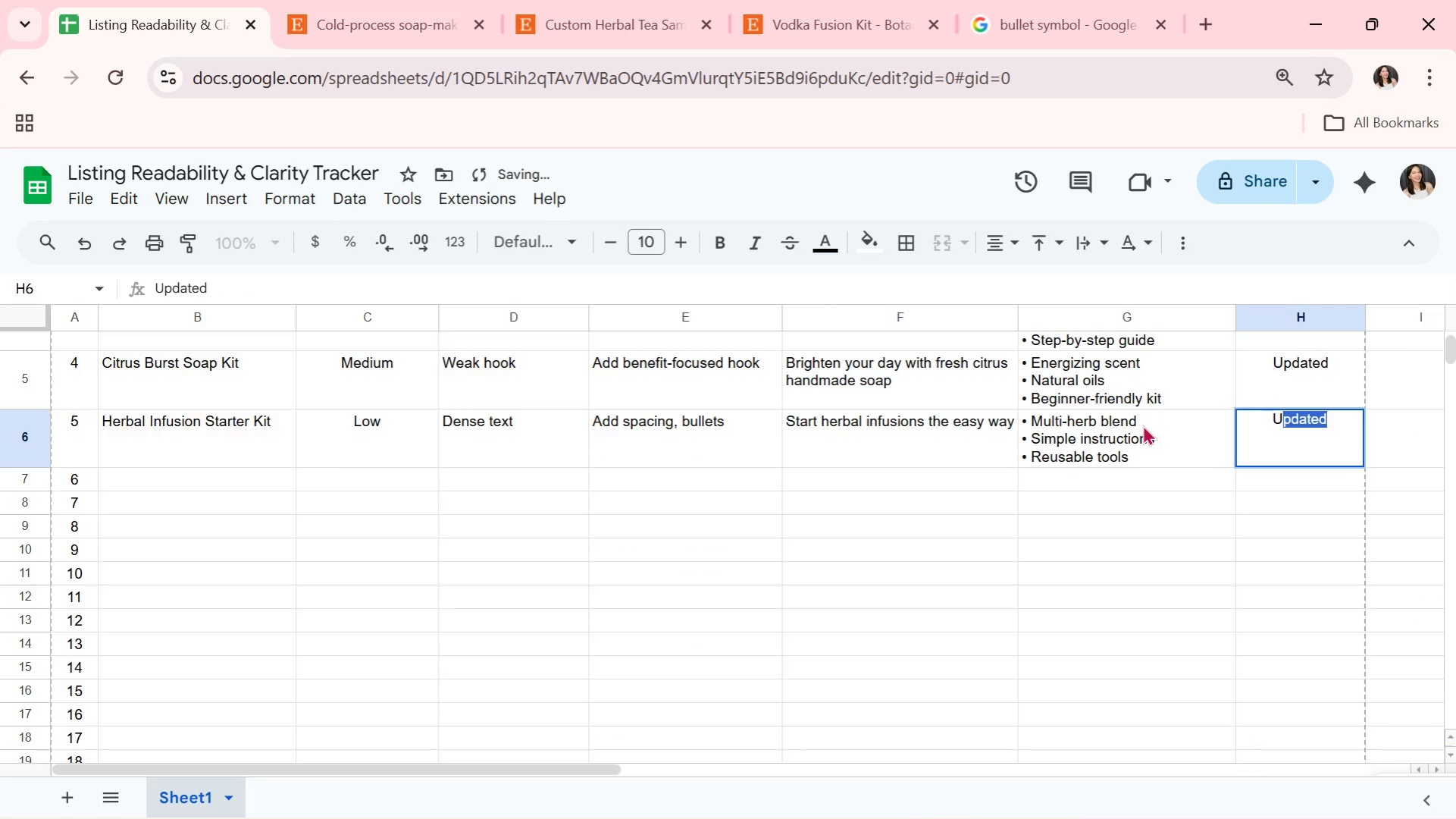 
key(Enter)
 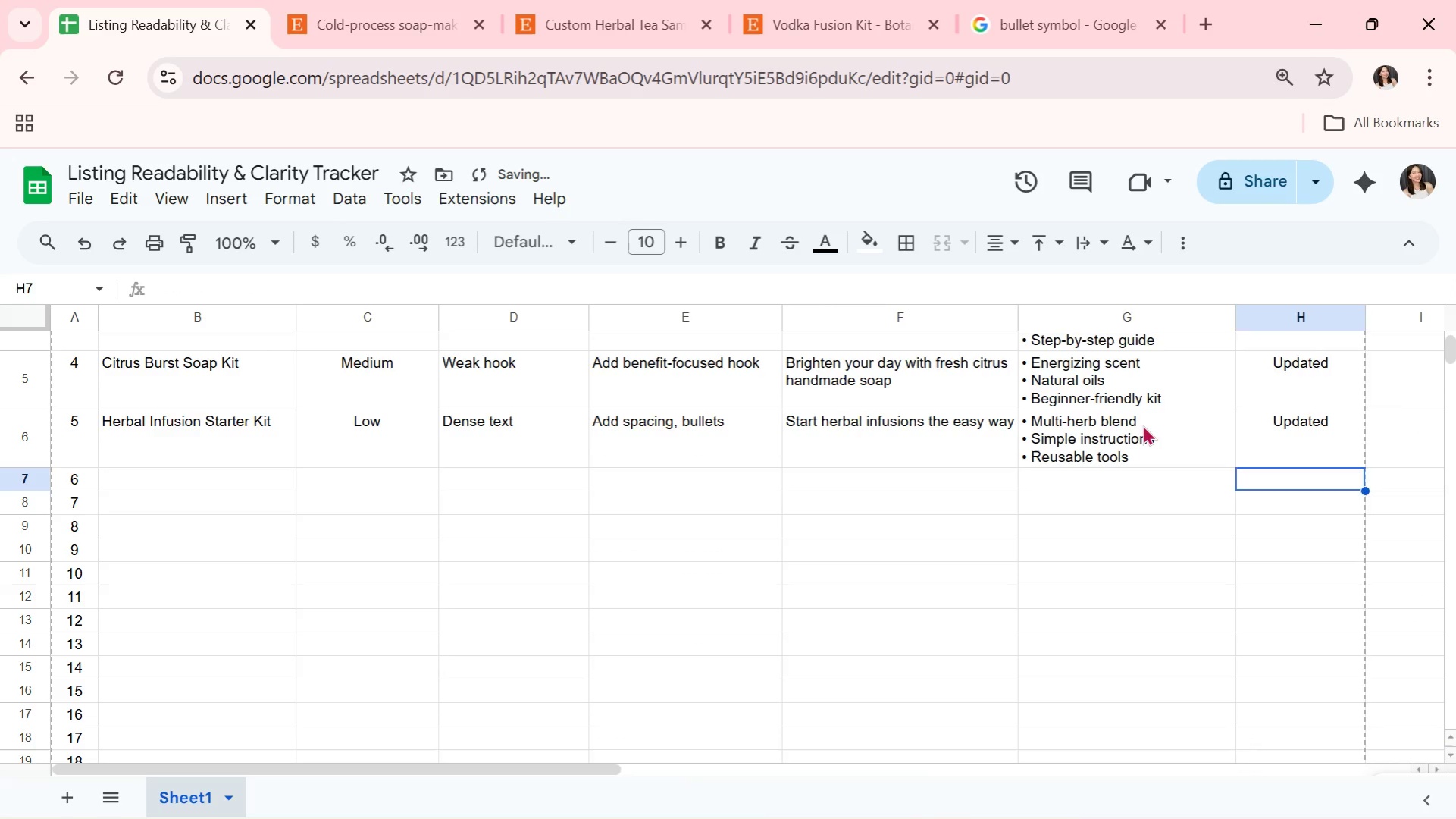 
key(ArrowLeft)
 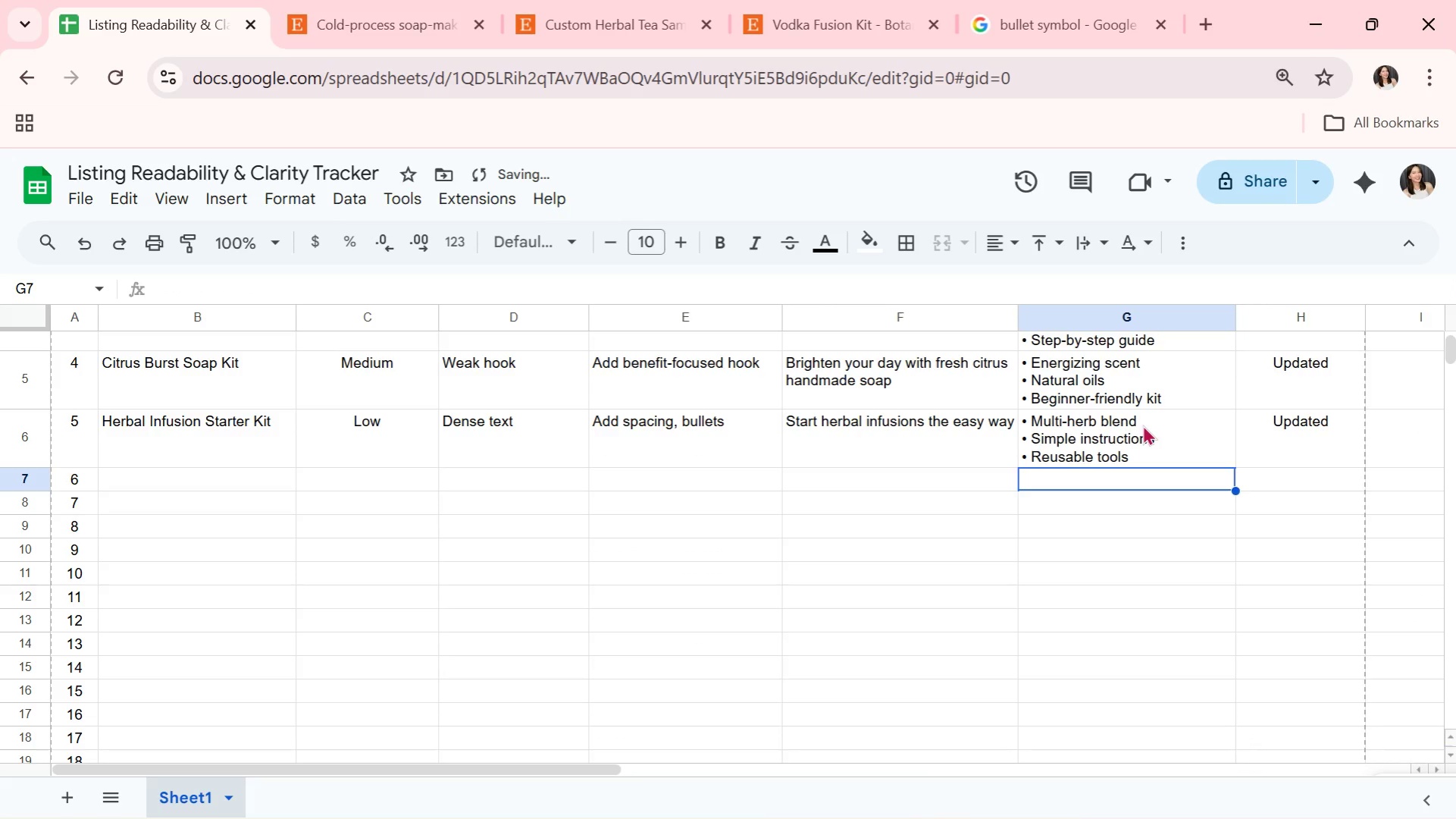 
key(ArrowLeft)
 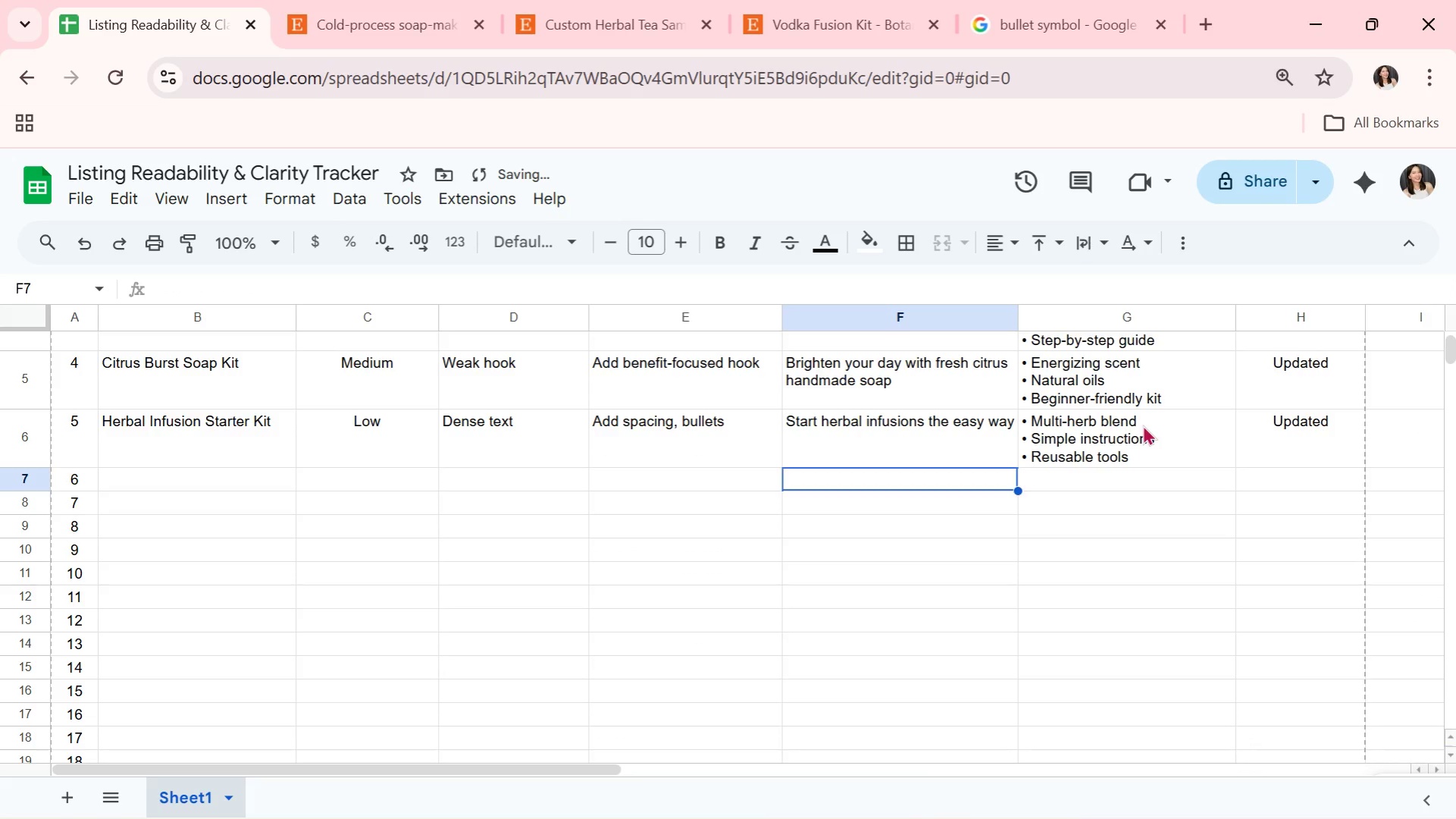 
key(ArrowLeft)
 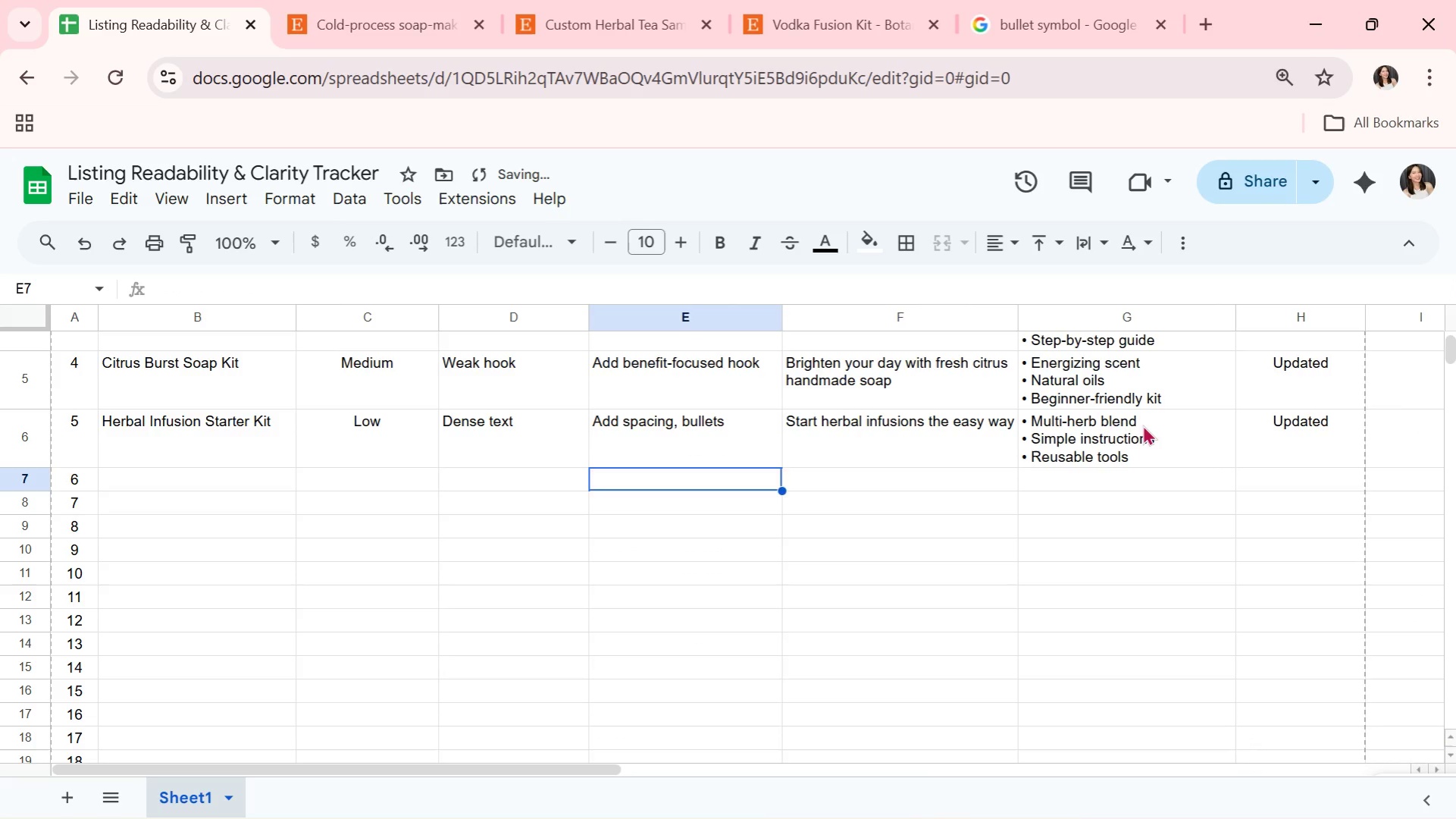 
key(ArrowLeft)
 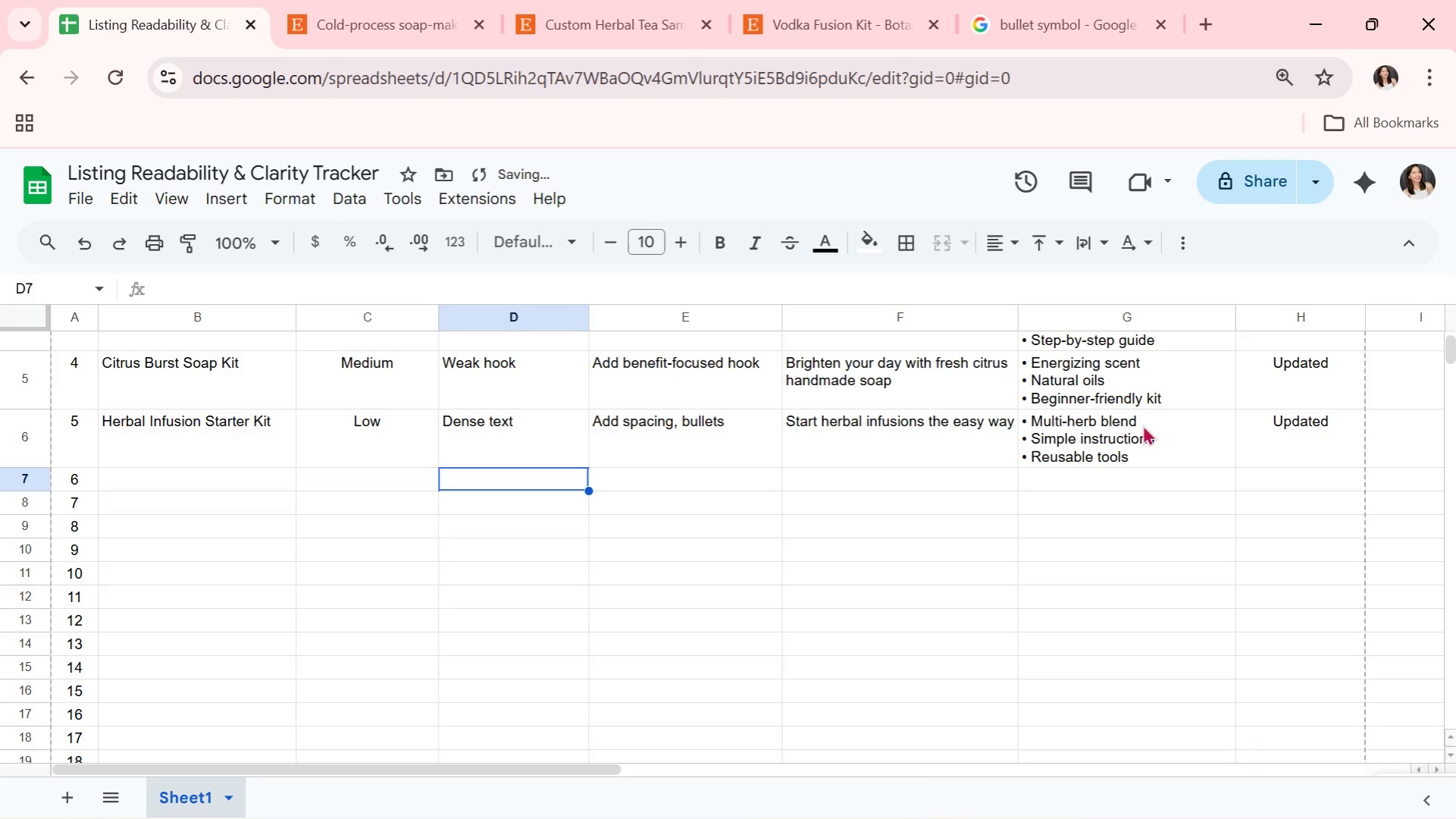 
key(ArrowLeft)
 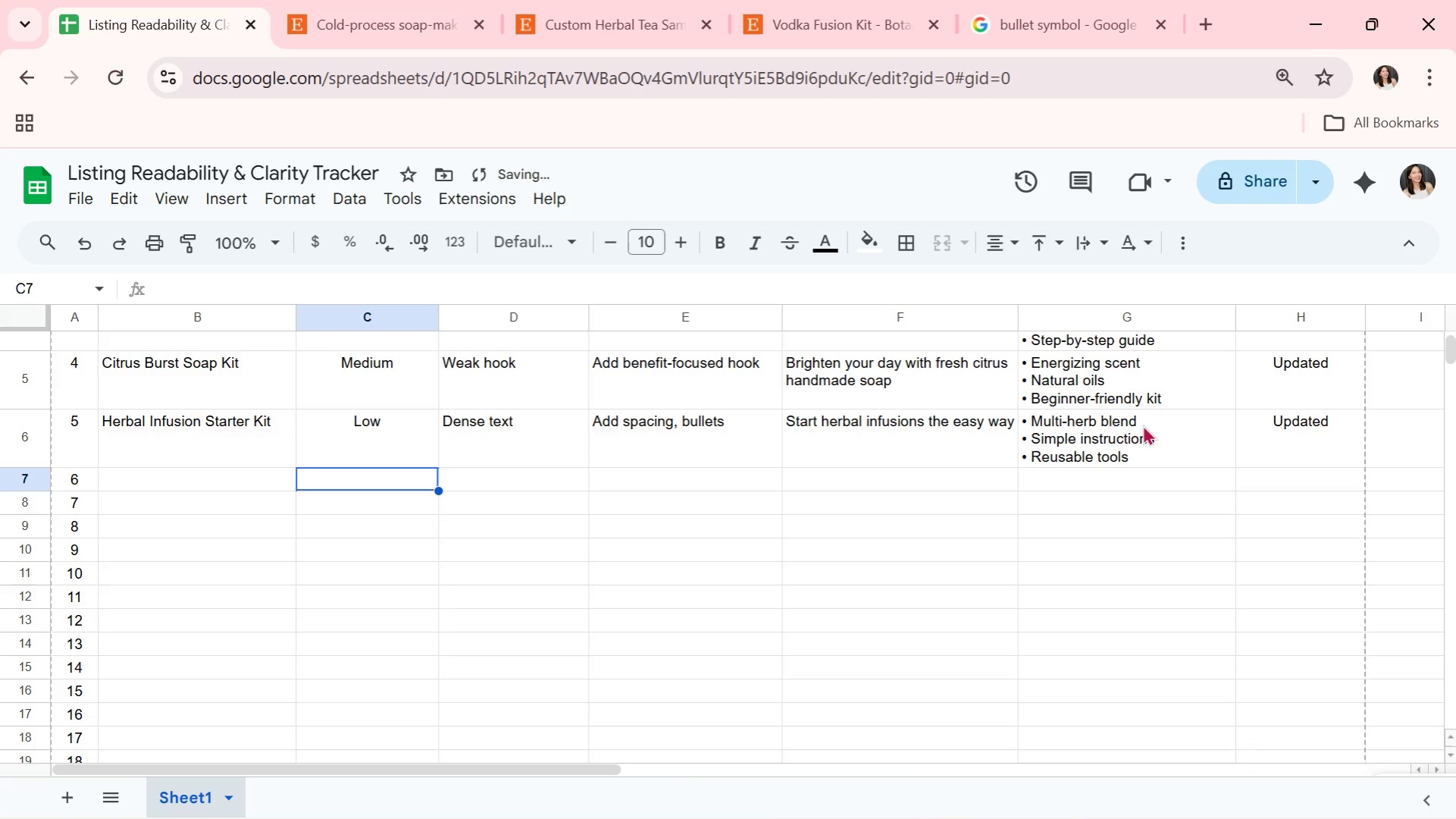 
key(ArrowLeft)
 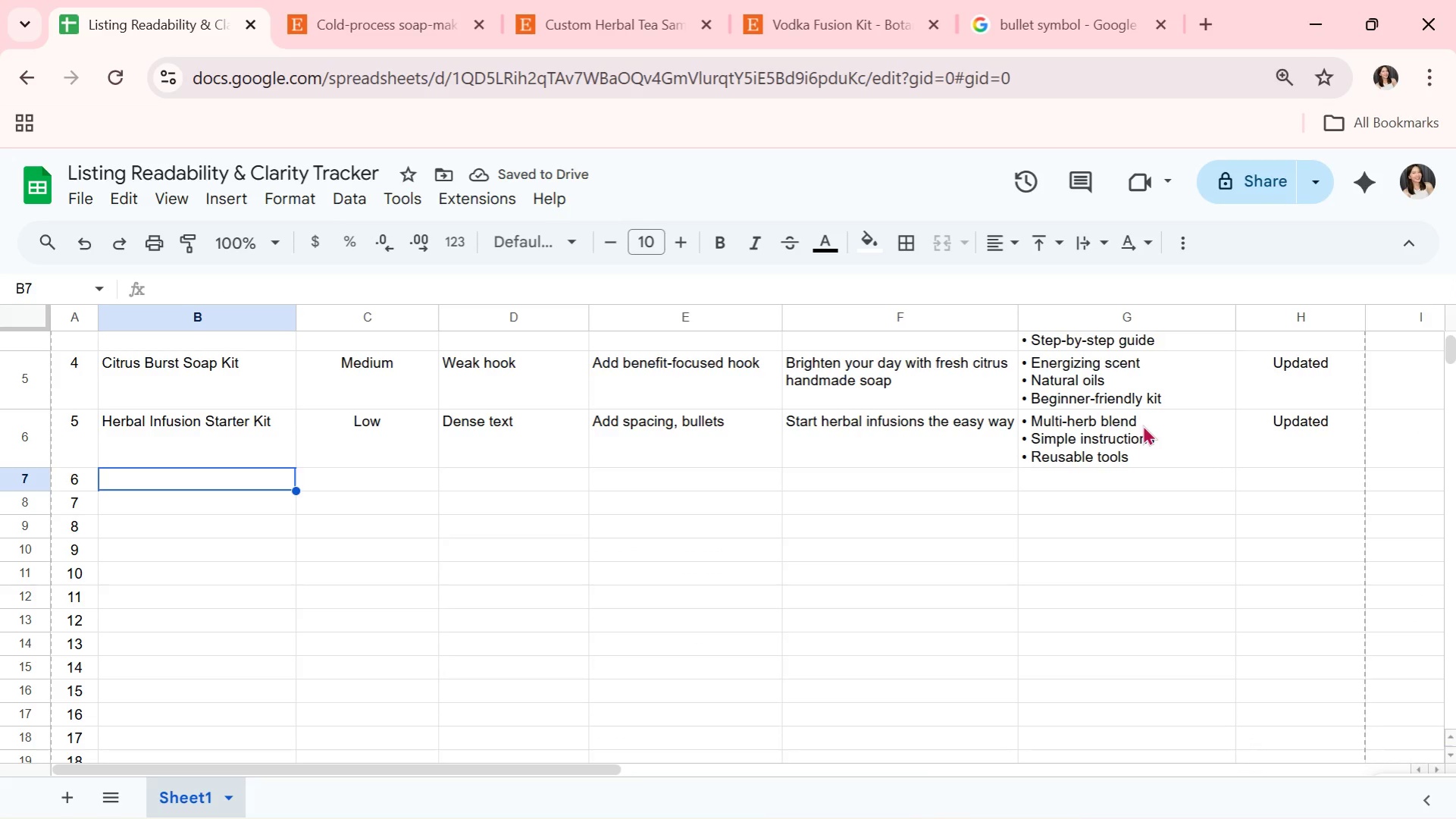 
type(Oatmeal Honey Soap Kit)
 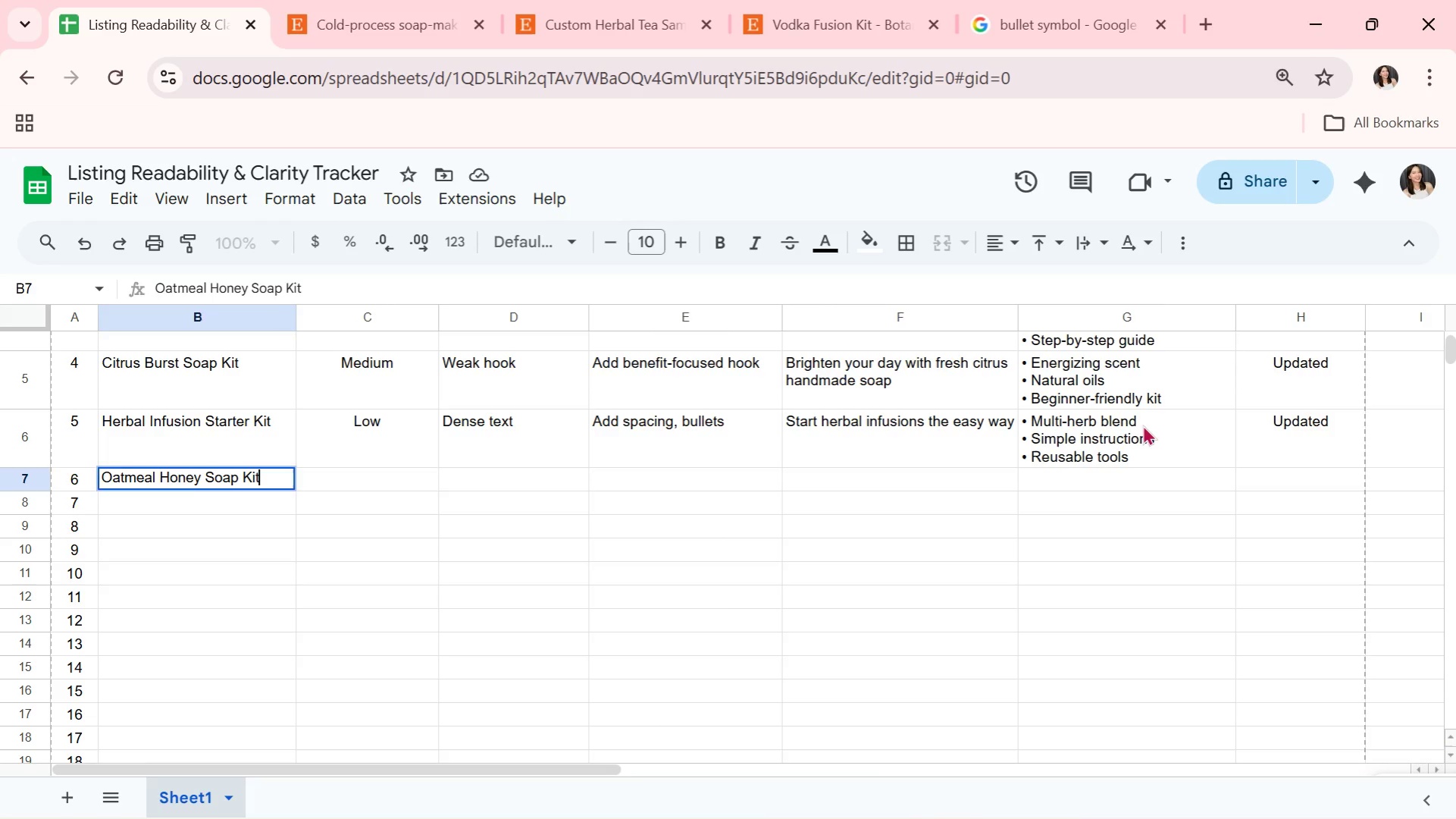 
key(ArrowRight)
 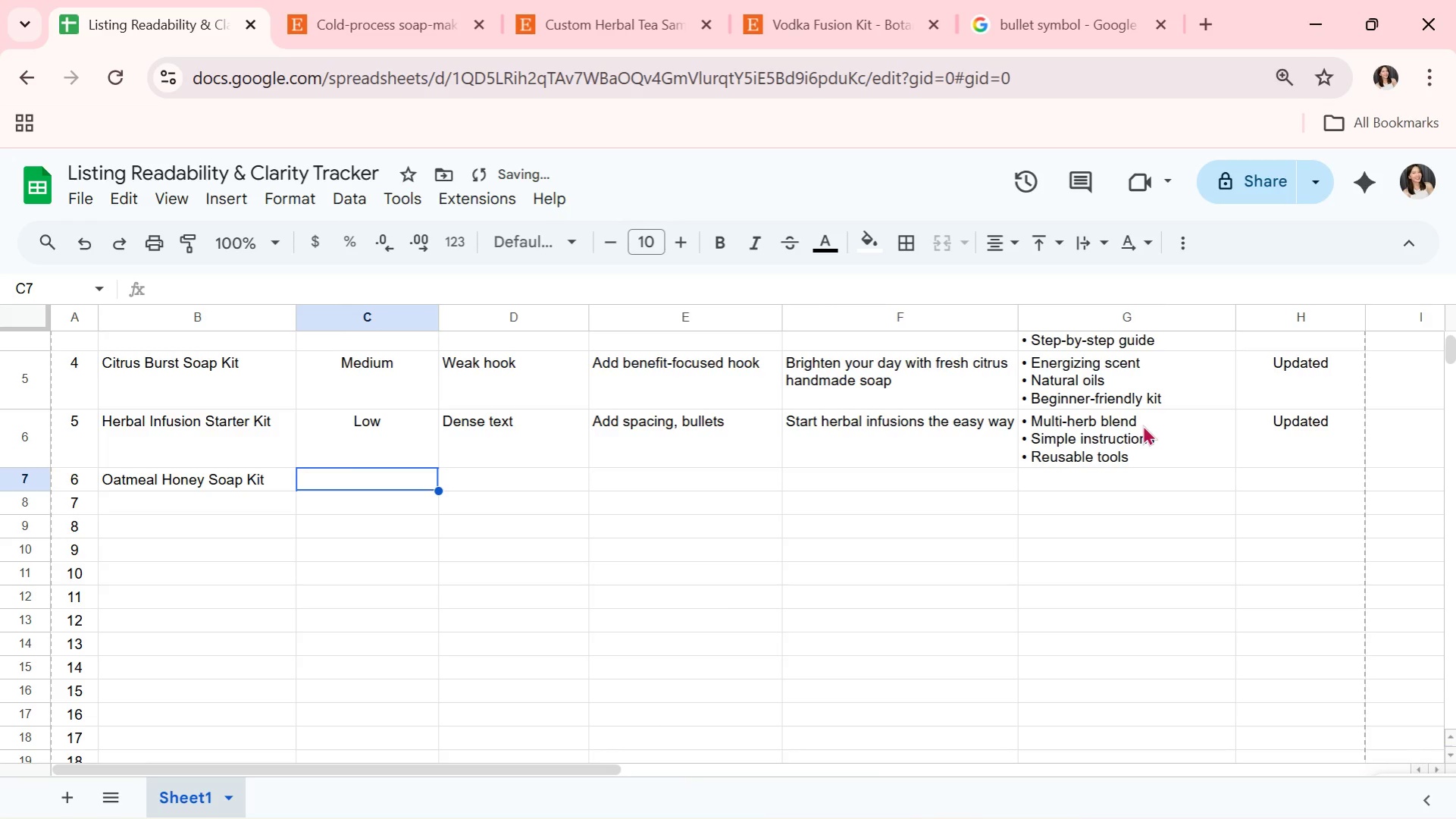 
key(CapsLock)
 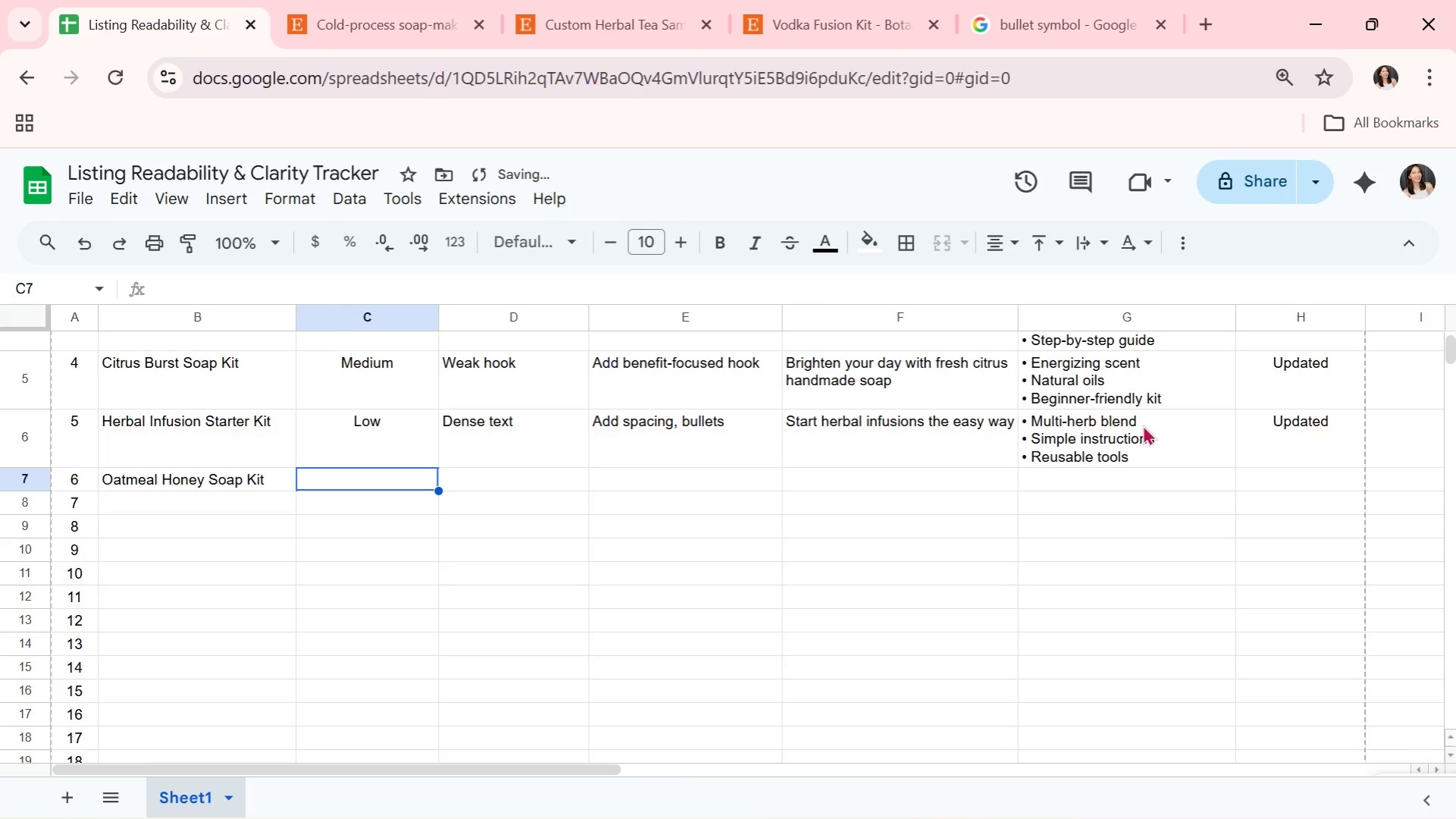 
key(L)
 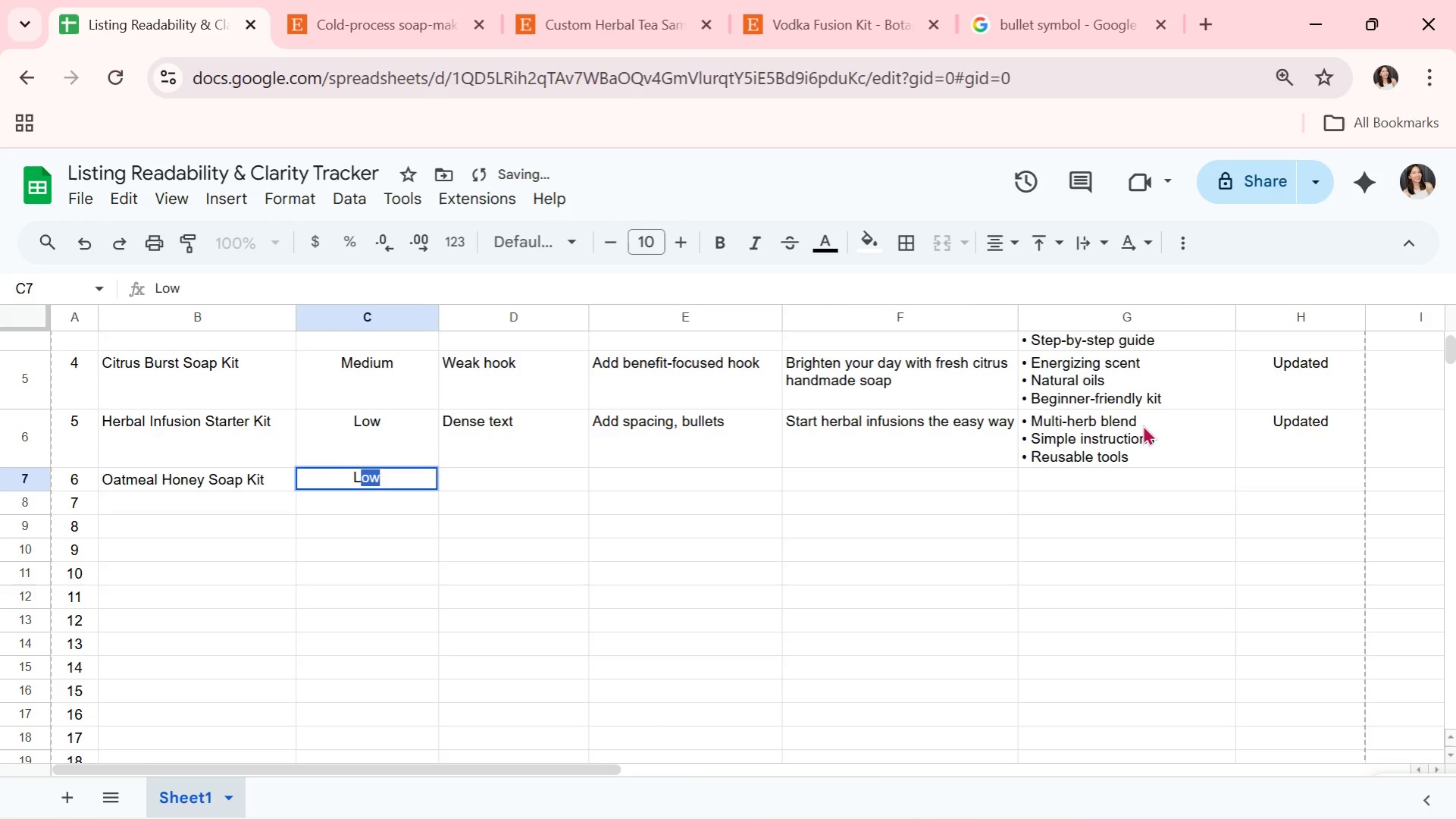 
key(ArrowRight)
 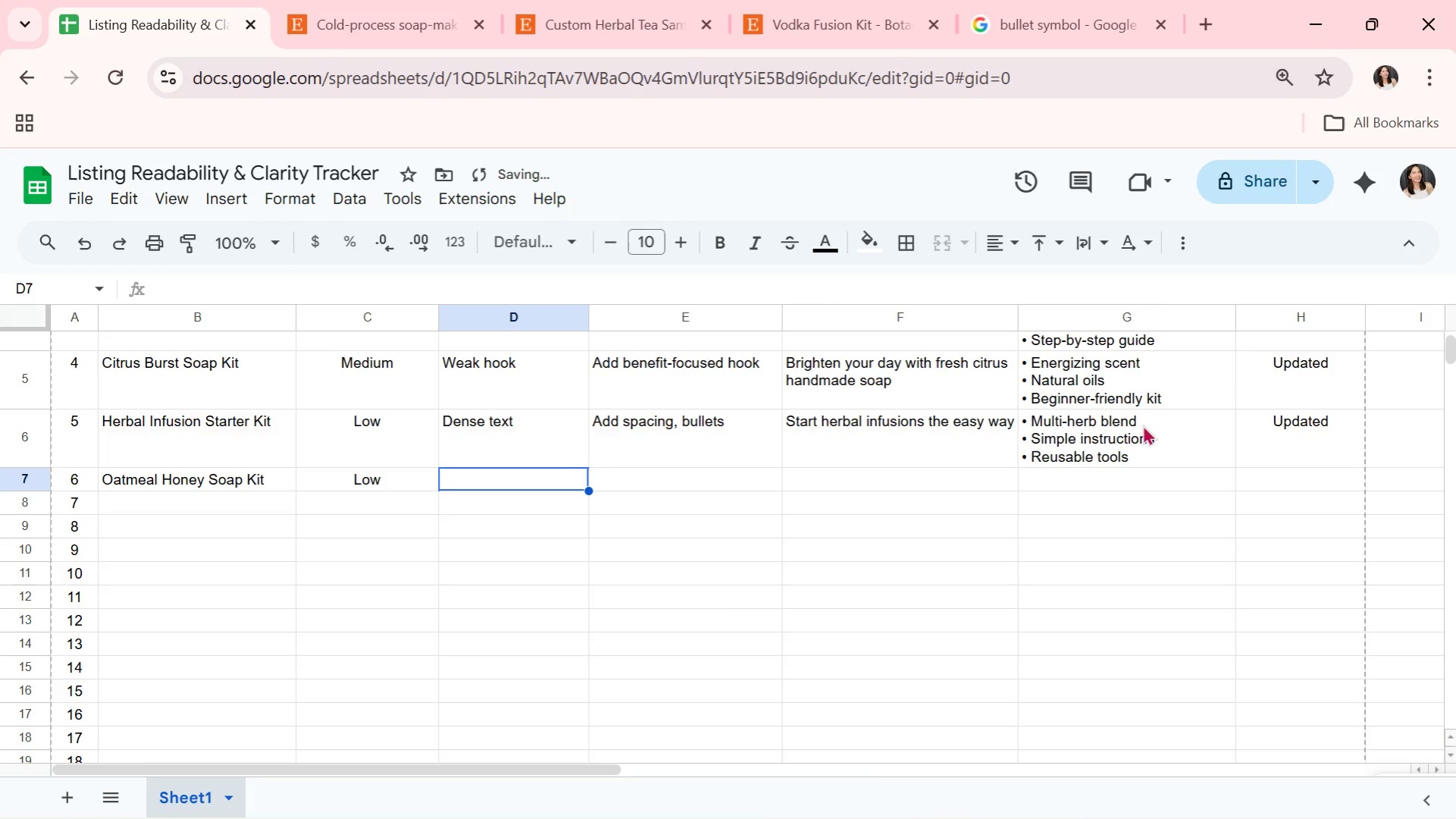 
type(Over-explained )
 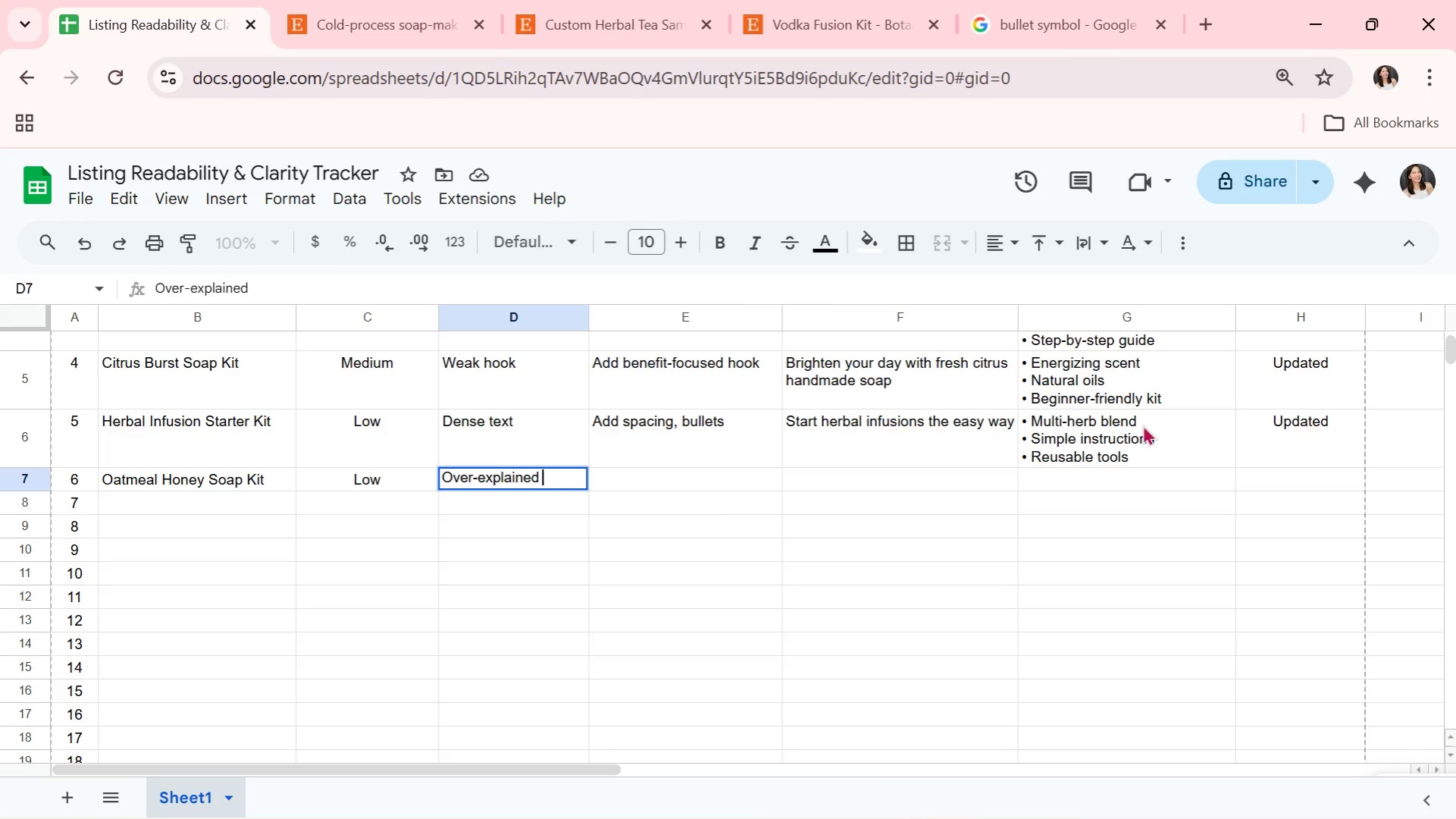 
wait(7.02)
 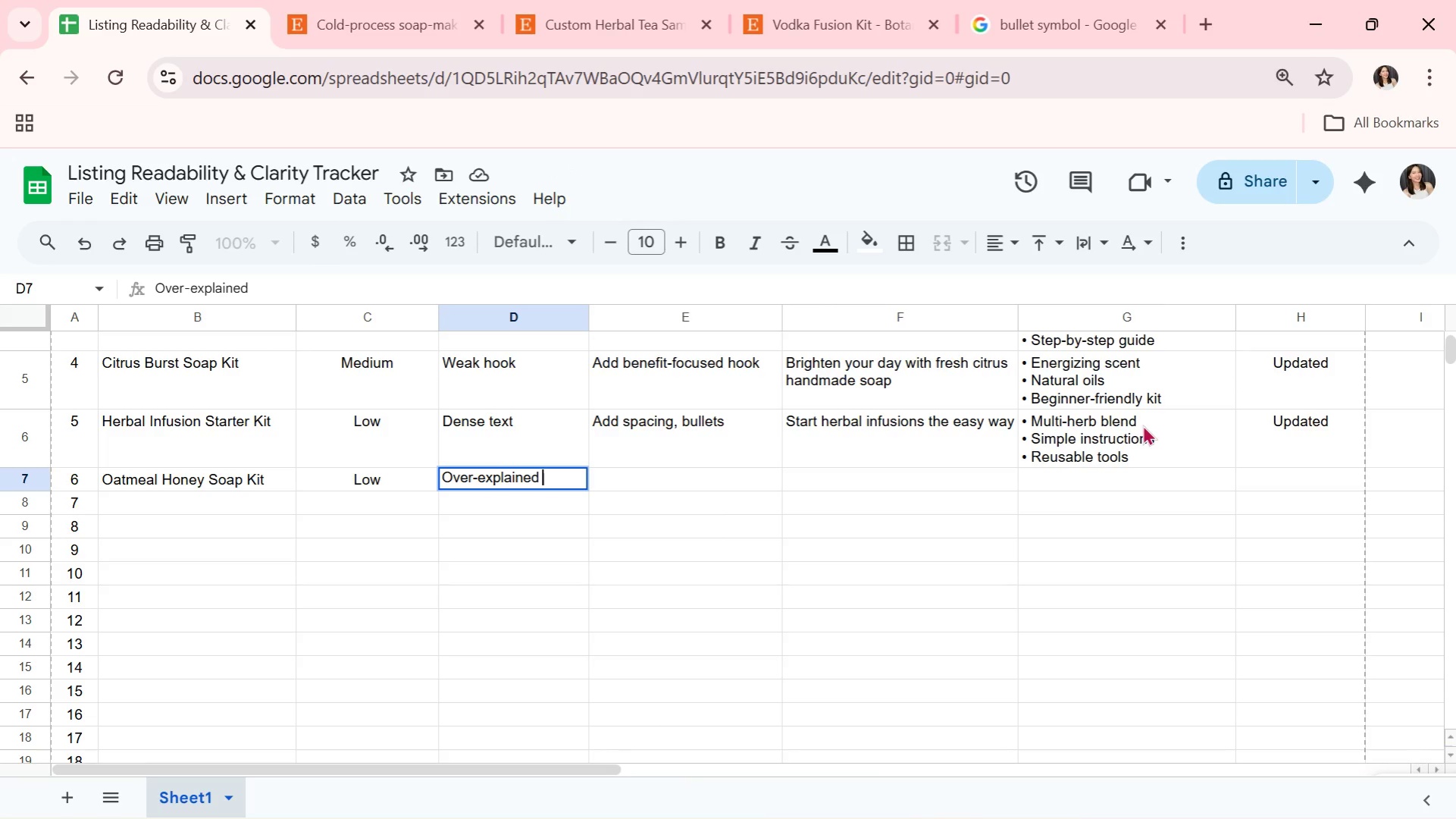 
type(process)
 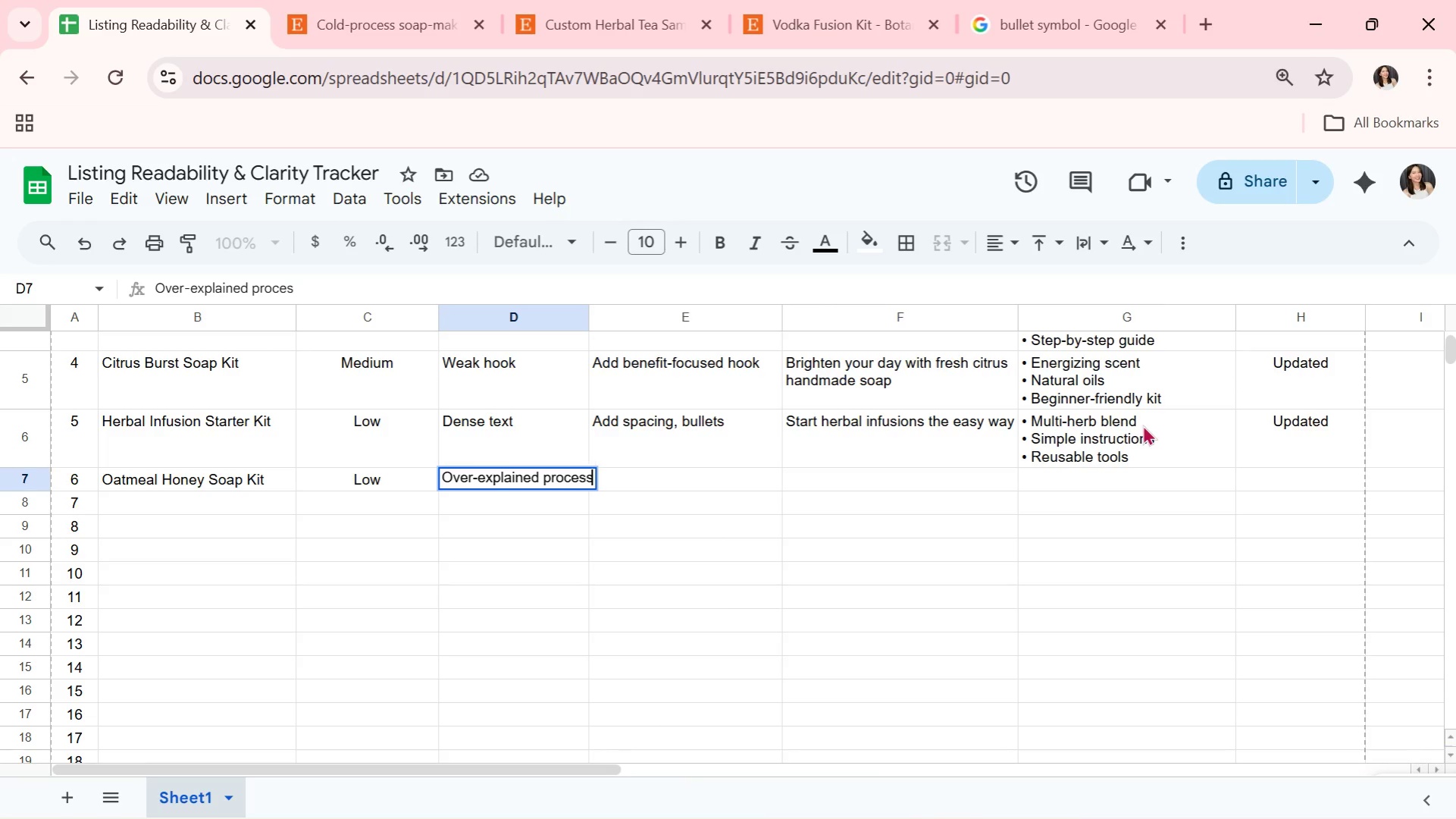 
key(ArrowRight)
 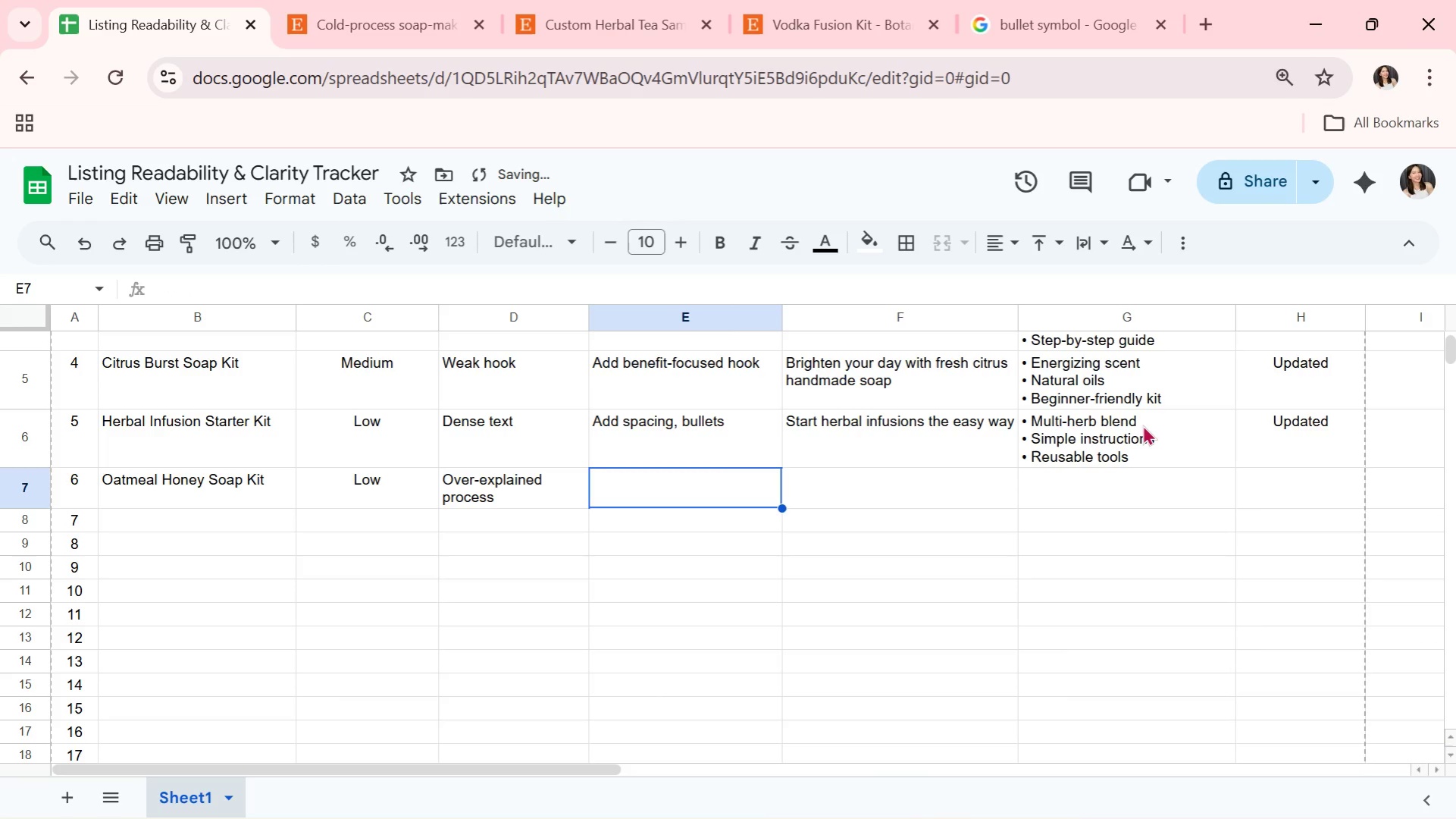 
type(f)
key(Backspace)
type(Focus on benefits)
 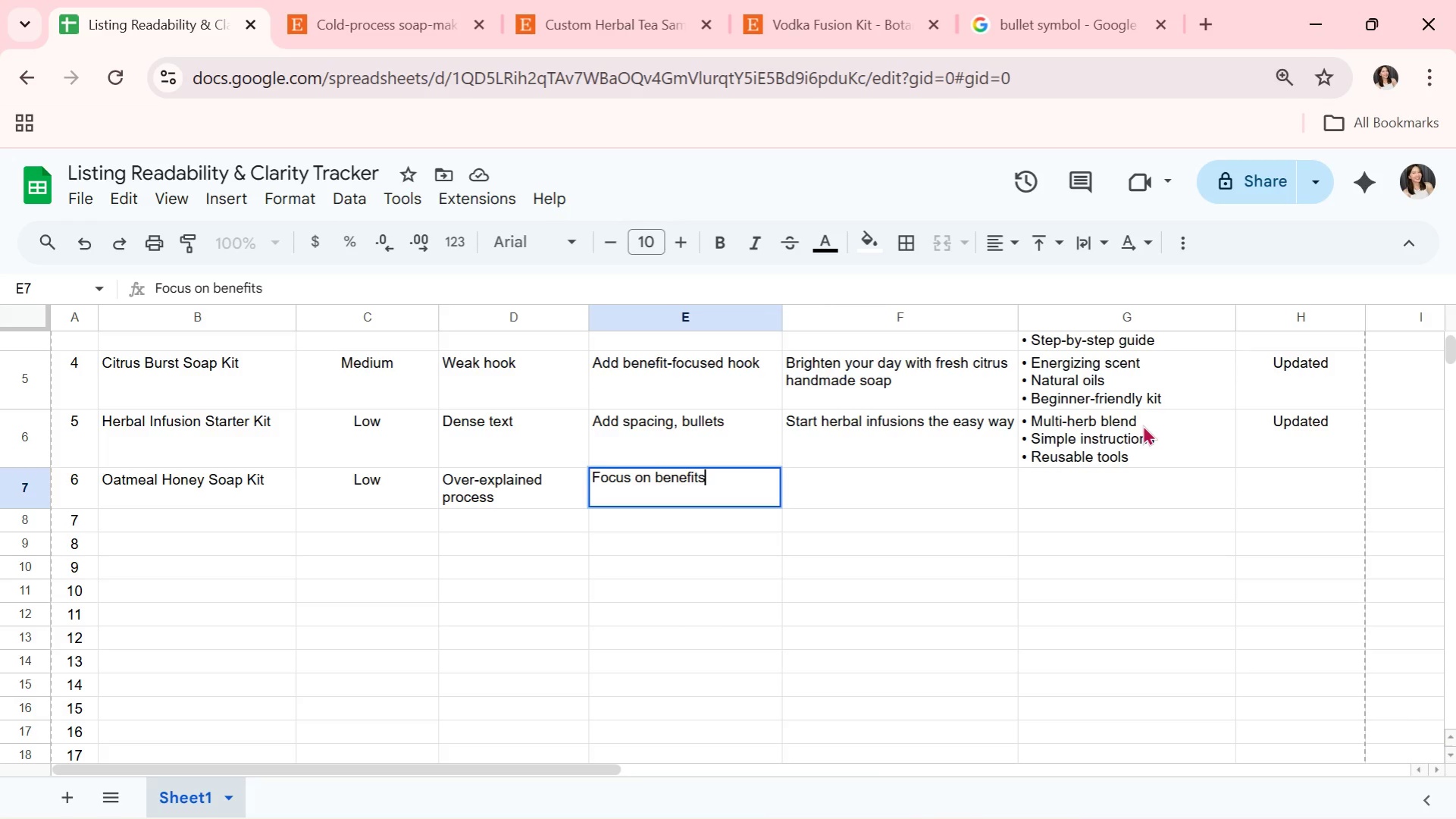 
key(ArrowRight)
 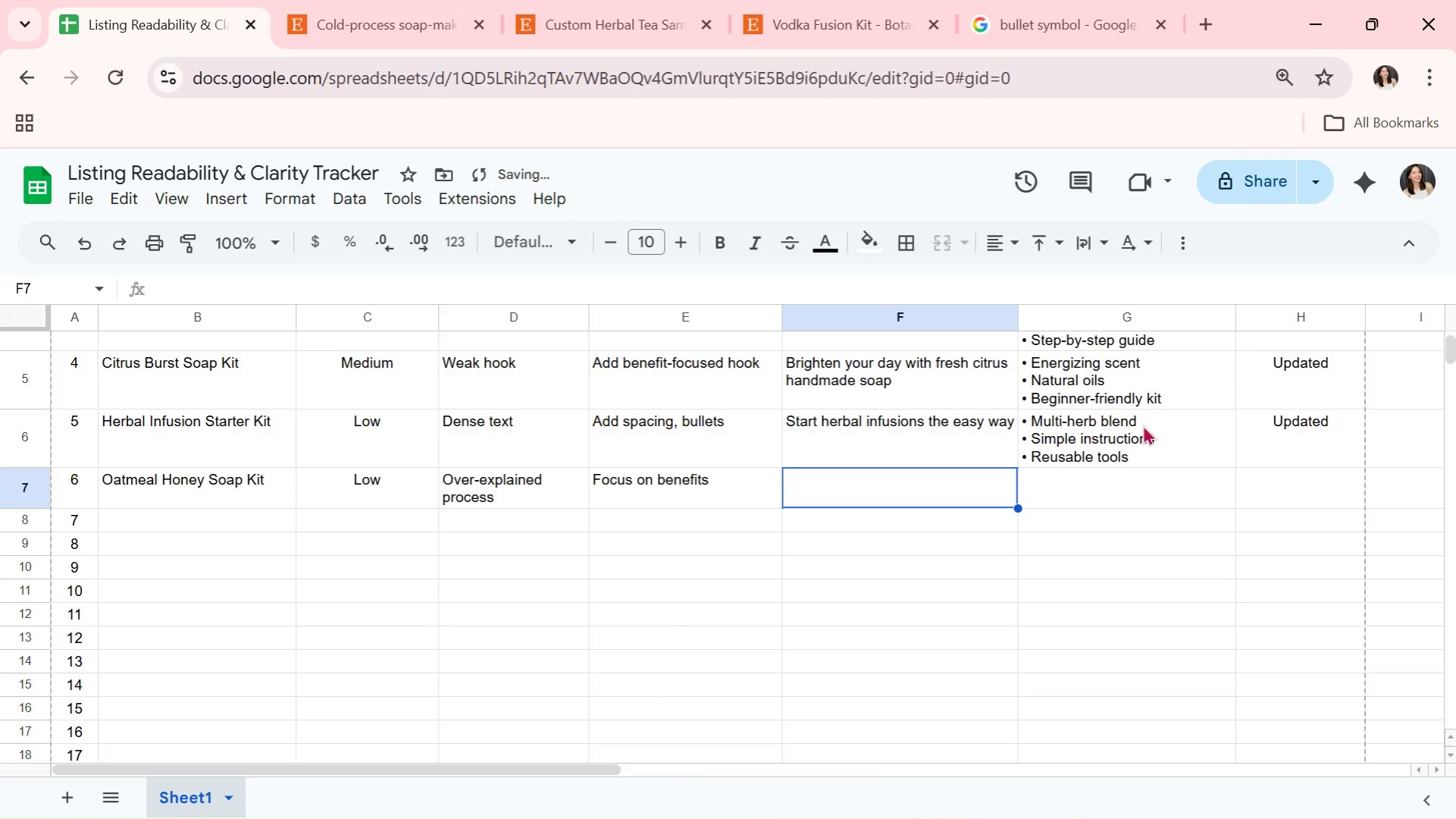 
type(Gentle, soothing soap for senst)
key(Backspace)
type(itive skin)
 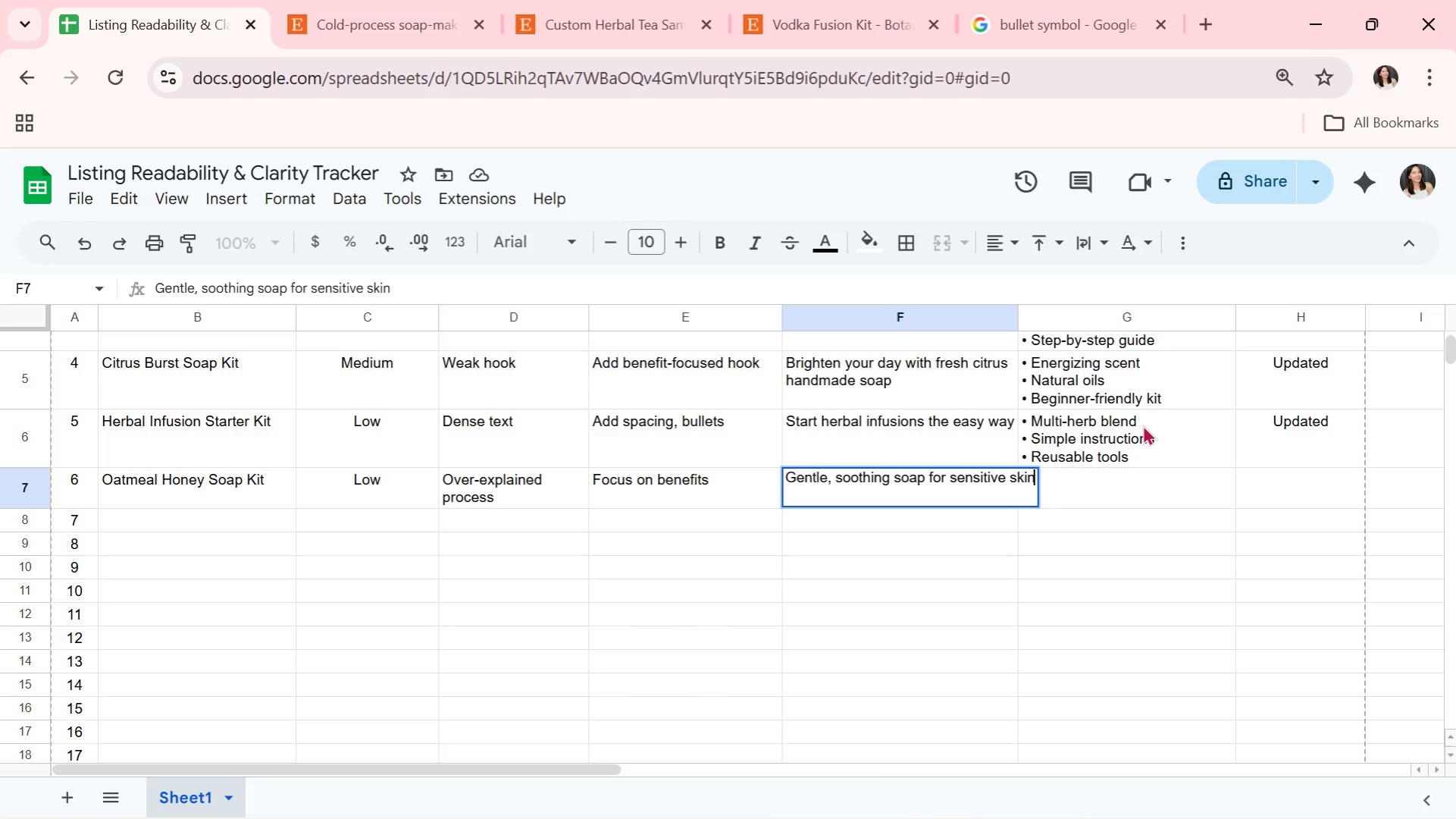 
wait(9.31)
 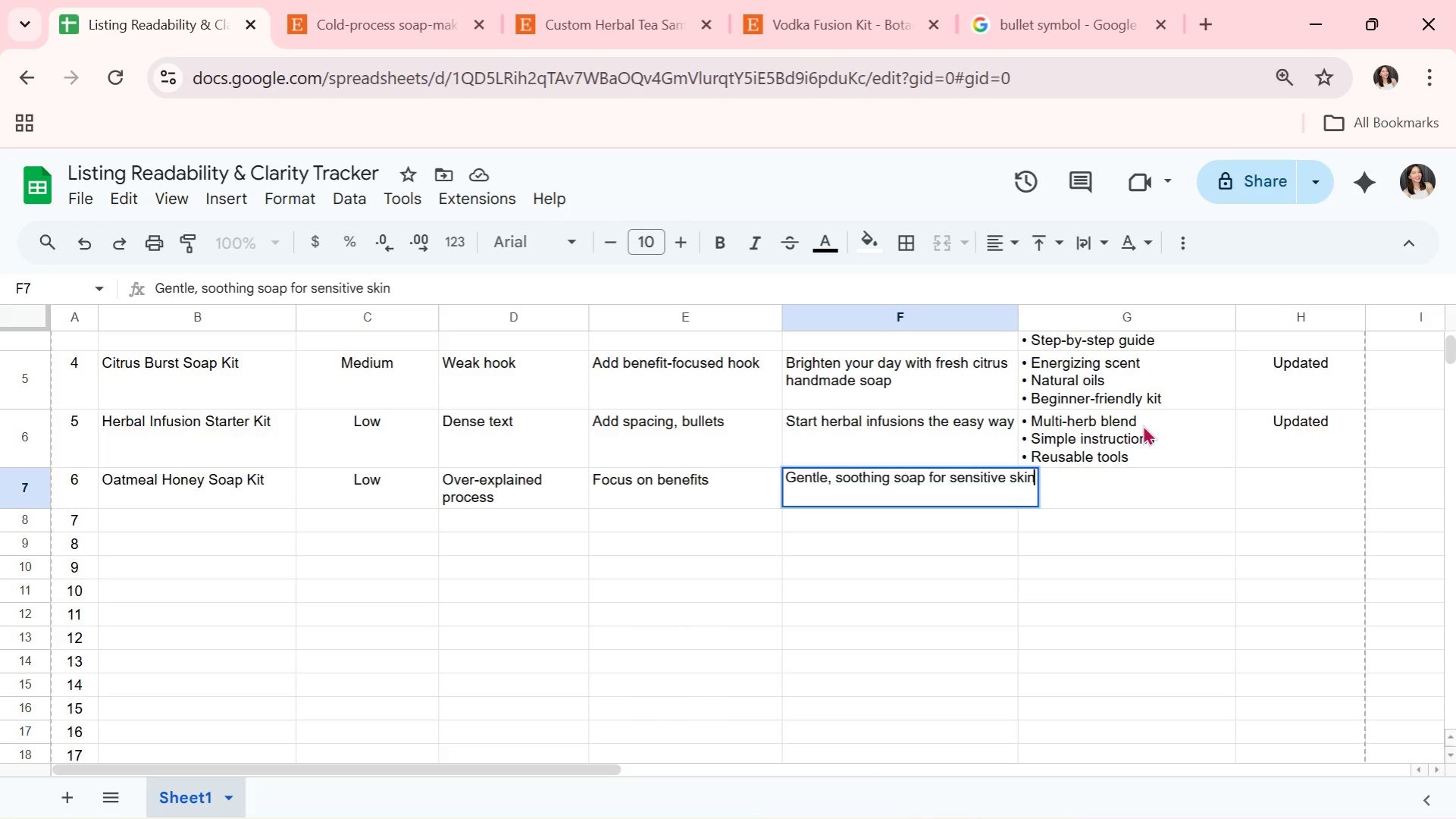 
key(ArrowRight)
 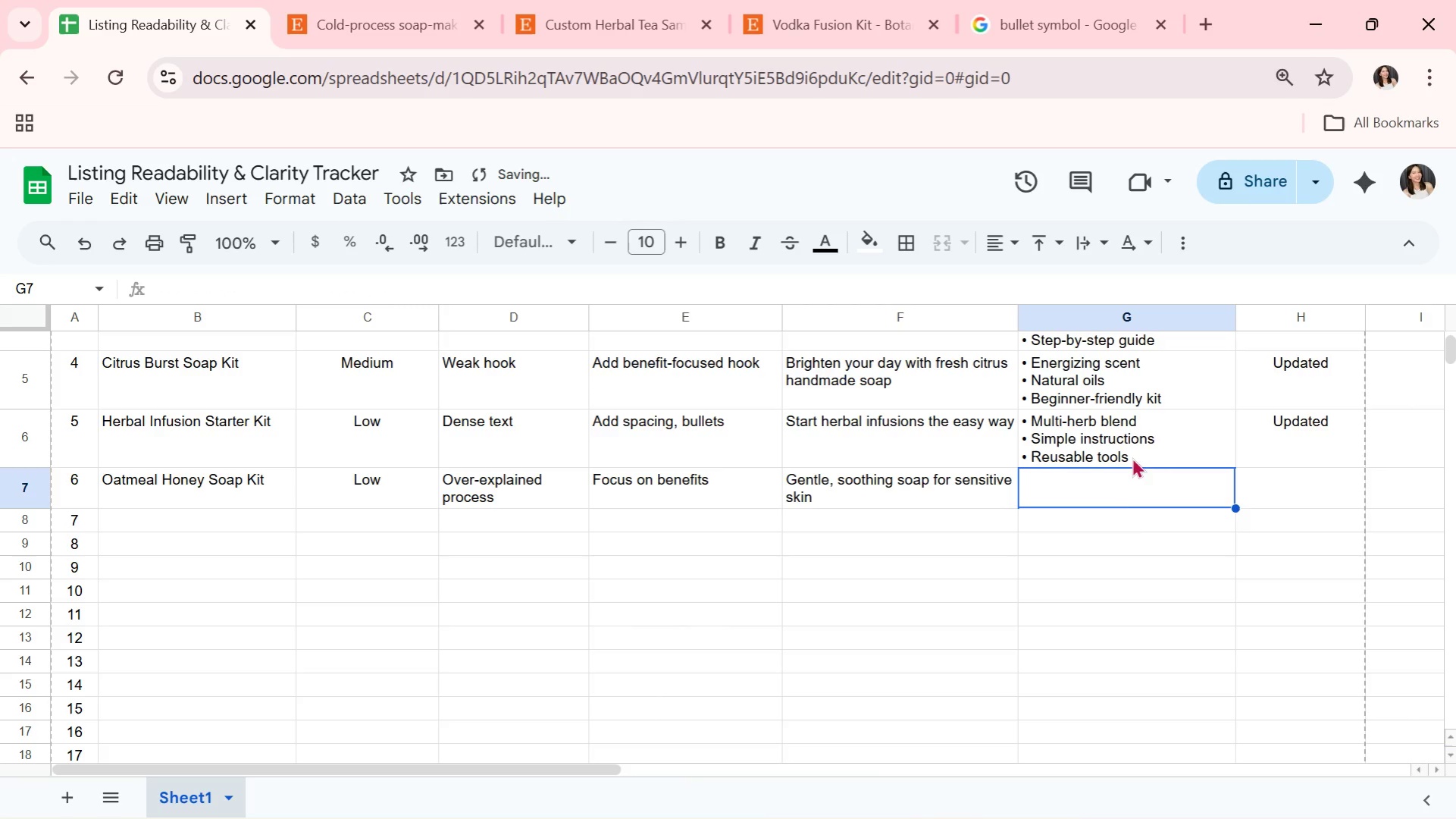 
double_click([1139, 494])
 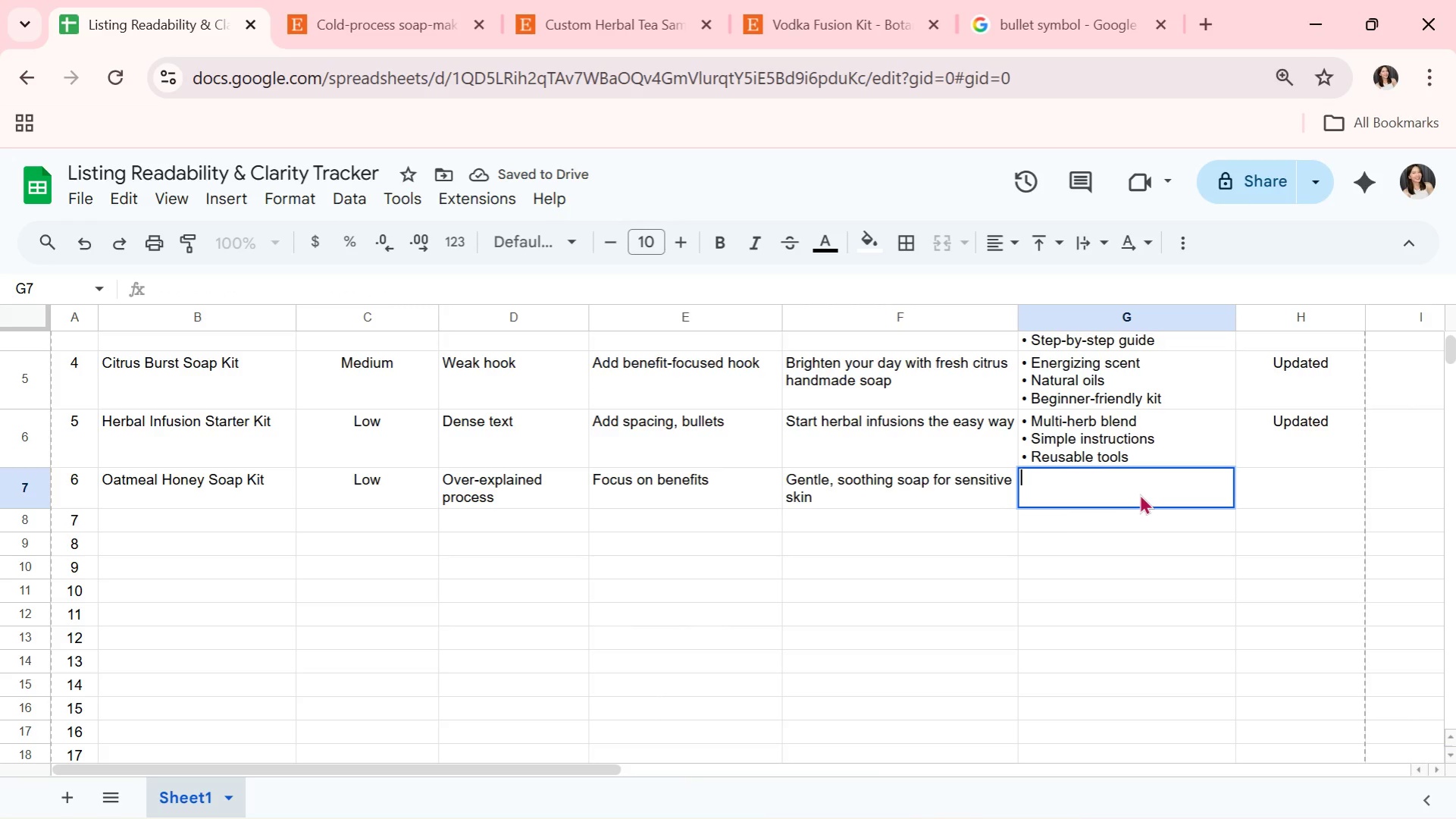 
key(Control+V)
 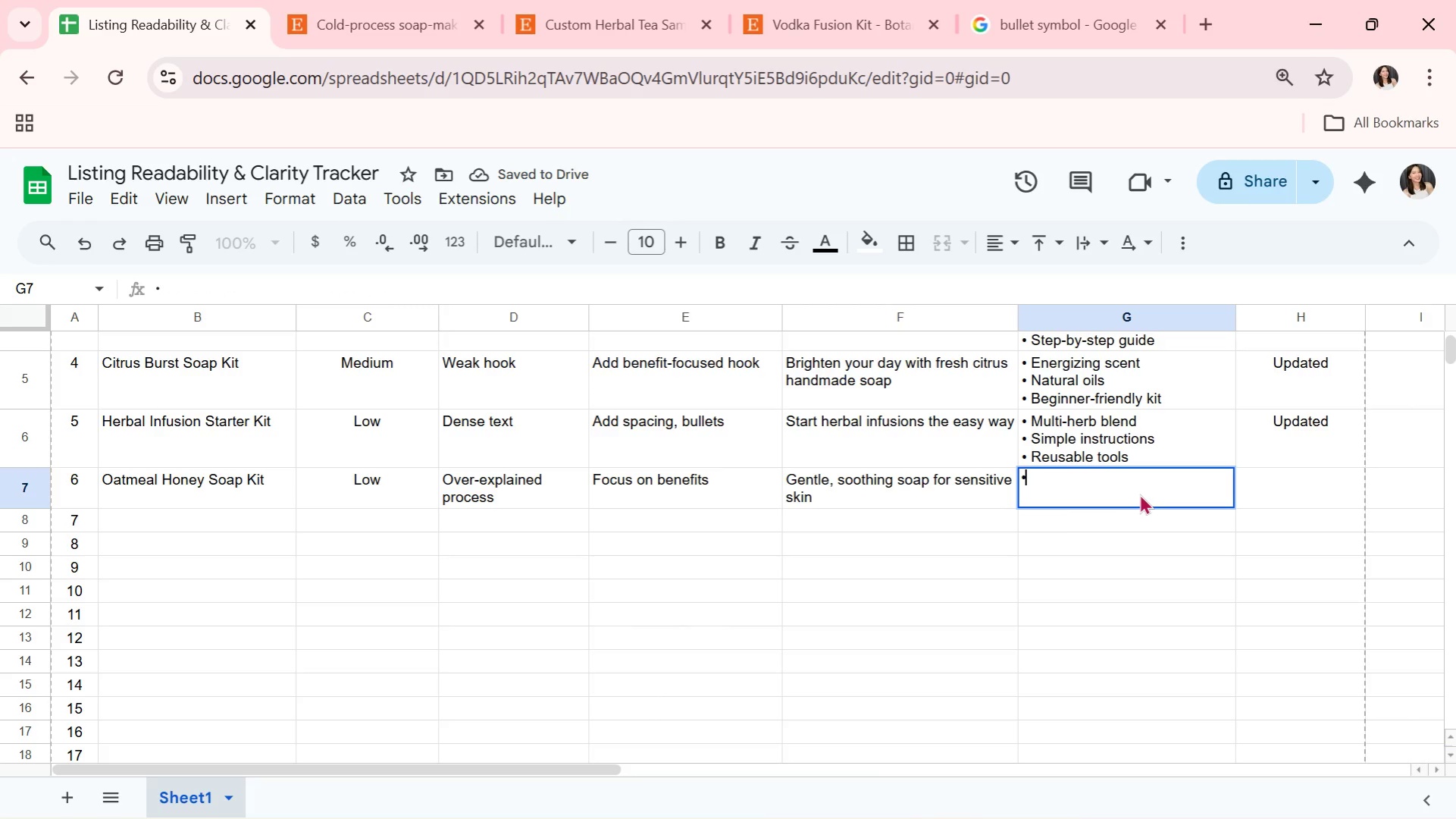 
type( Oatmeal exfoliation)
 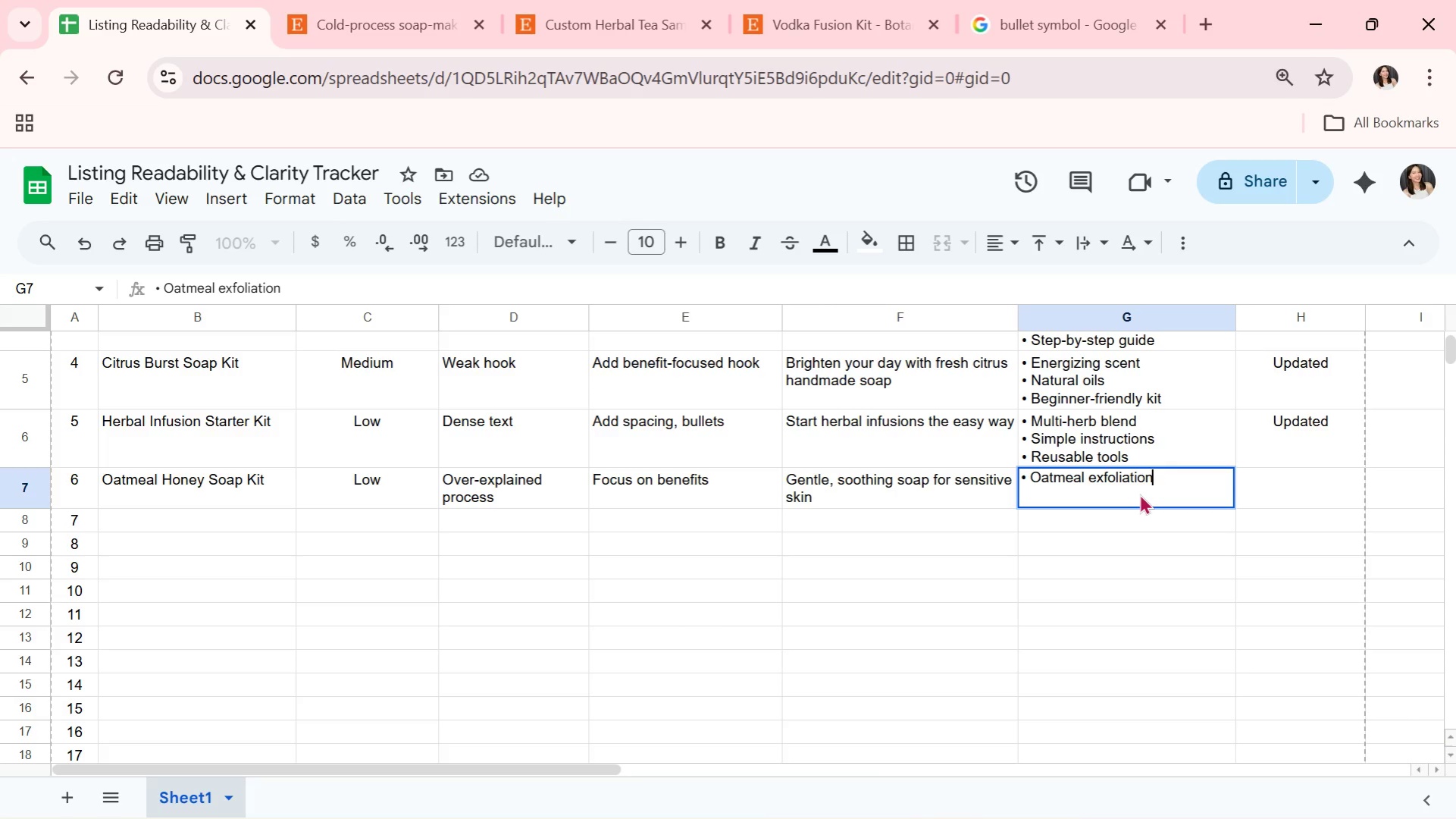 
key(Alt+Enter)
 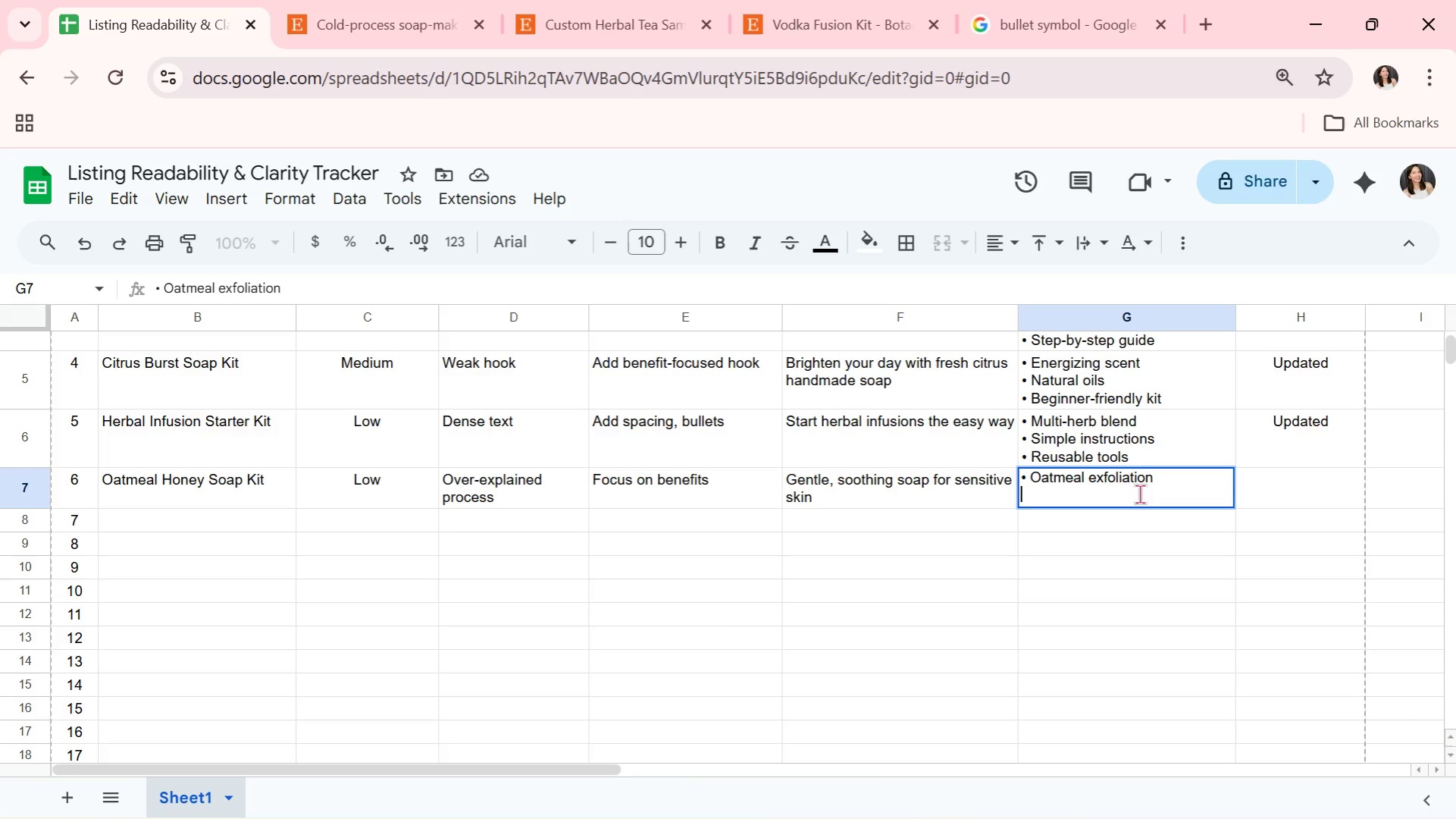 
key(Control+V)
 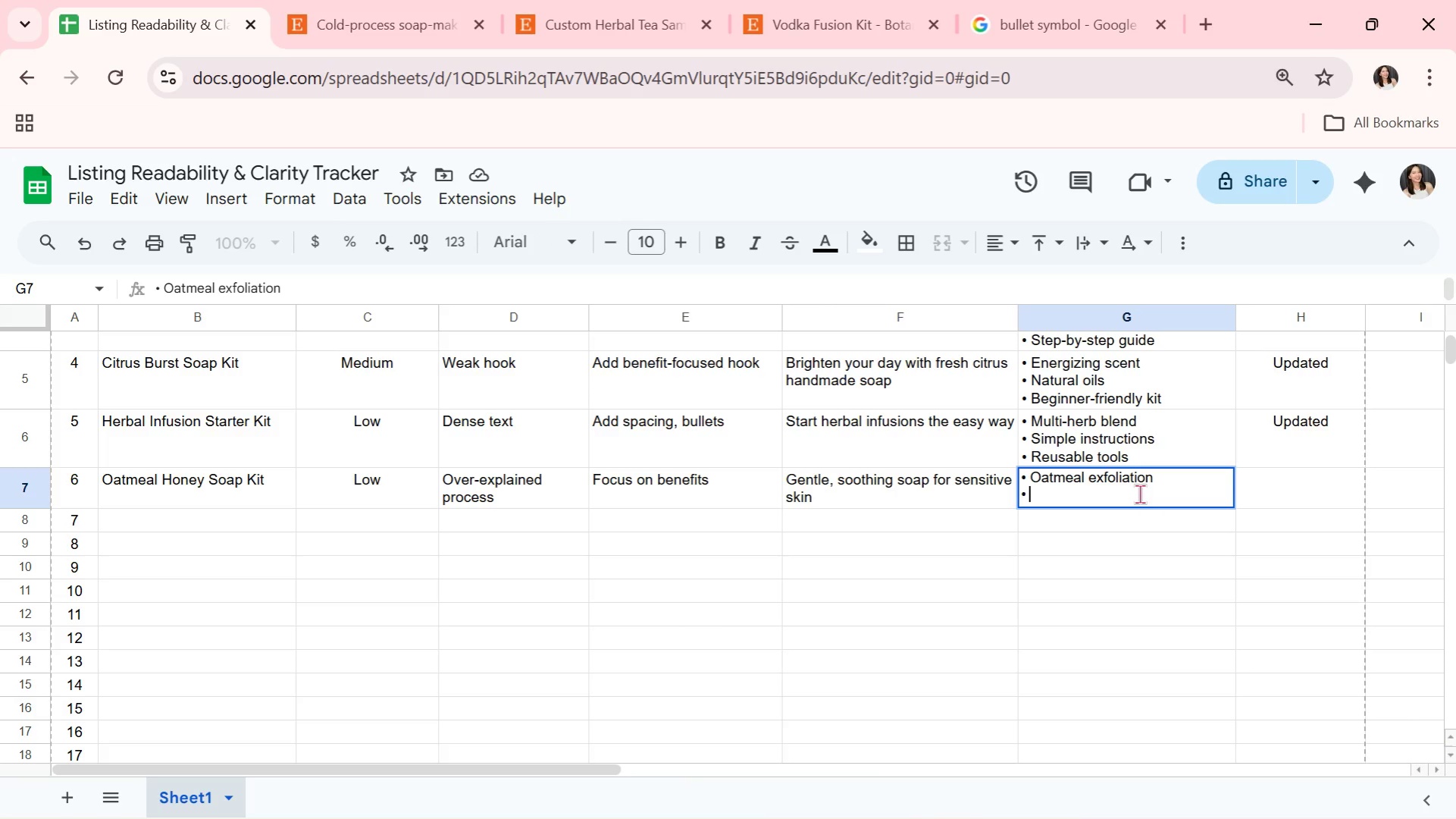 
type( Honety)
key(Backspace)
key(Backspace)
type(y moisture)
 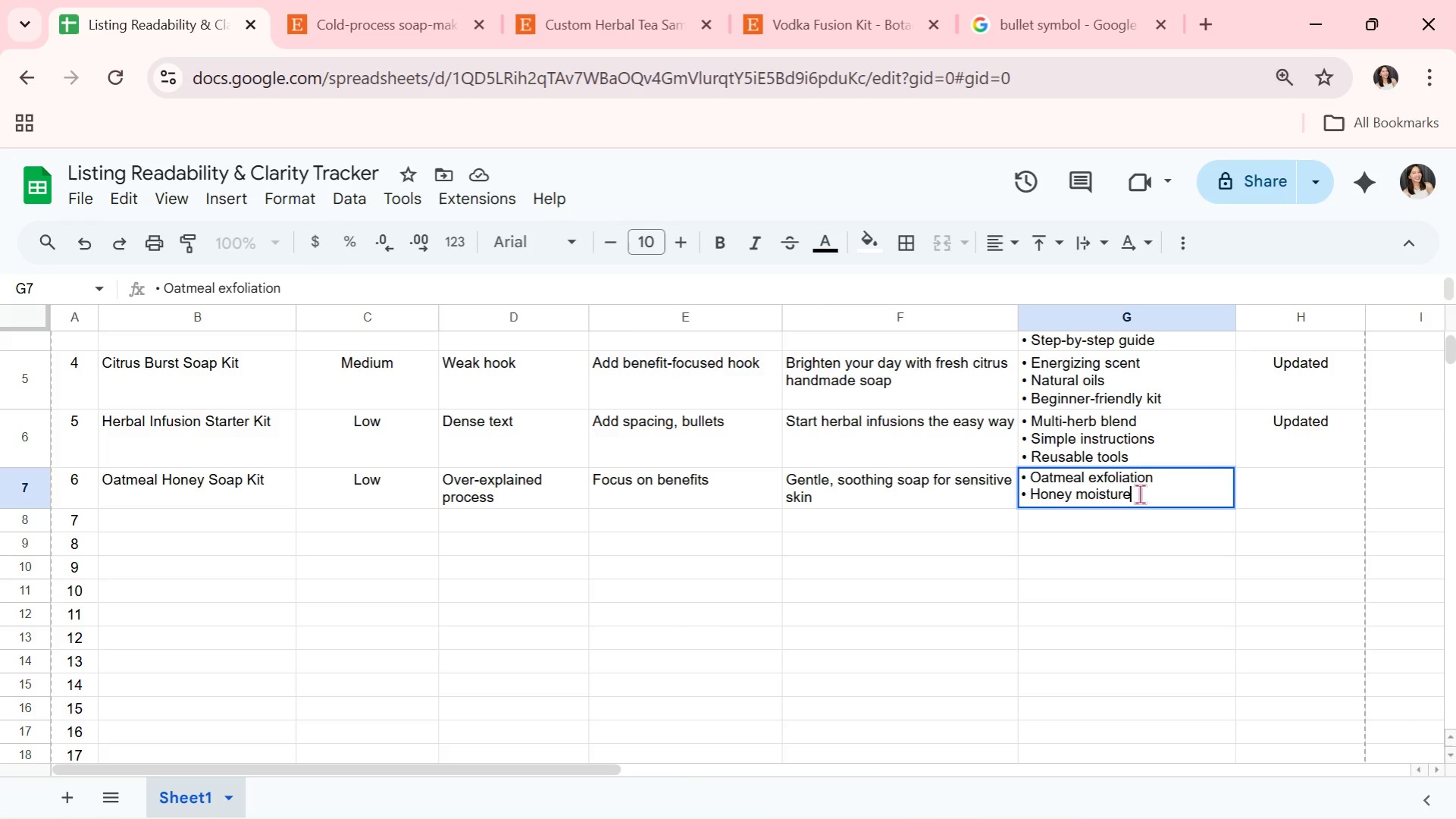 
key(Alt+Enter)
 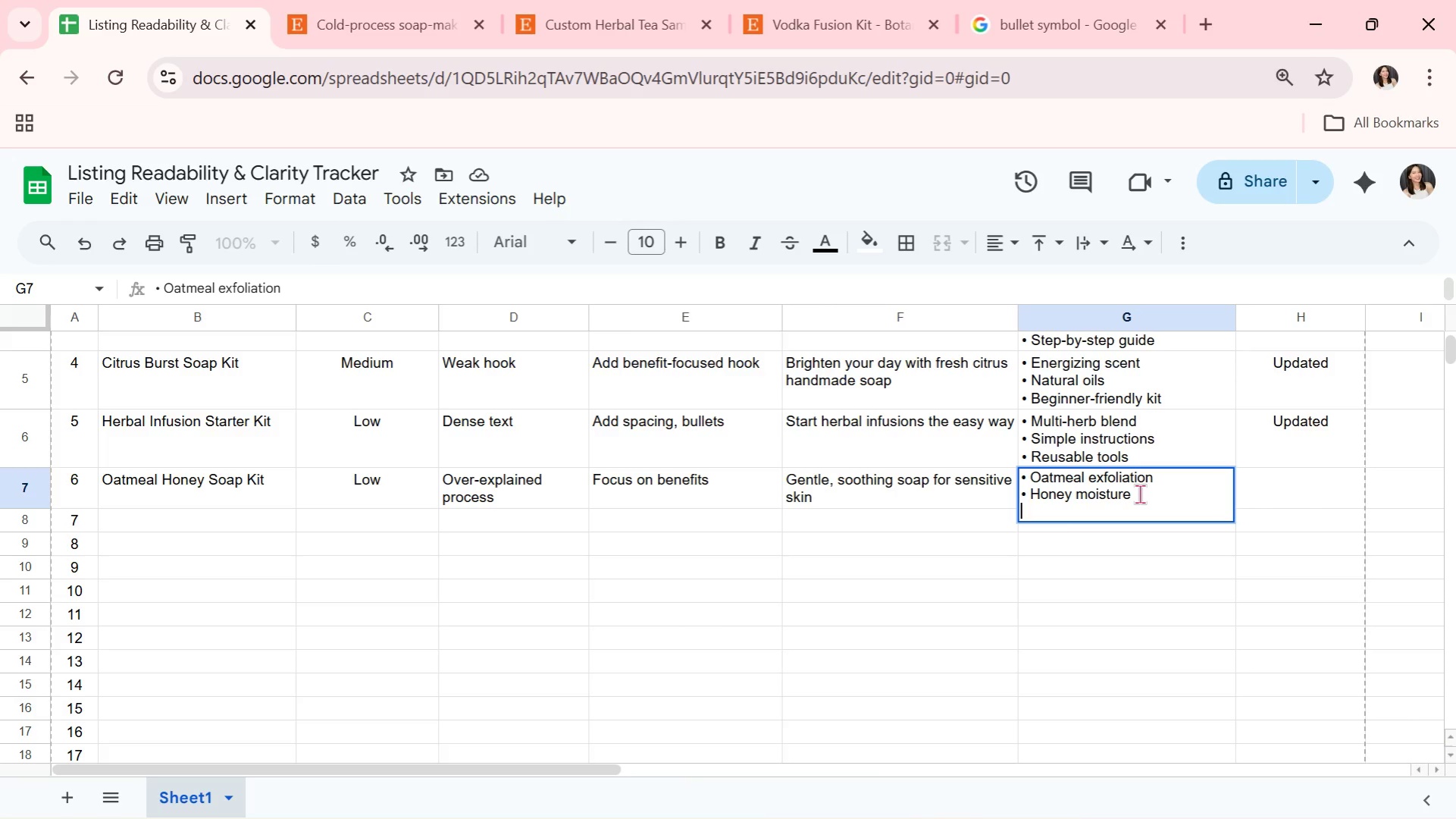 
key(Control+ControlLeft)
 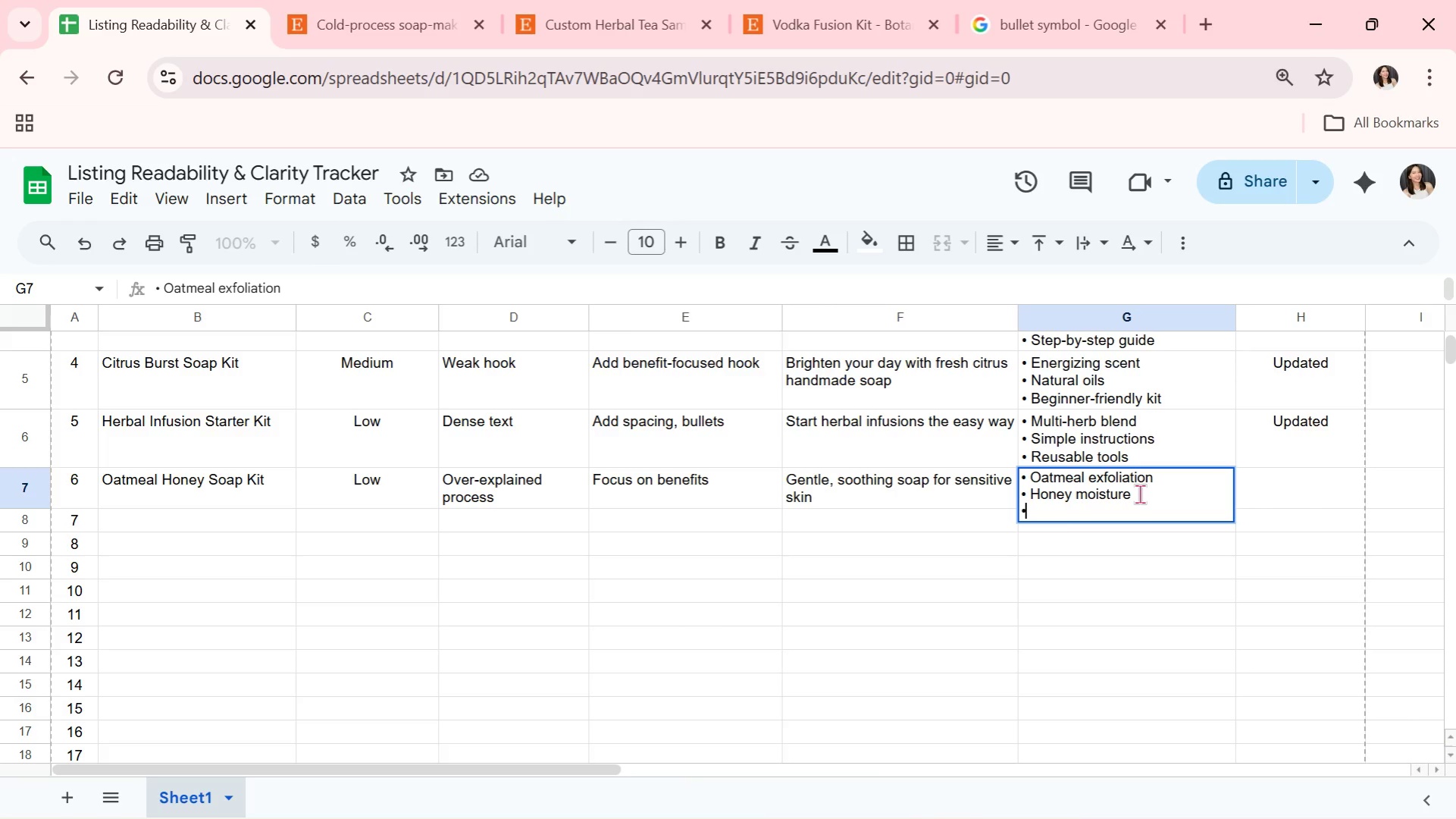 
key(Control+V)
 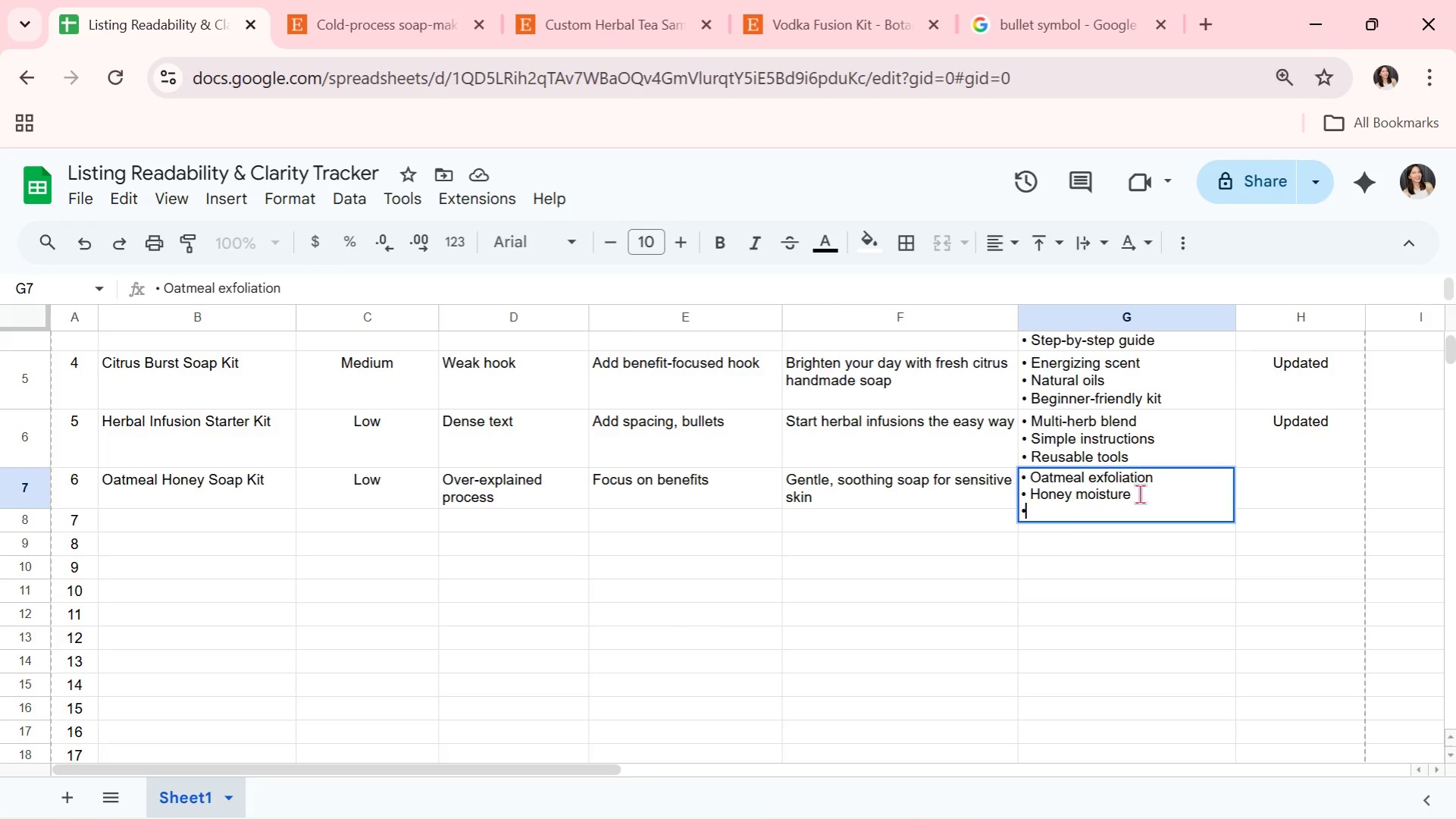 
type( Skin-ss)
key(Backspace)
type(afe formula)
 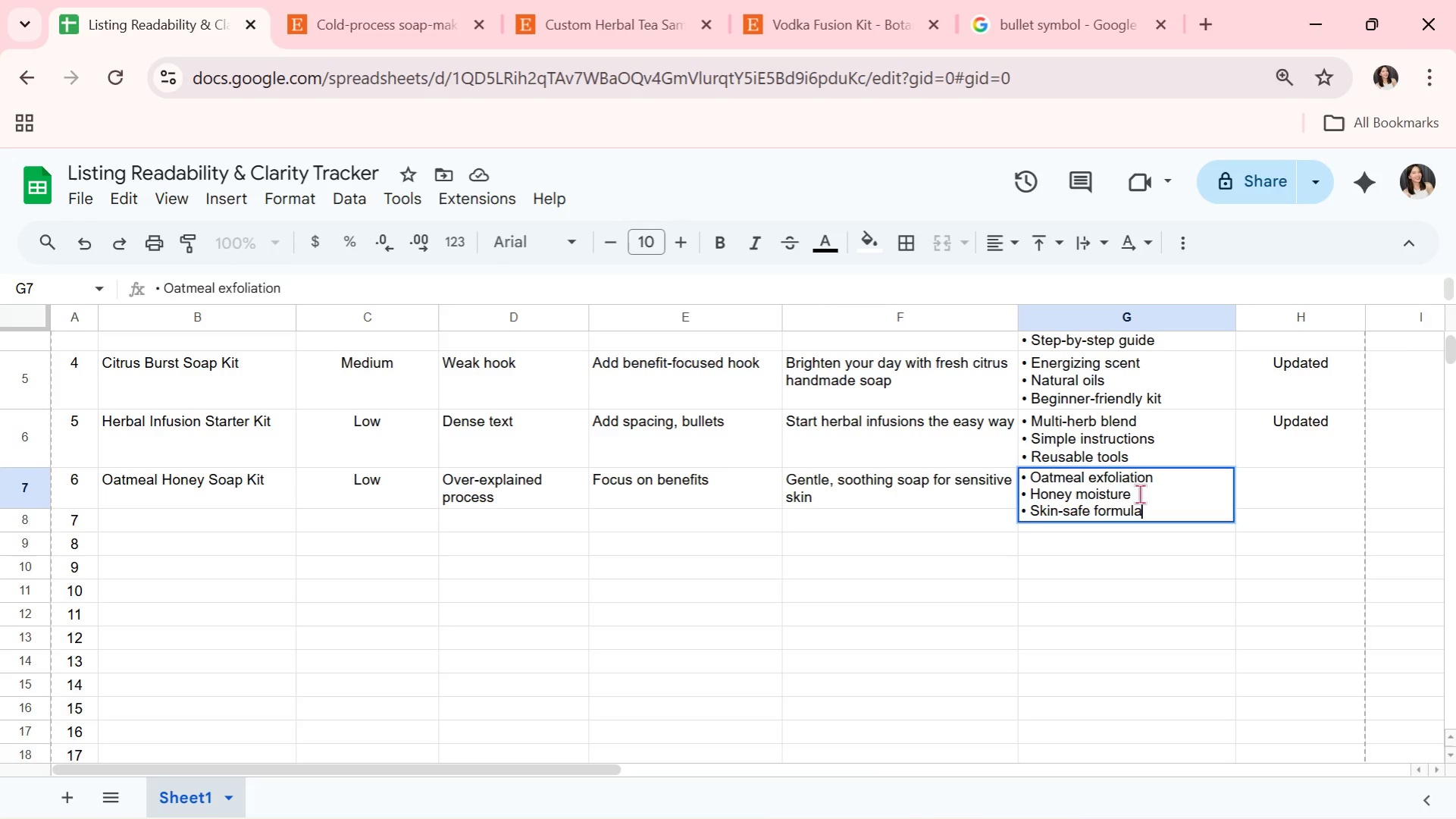 
key(Enter)
 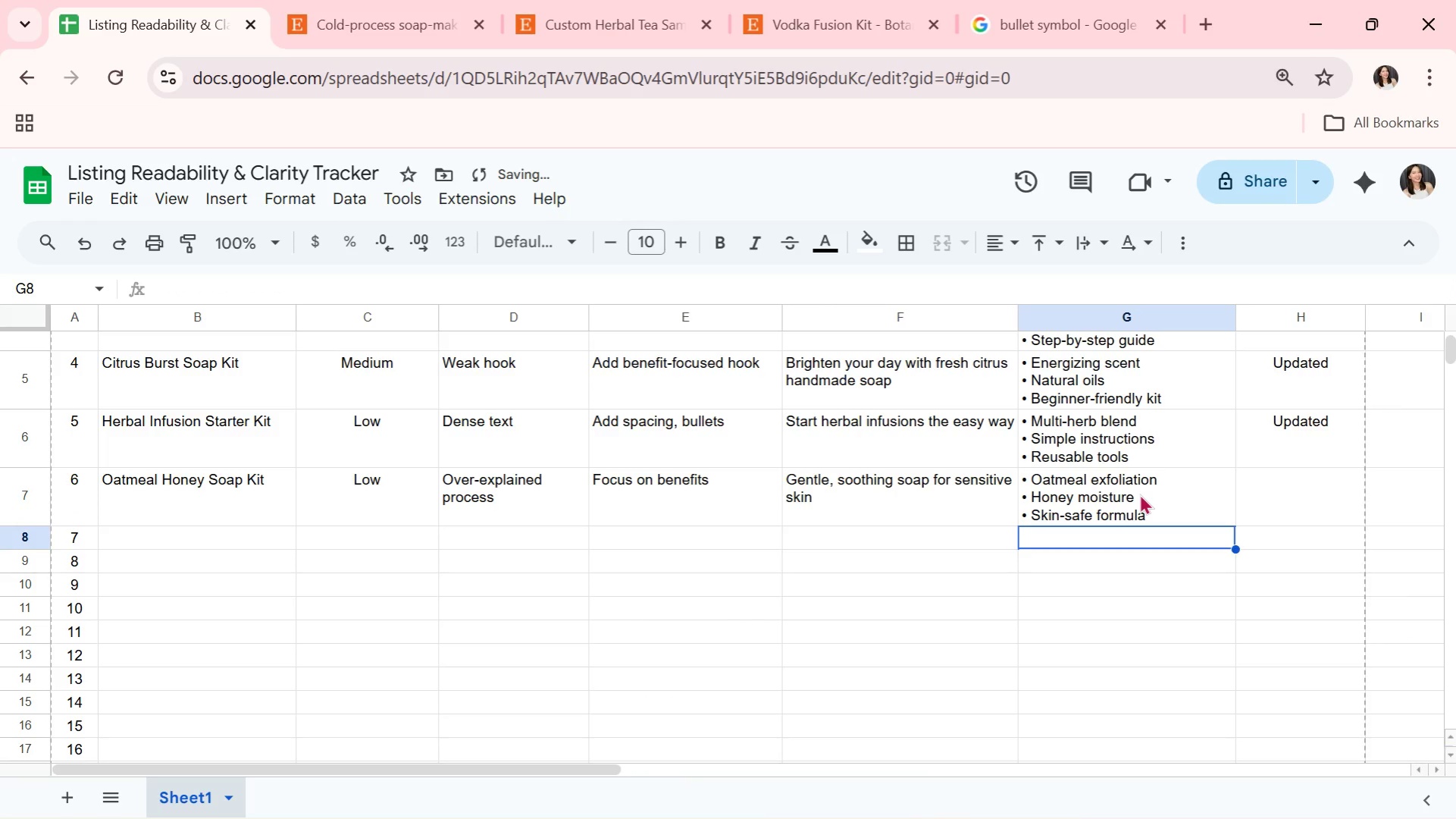 
left_click([1139, 494])
 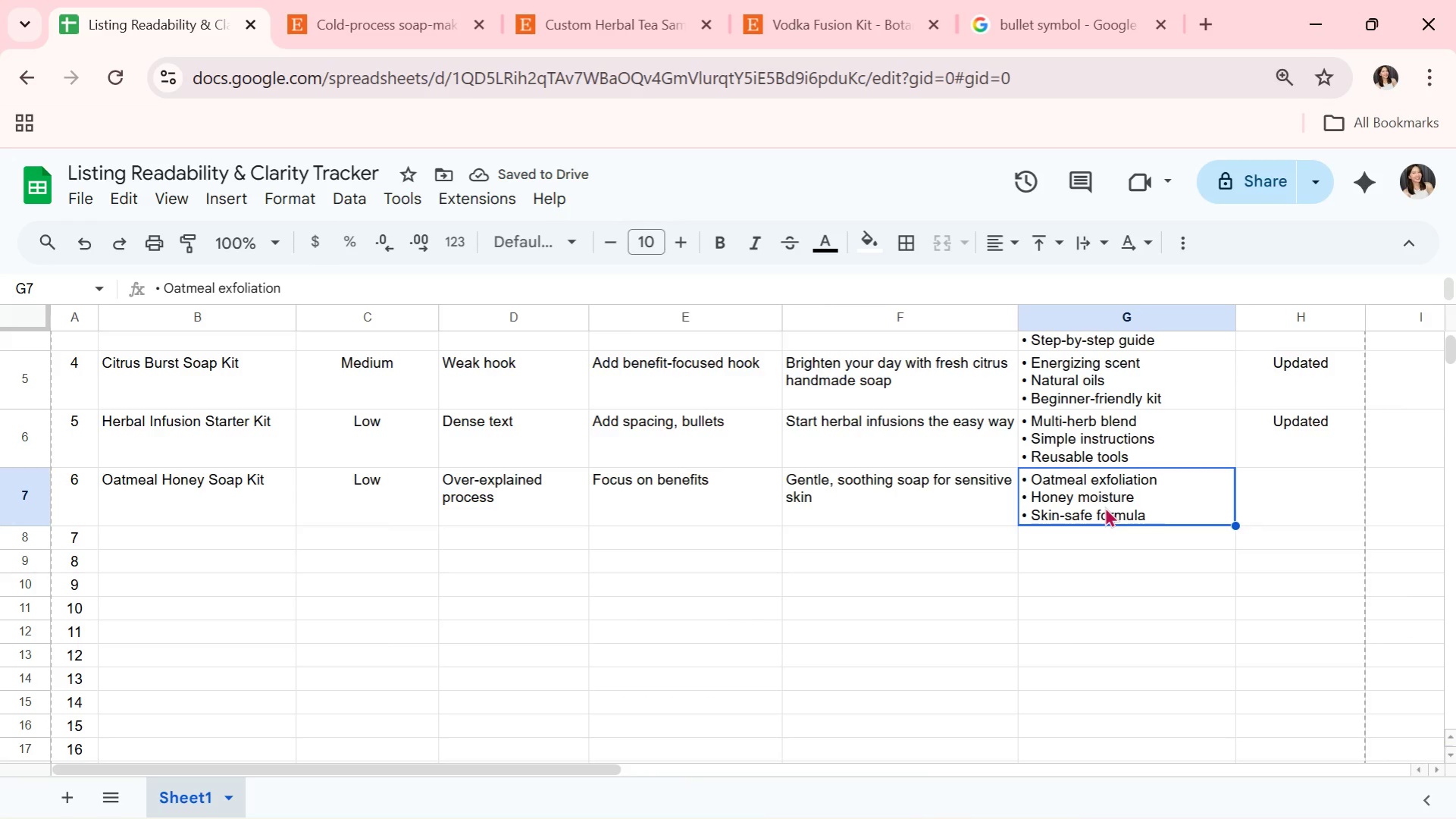 
wait(9.16)
 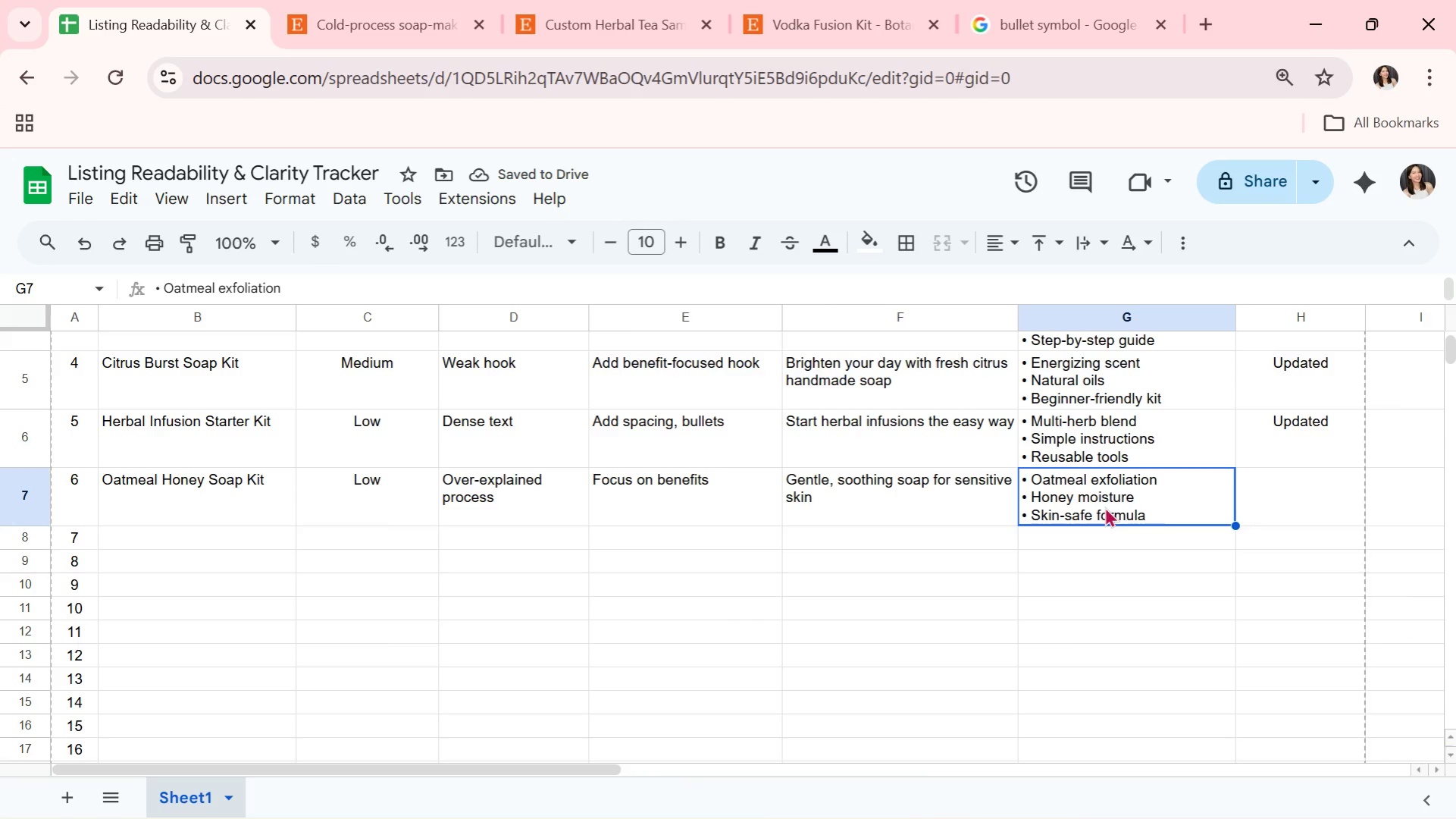 
left_click([1266, 497])
 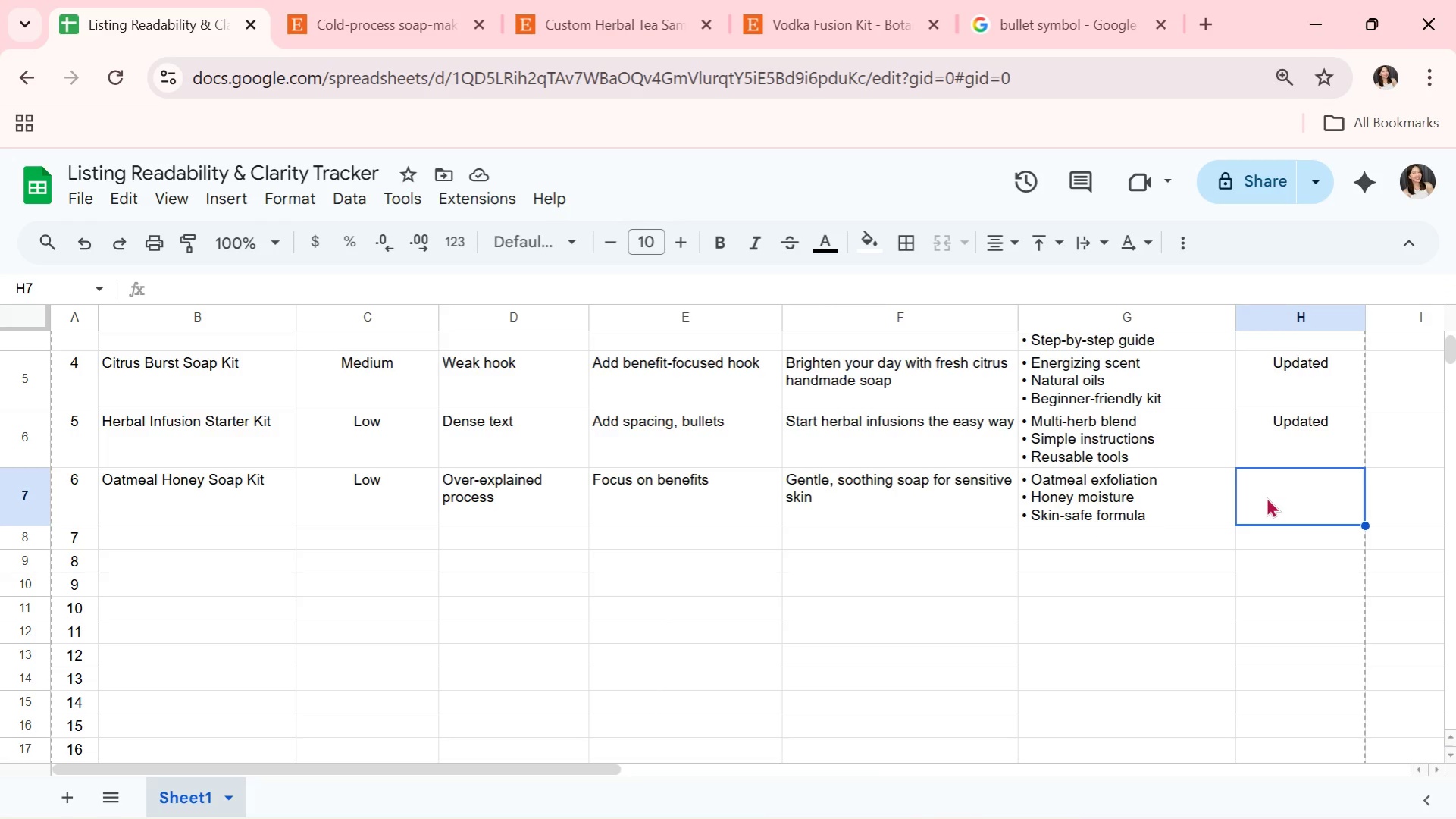 
key(CapsLock)
 